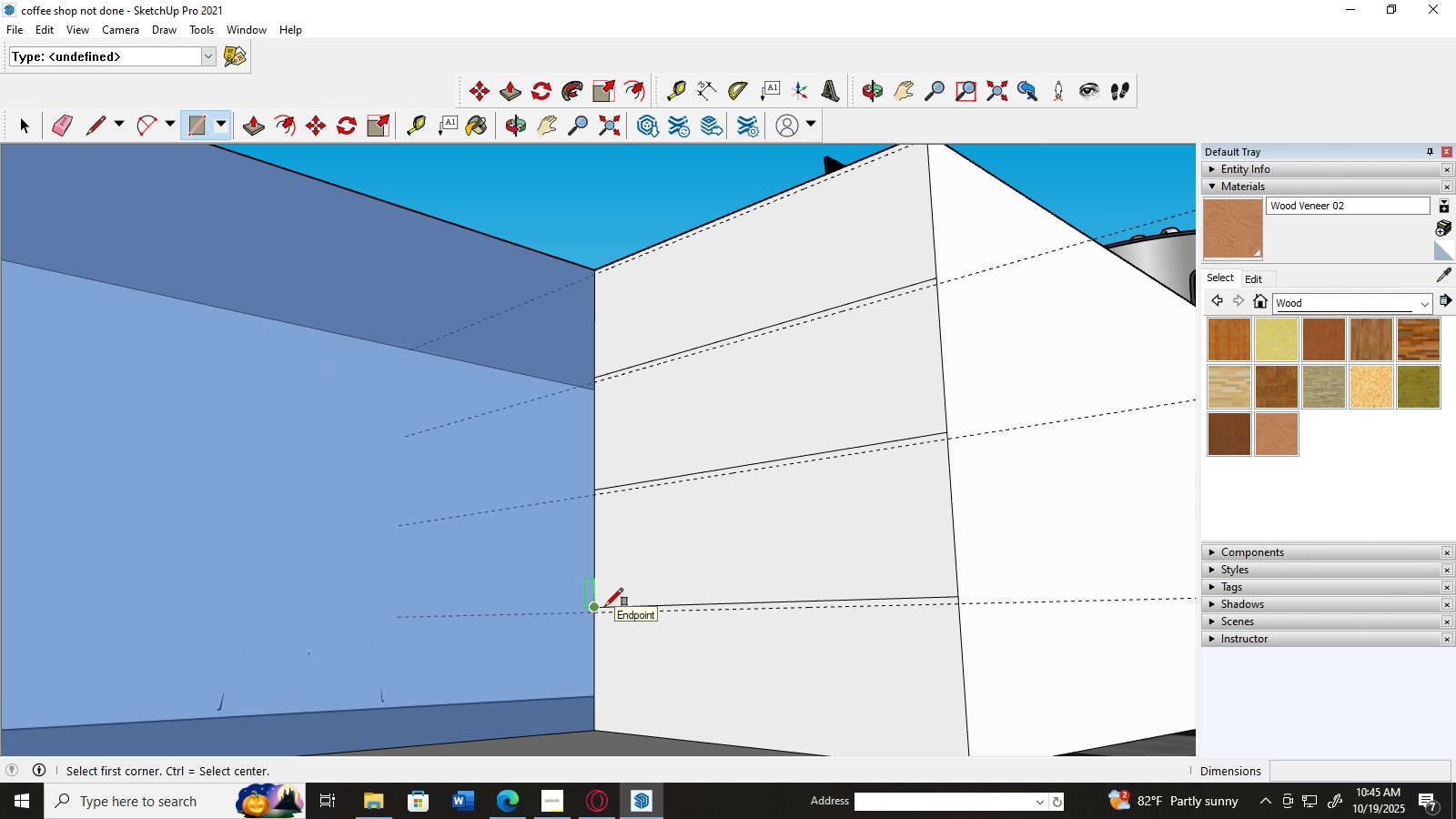 
left_click([605, 606])
 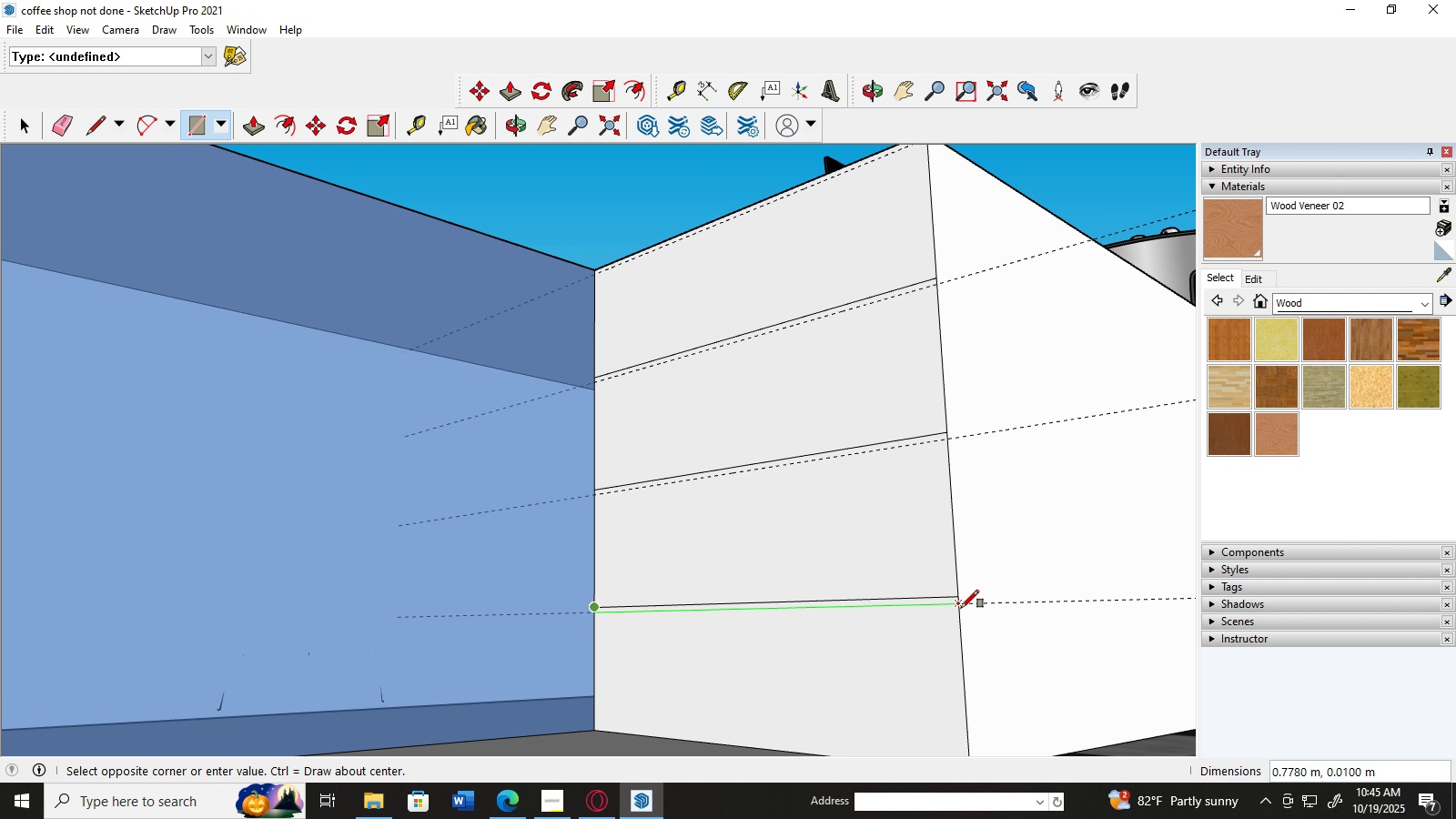 
left_click([961, 608])
 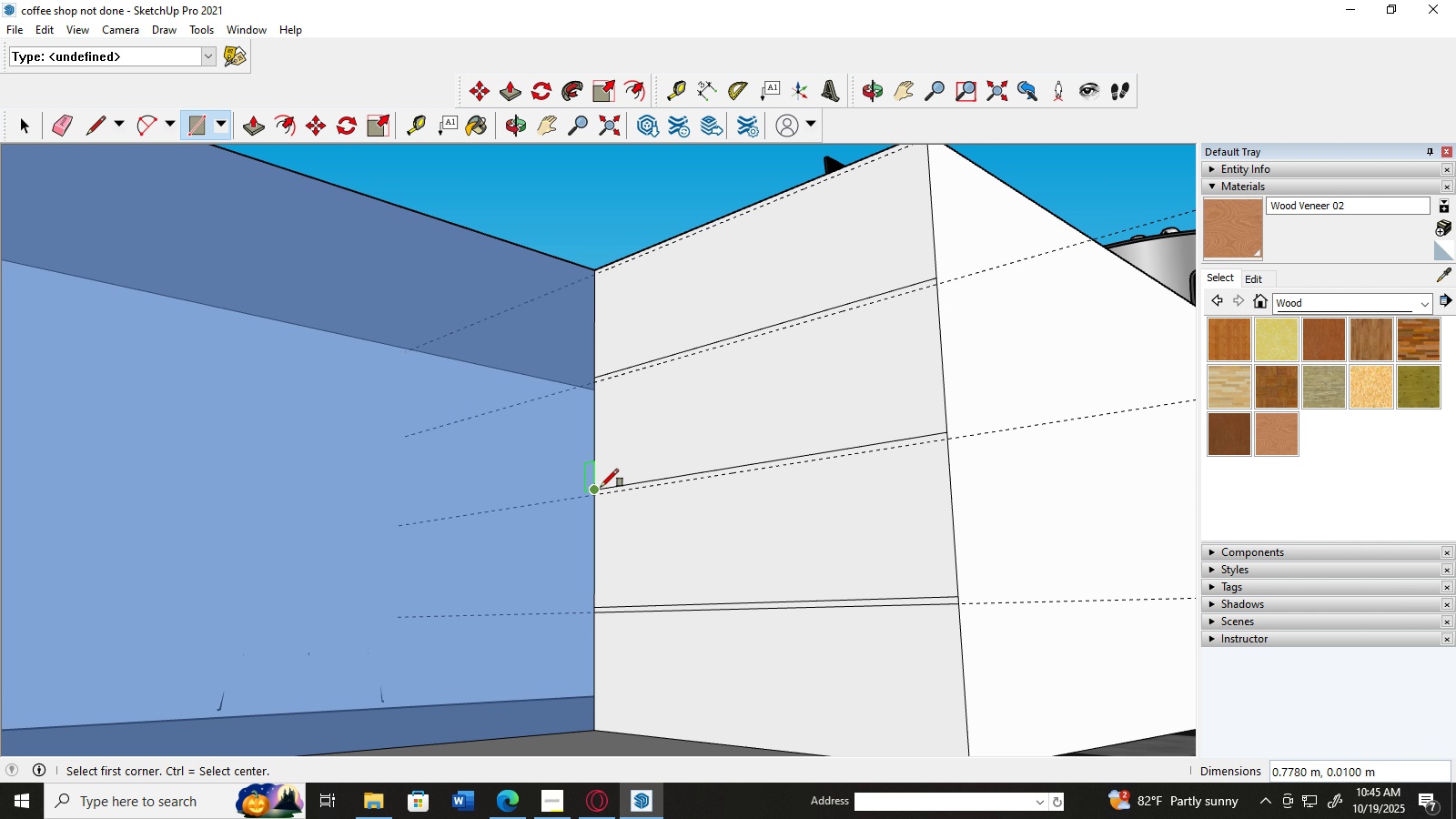 
left_click([601, 487])
 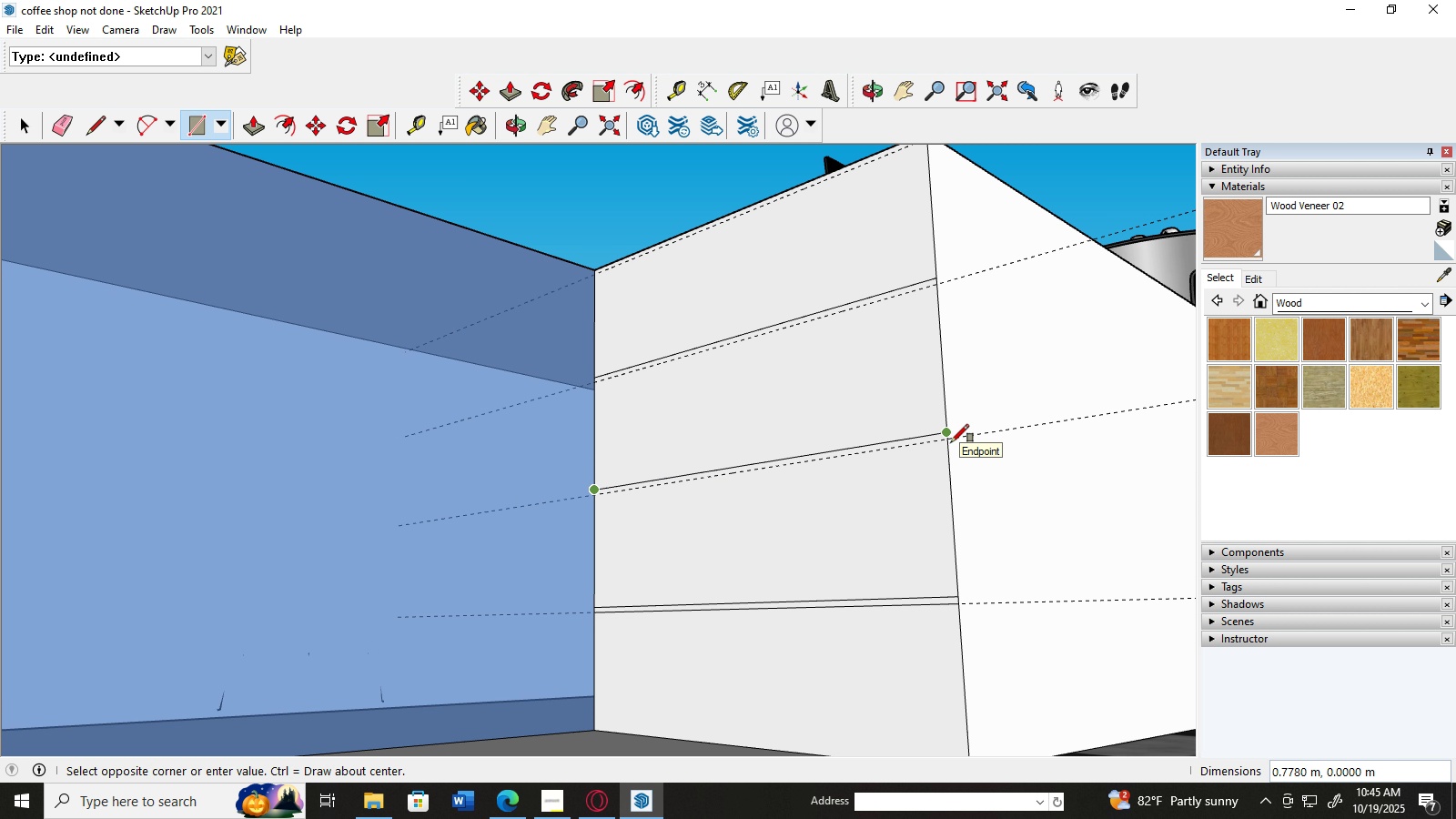 
scroll: coordinate [953, 441], scroll_direction: up, amount: 7.0
 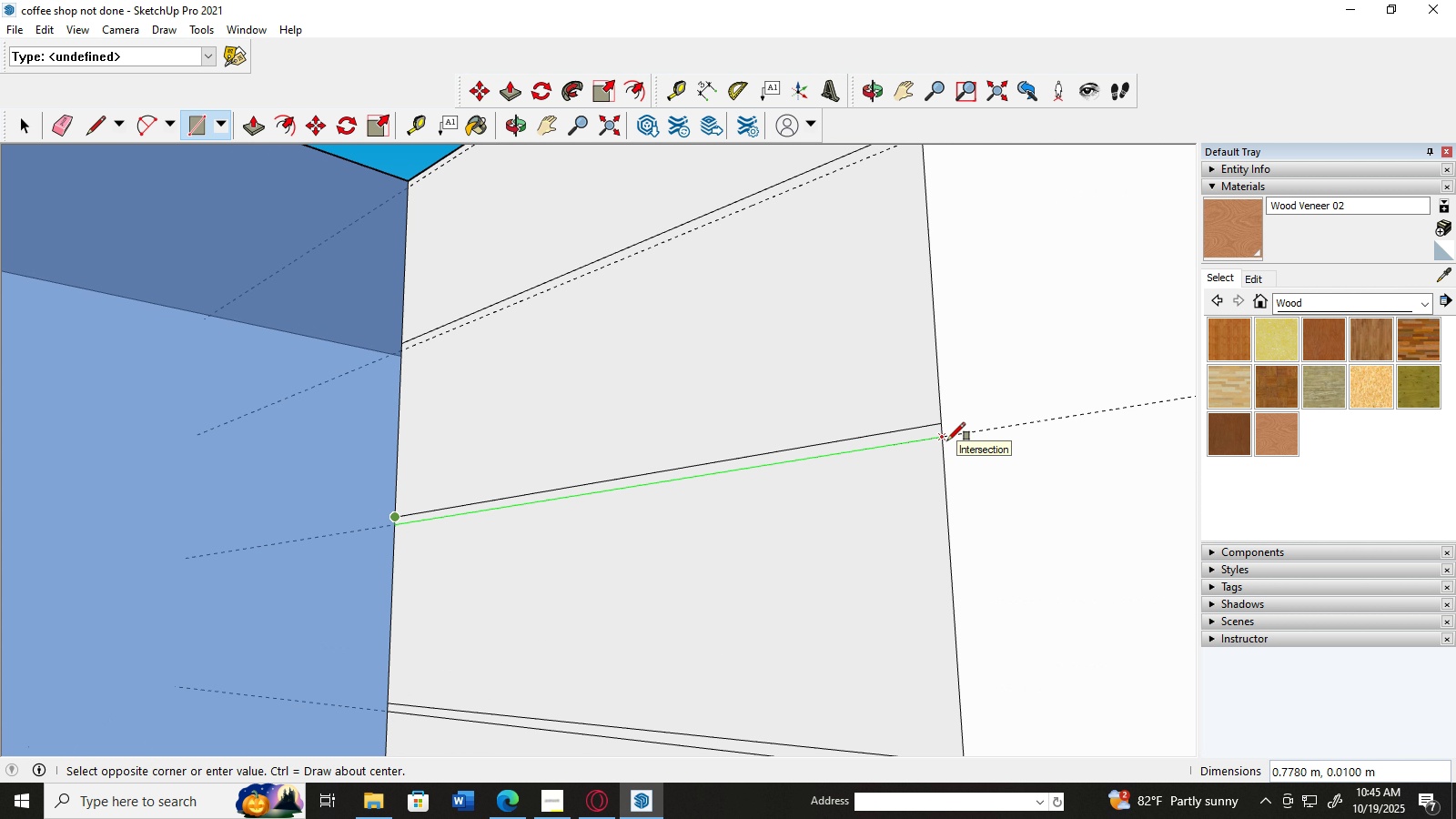 
left_click([947, 440])
 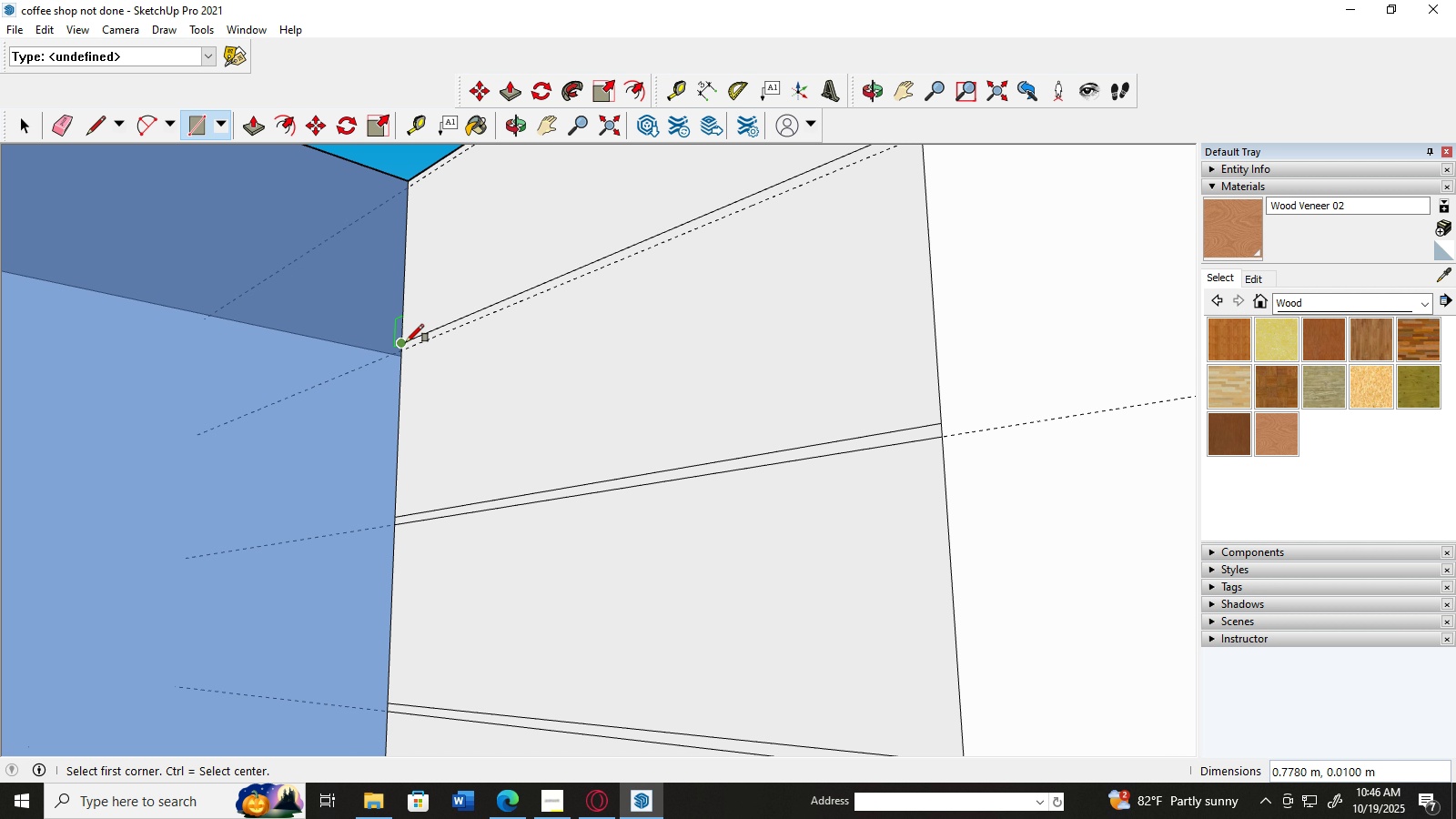 
left_click([406, 341])
 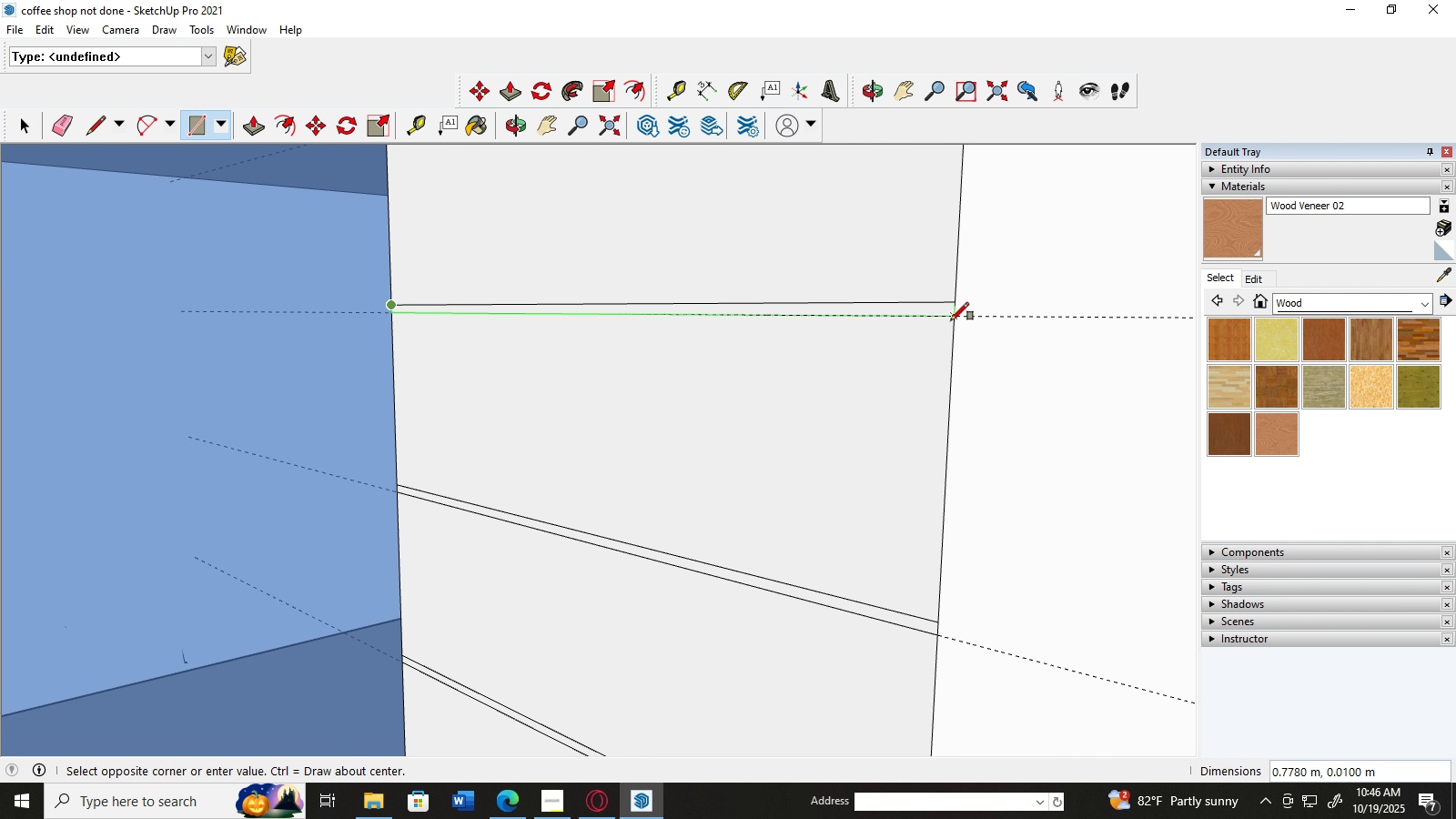 
left_click([955, 318])
 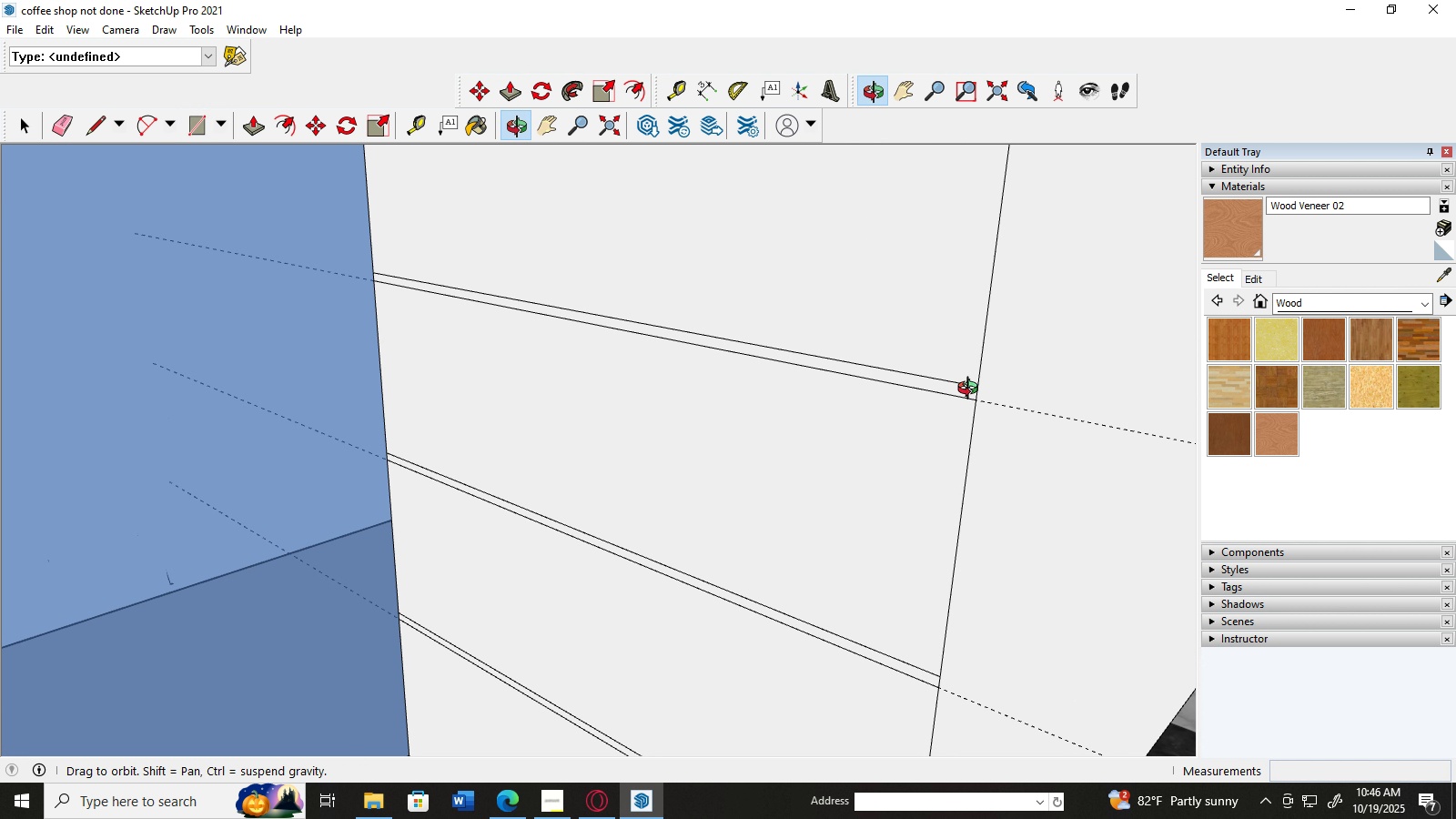 
scroll: coordinate [967, 385], scroll_direction: down, amount: 7.0
 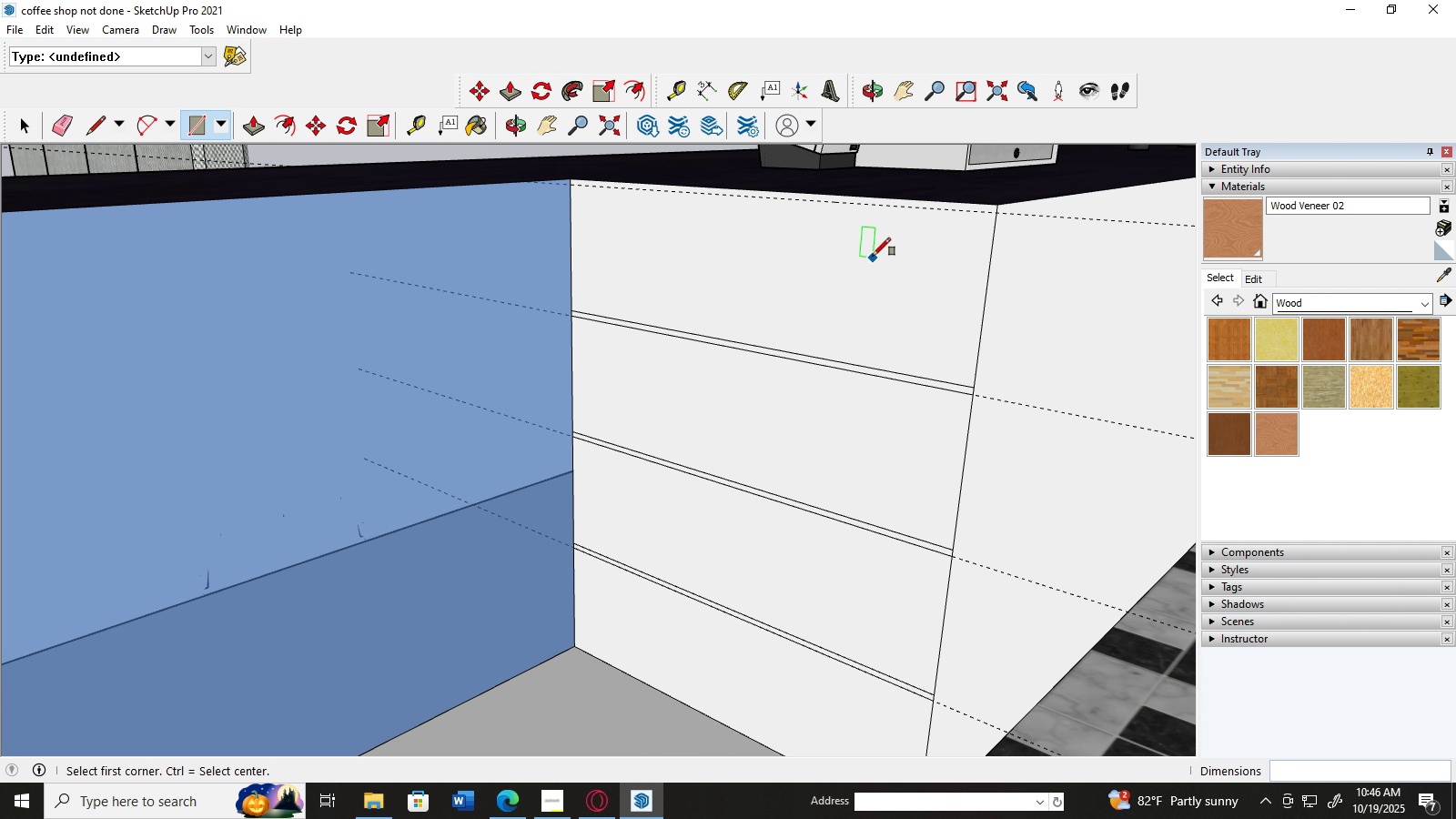 
scroll: coordinate [873, 256], scroll_direction: up, amount: 2.0
 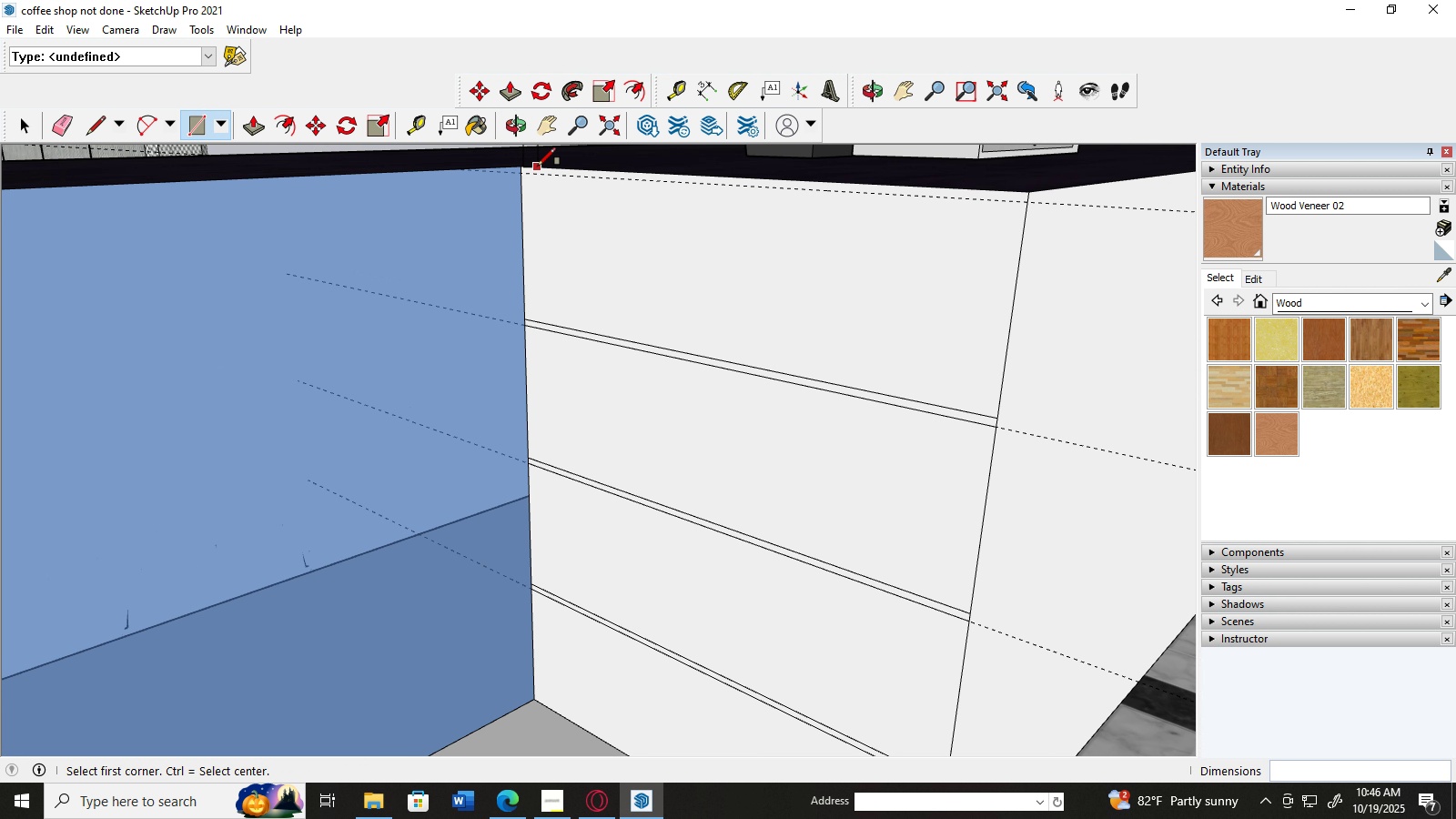 
left_click([538, 166])
 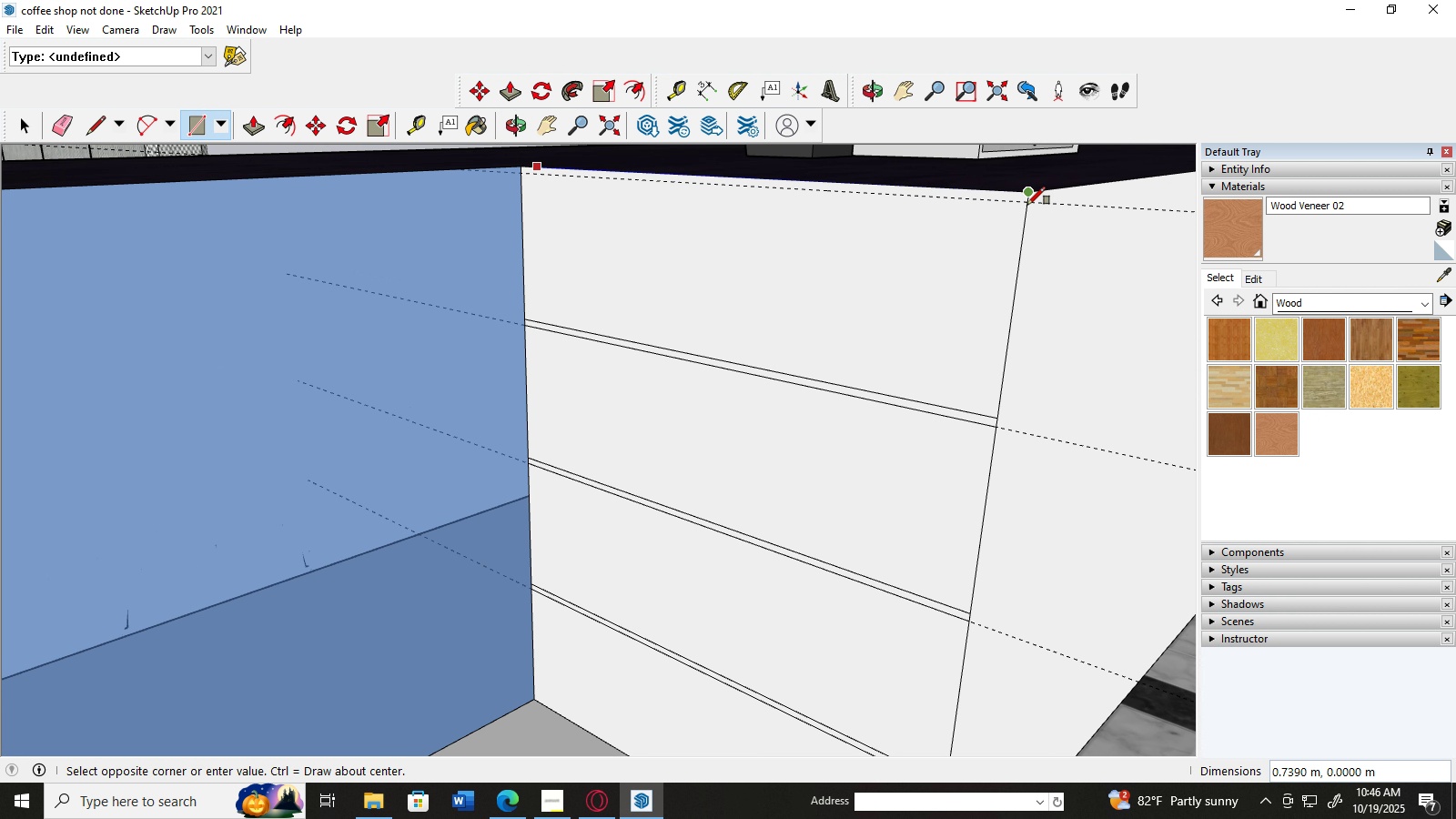 
left_click([1027, 206])
 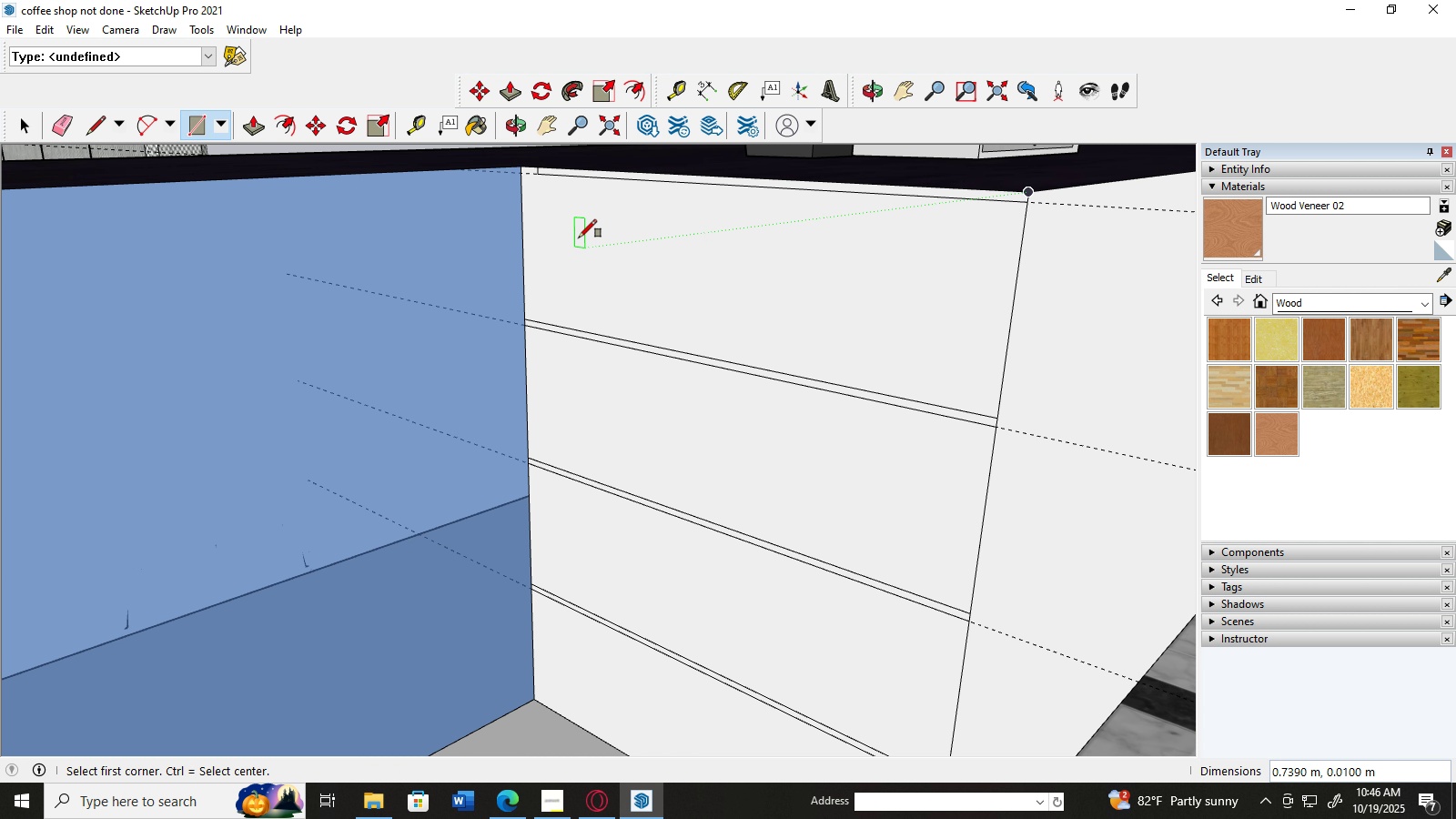 
scroll: coordinate [578, 237], scroll_direction: up, amount: 1.0
 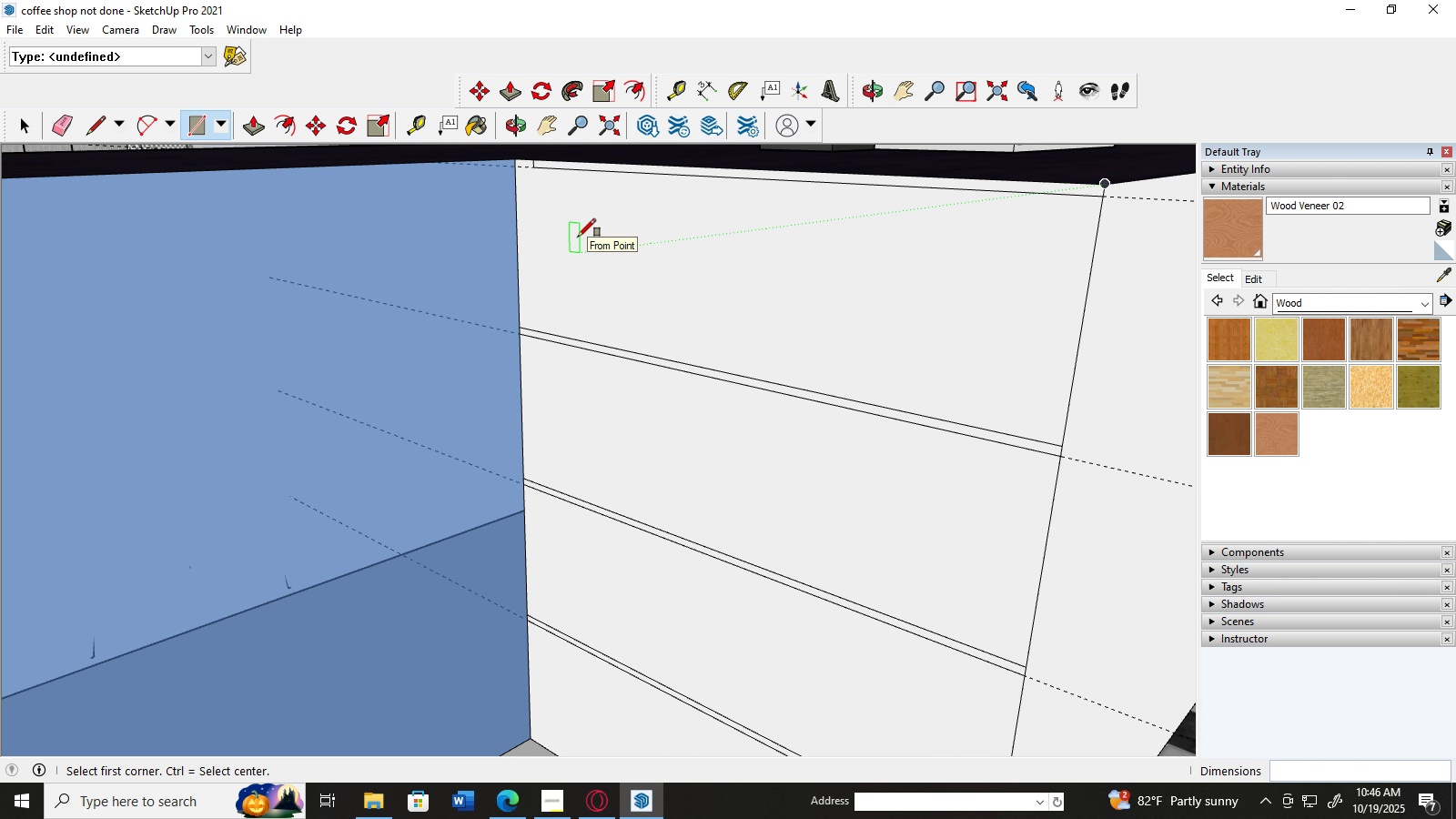 
scroll: coordinate [578, 237], scroll_direction: down, amount: 11.0
 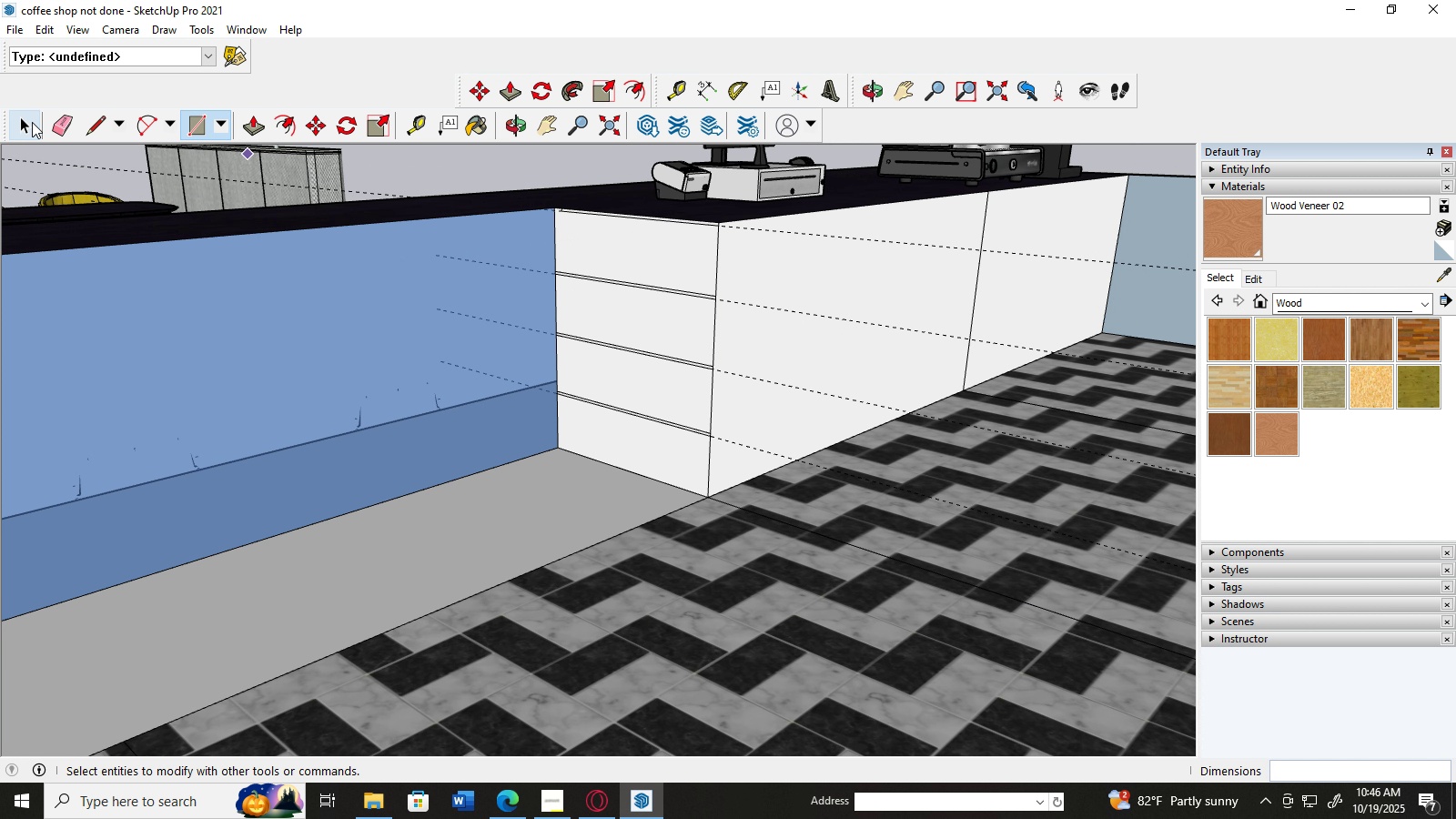 
left_click([31, 122])
 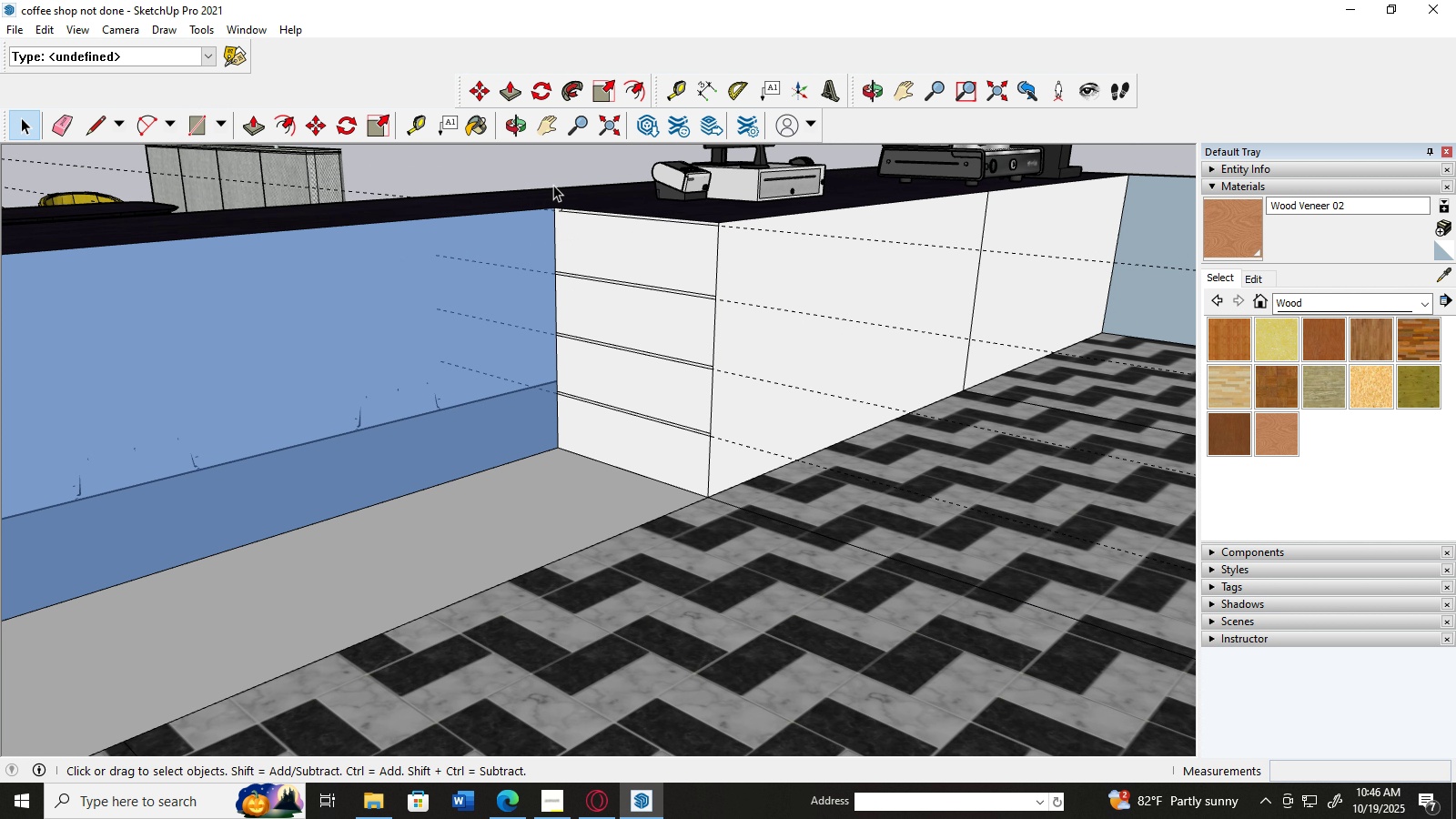 
scroll: coordinate [489, 183], scroll_direction: up, amount: 3.0
 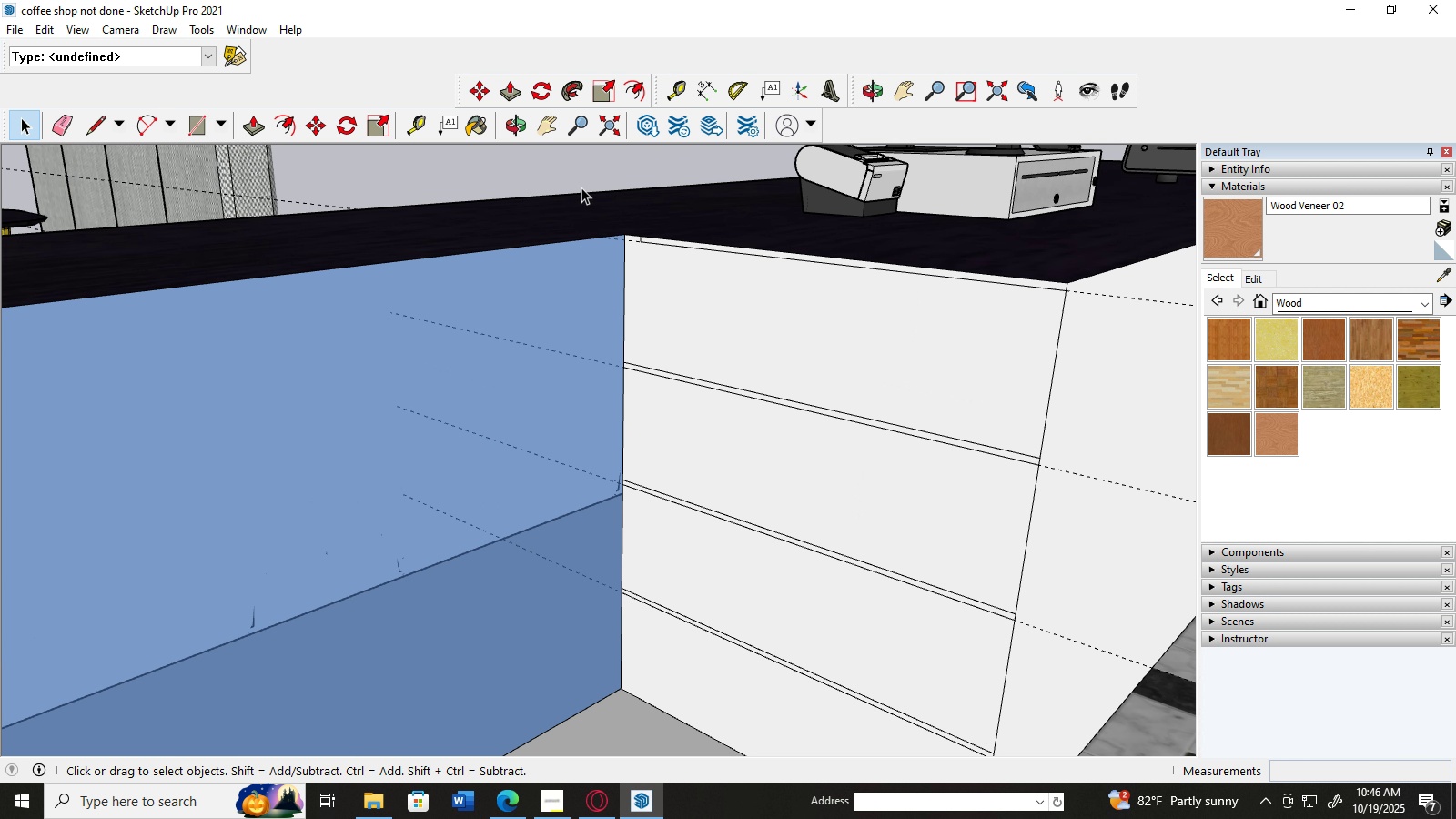 
scroll: coordinate [436, 288], scroll_direction: down, amount: 8.0
 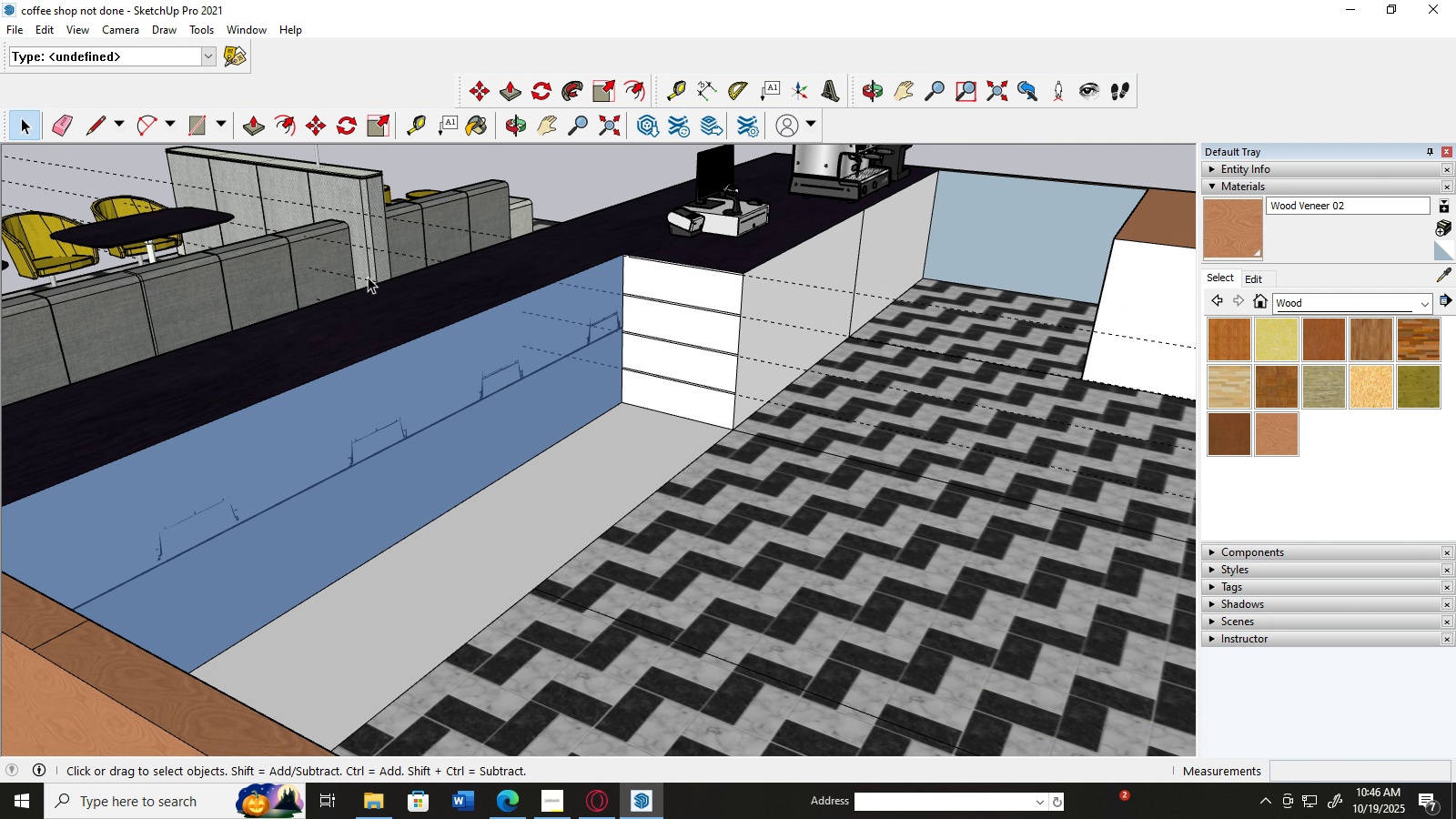 
scroll: coordinate [752, 385], scroll_direction: up, amount: 3.0
 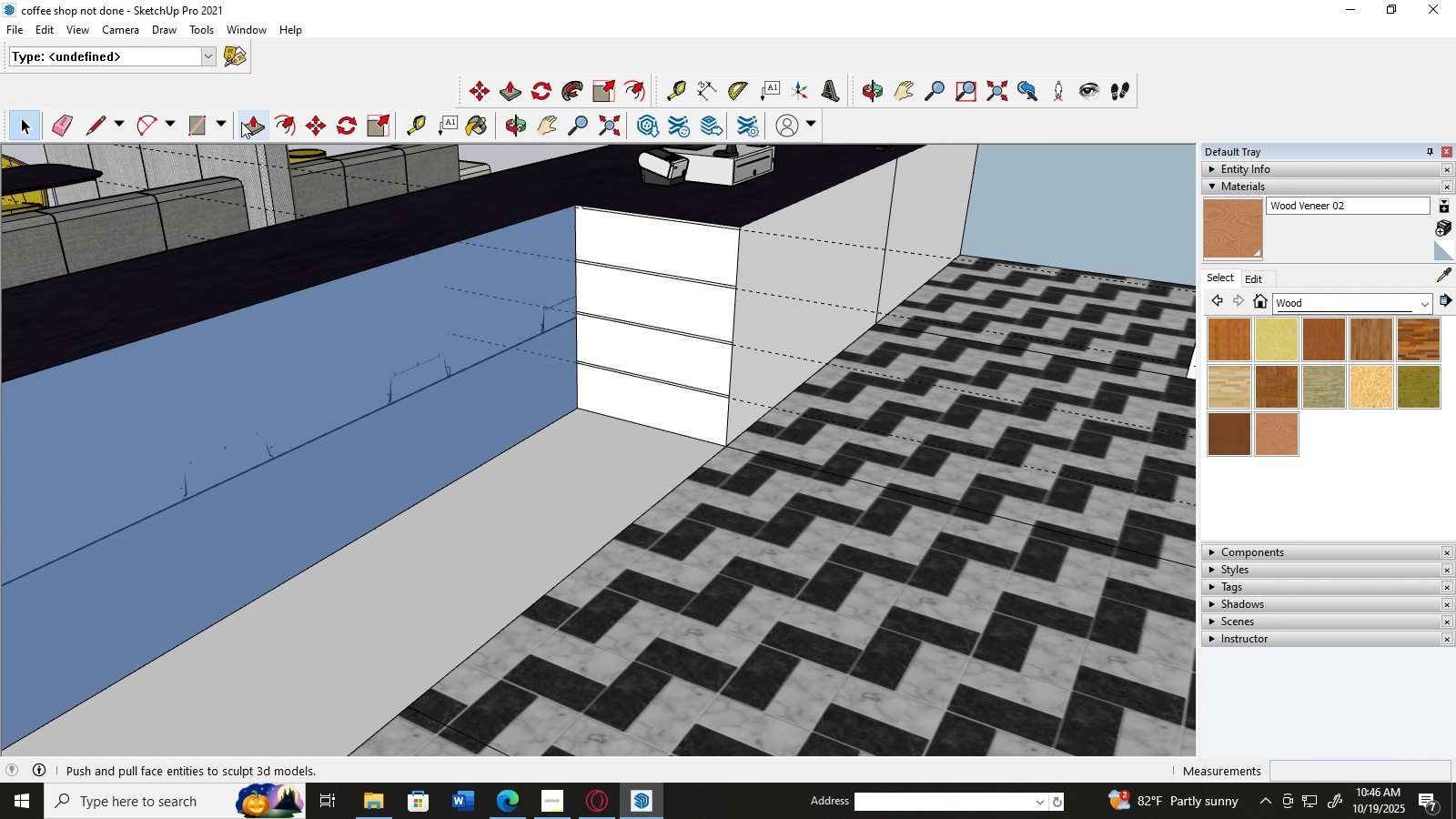 
left_click([241, 122])
 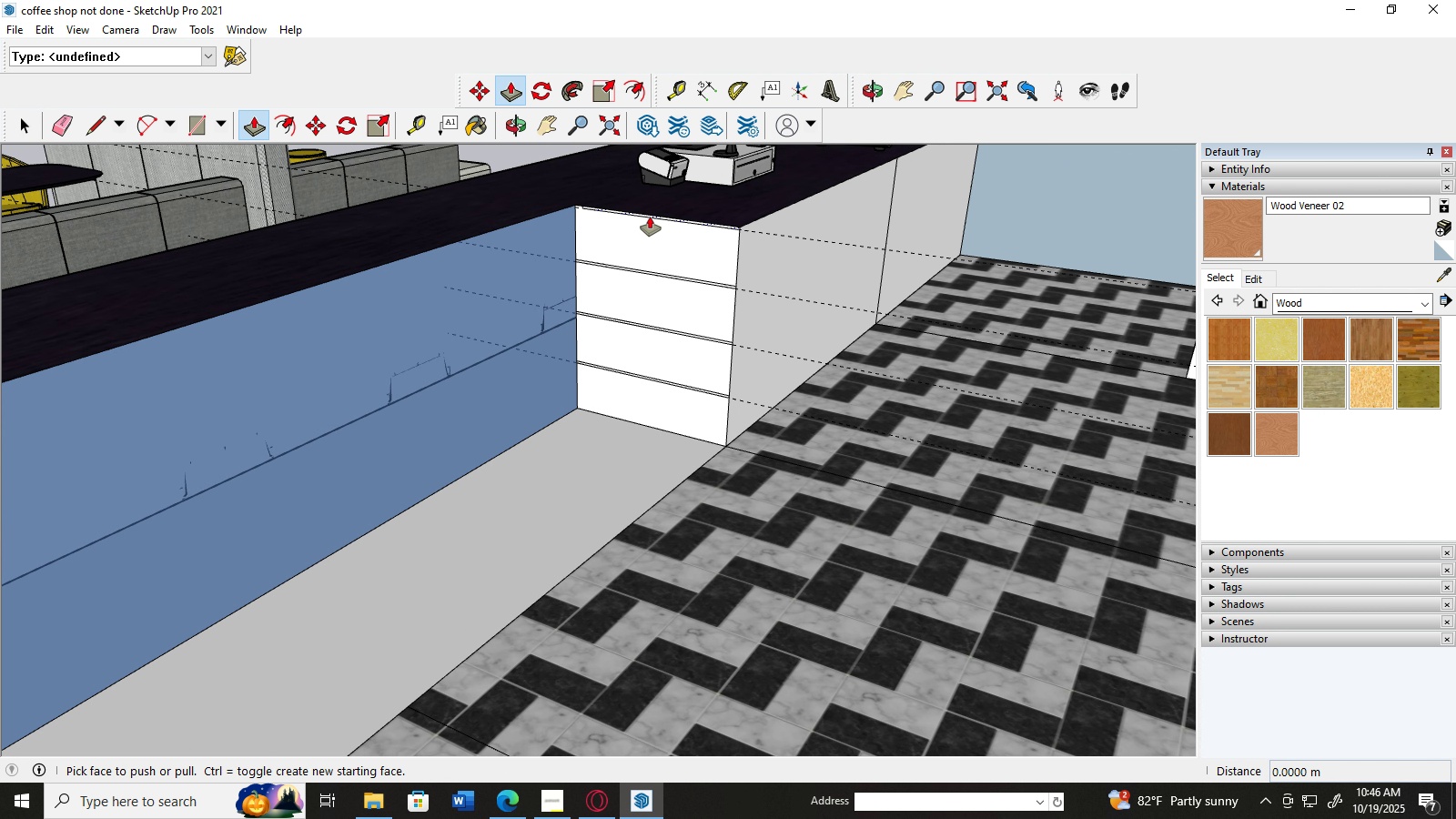 
left_click([650, 217])
 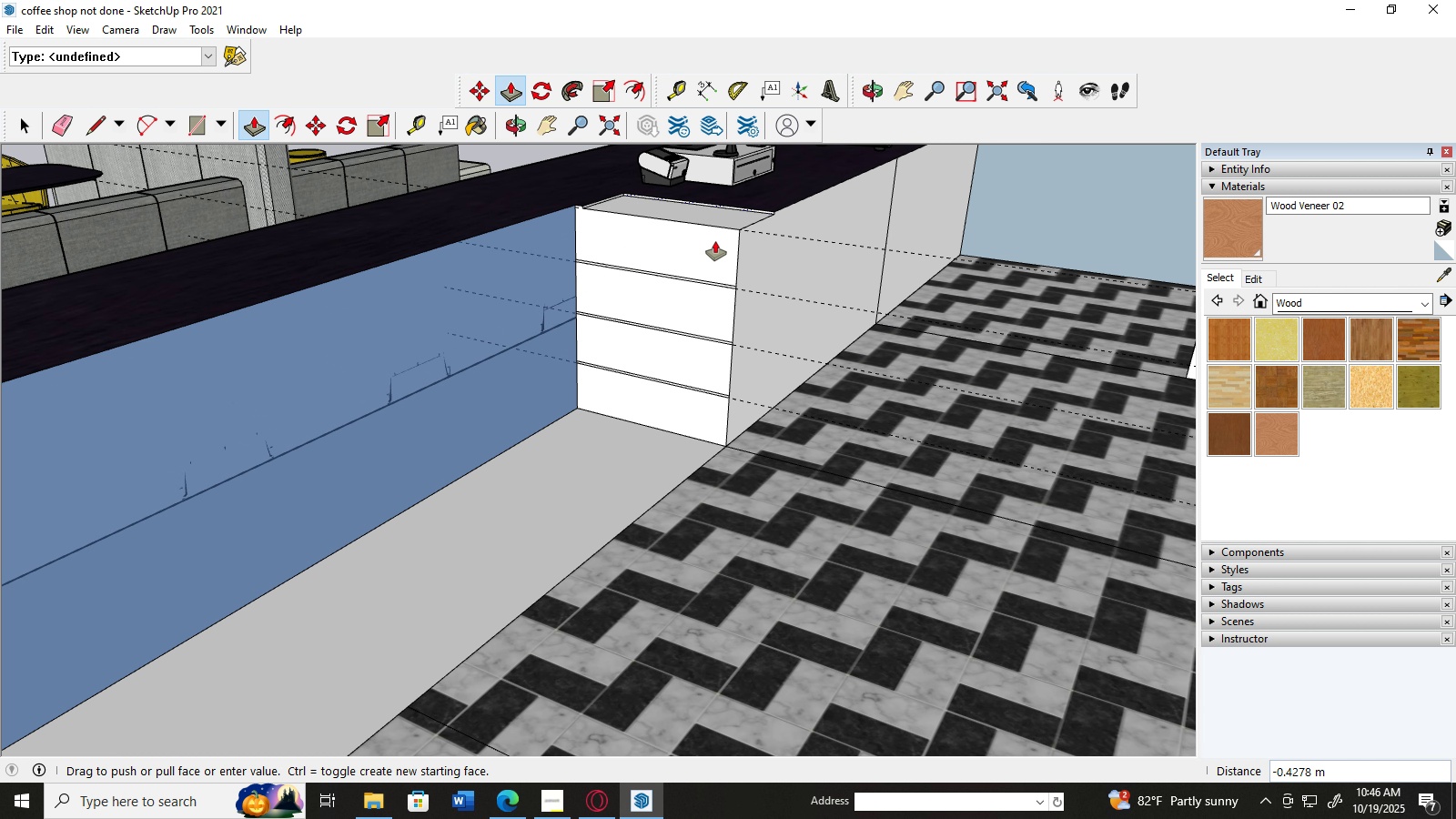 
wait(7.98)
 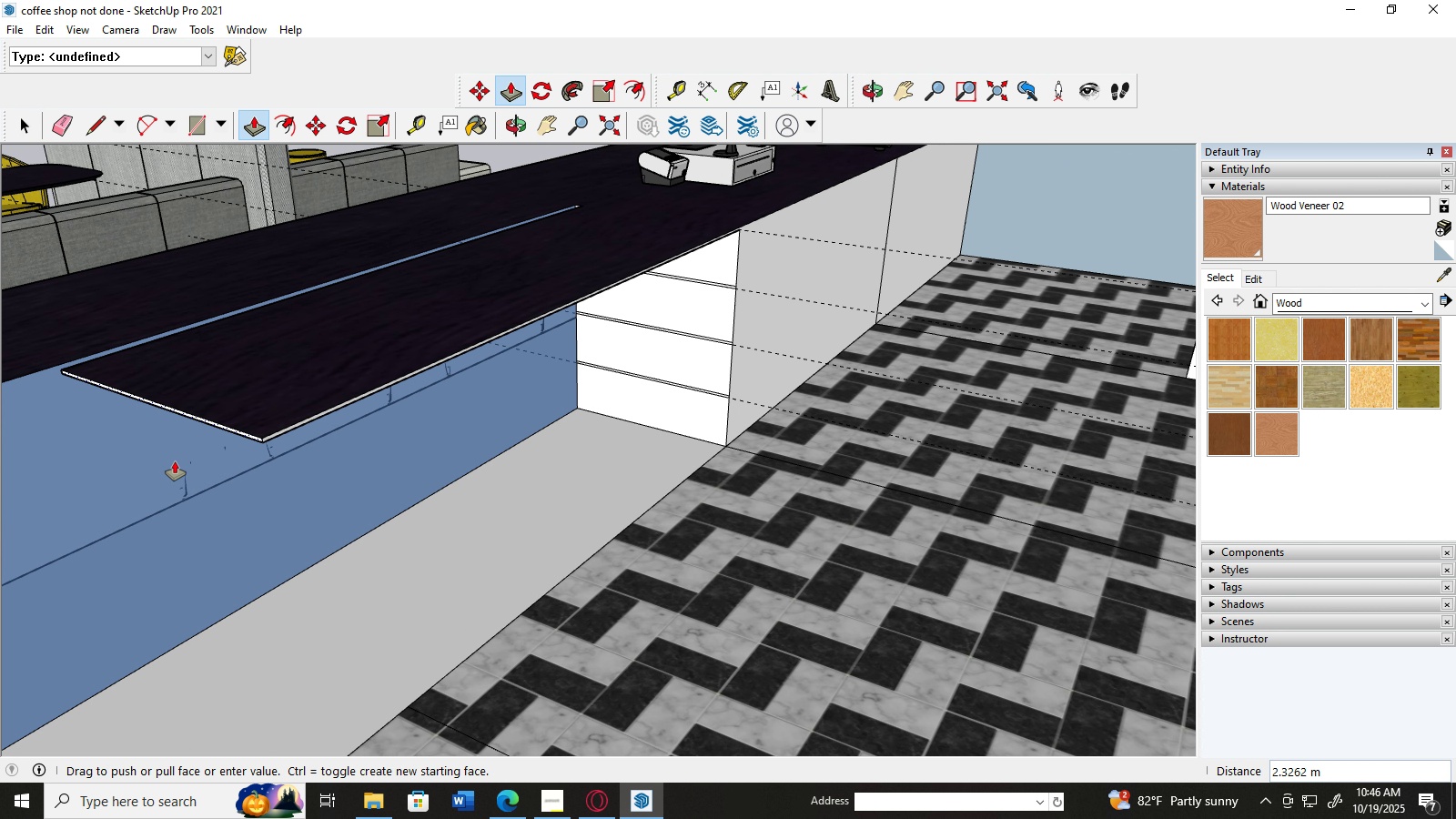 
left_click([673, 223])
 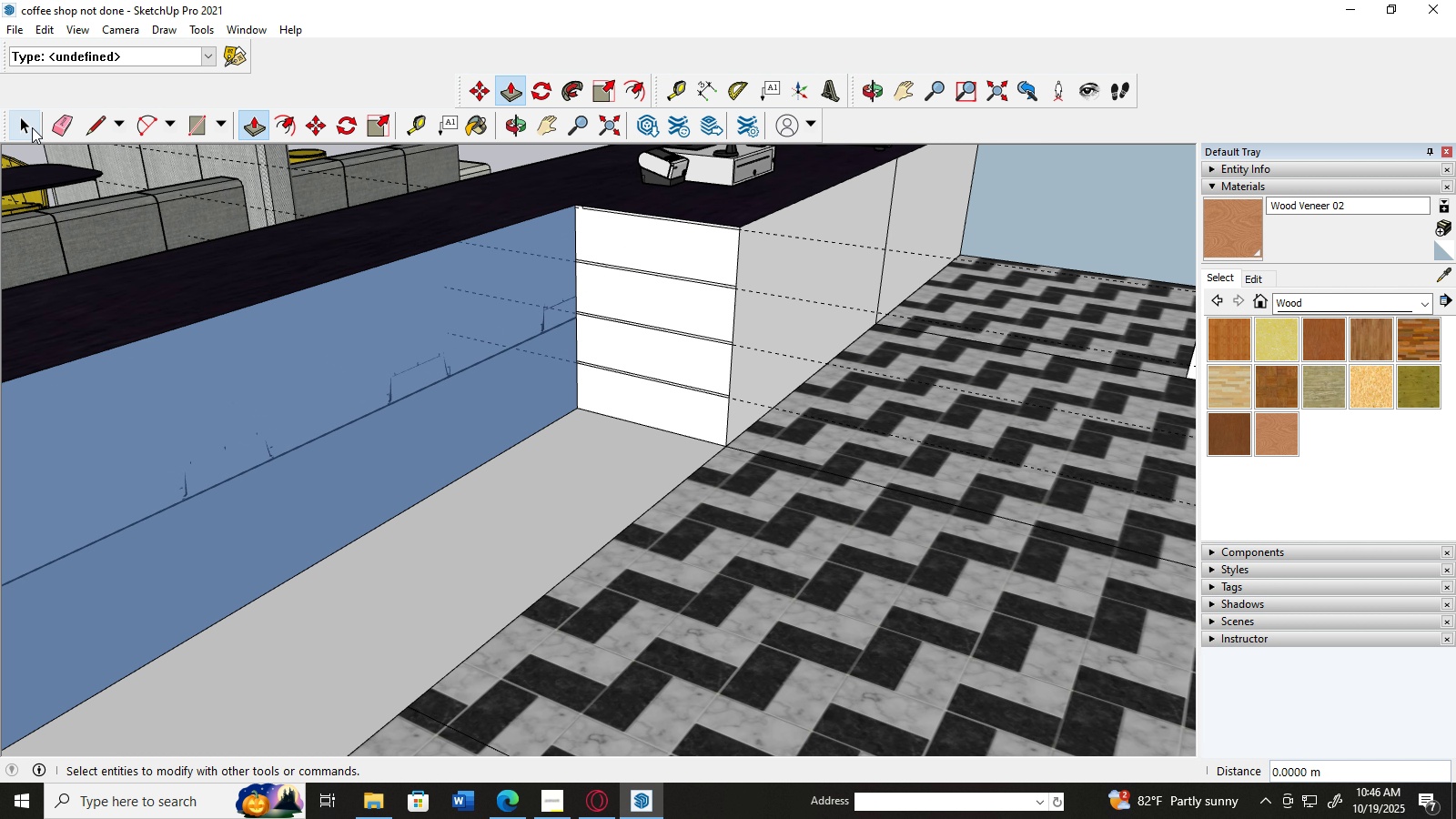 
left_click([32, 127])
 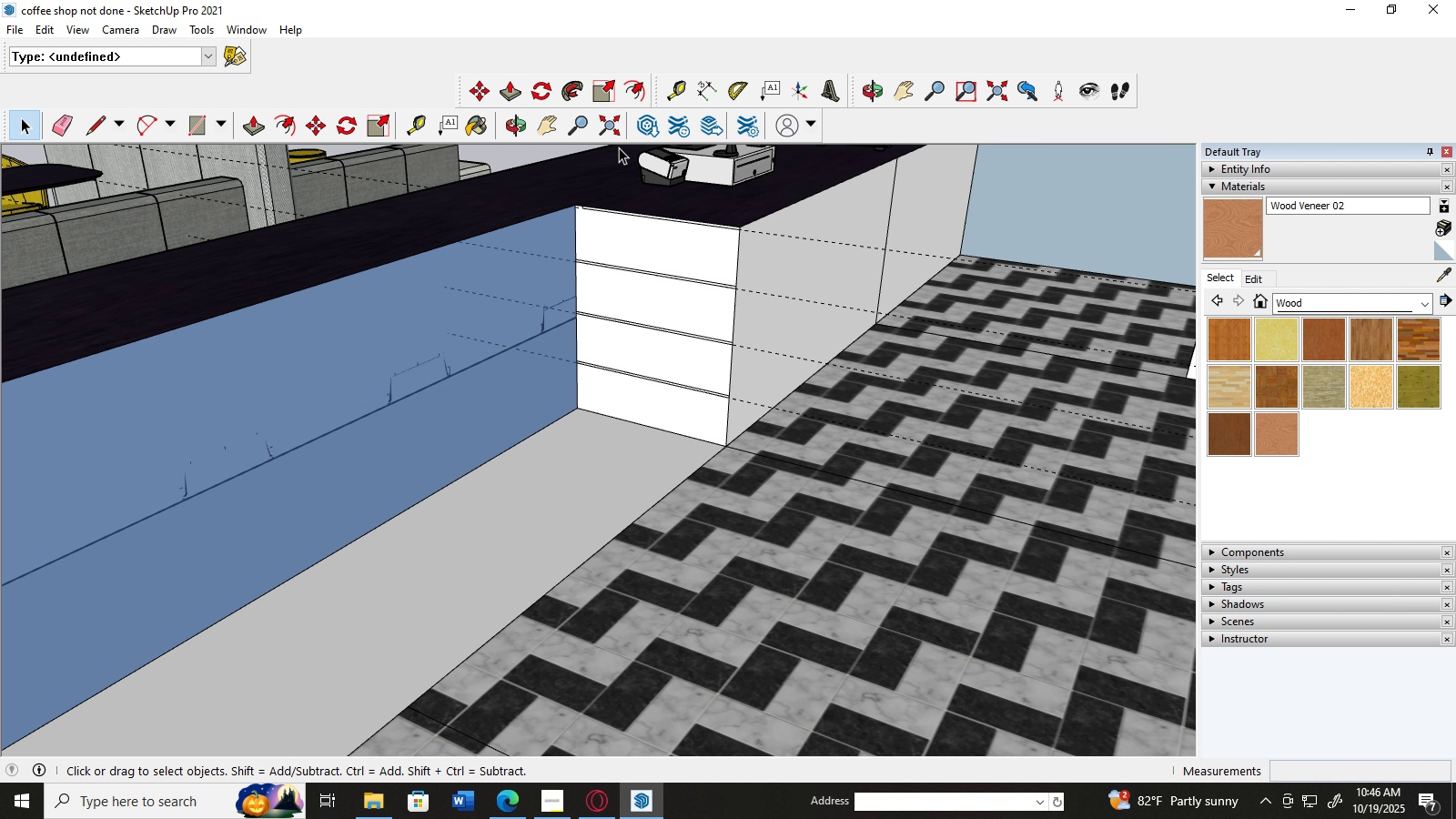 
scroll: coordinate [569, 270], scroll_direction: up, amount: 18.0
 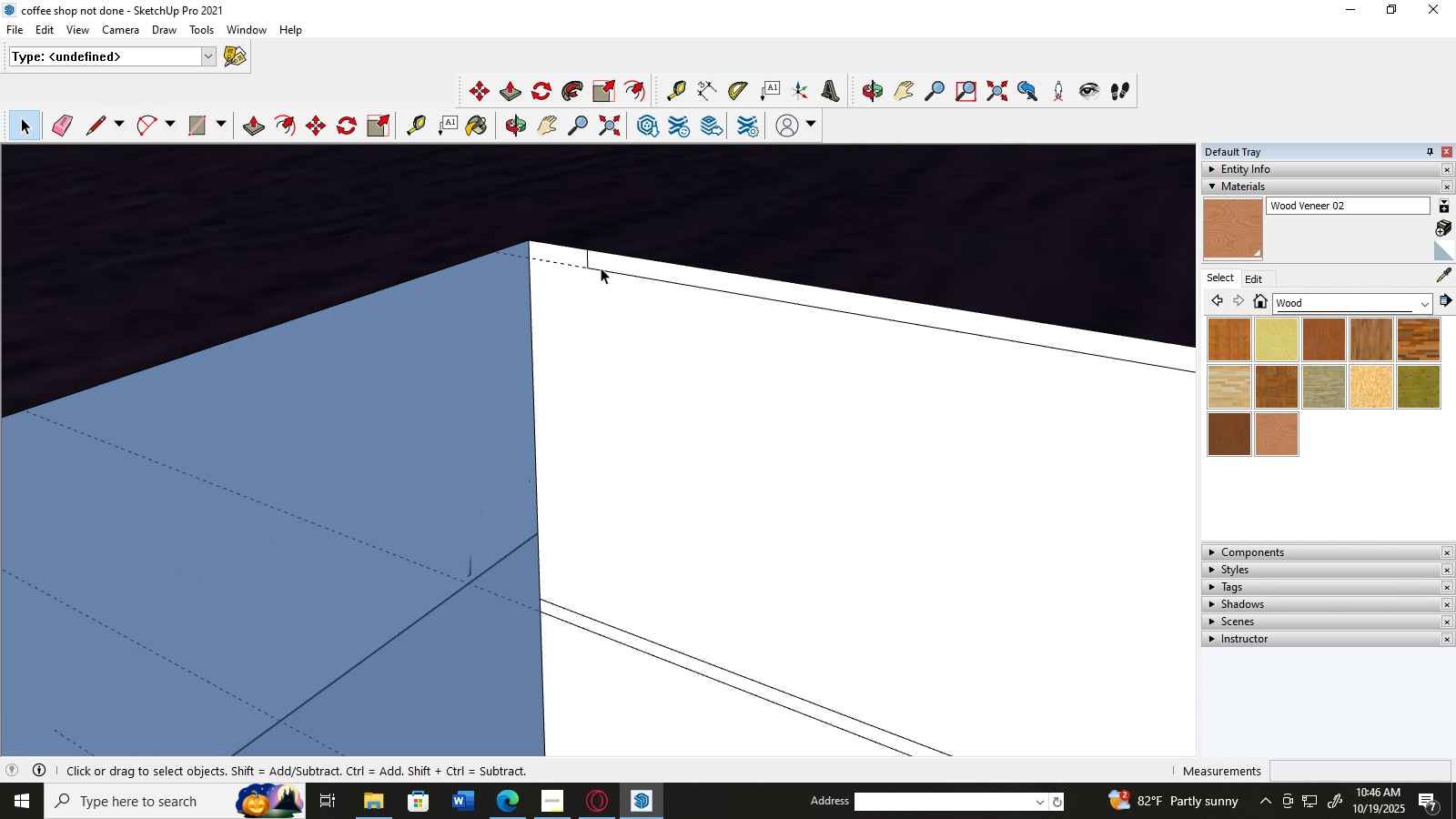 
scroll: coordinate [601, 268], scroll_direction: down, amount: 12.0
 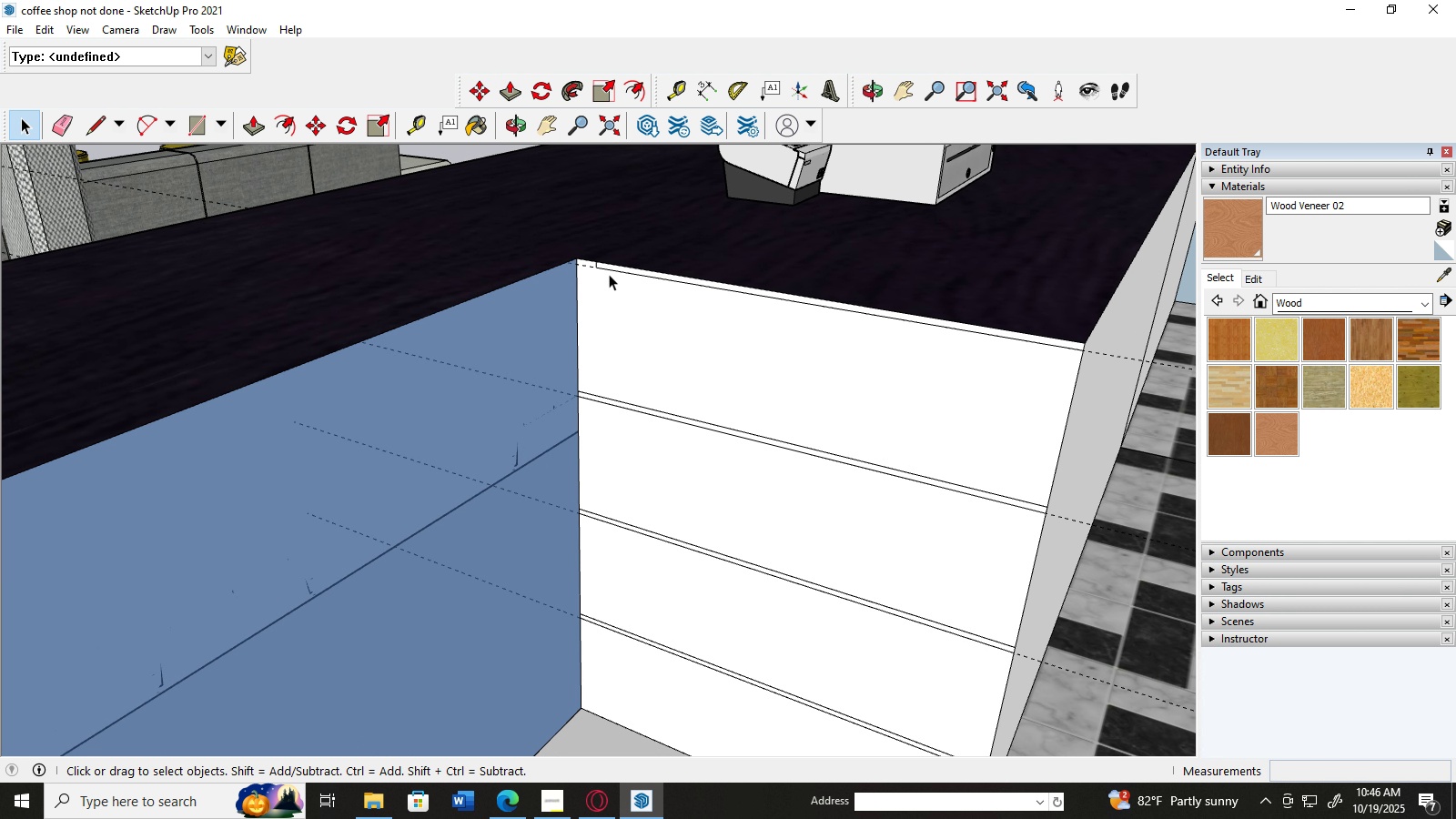 
key(Control+Z)
 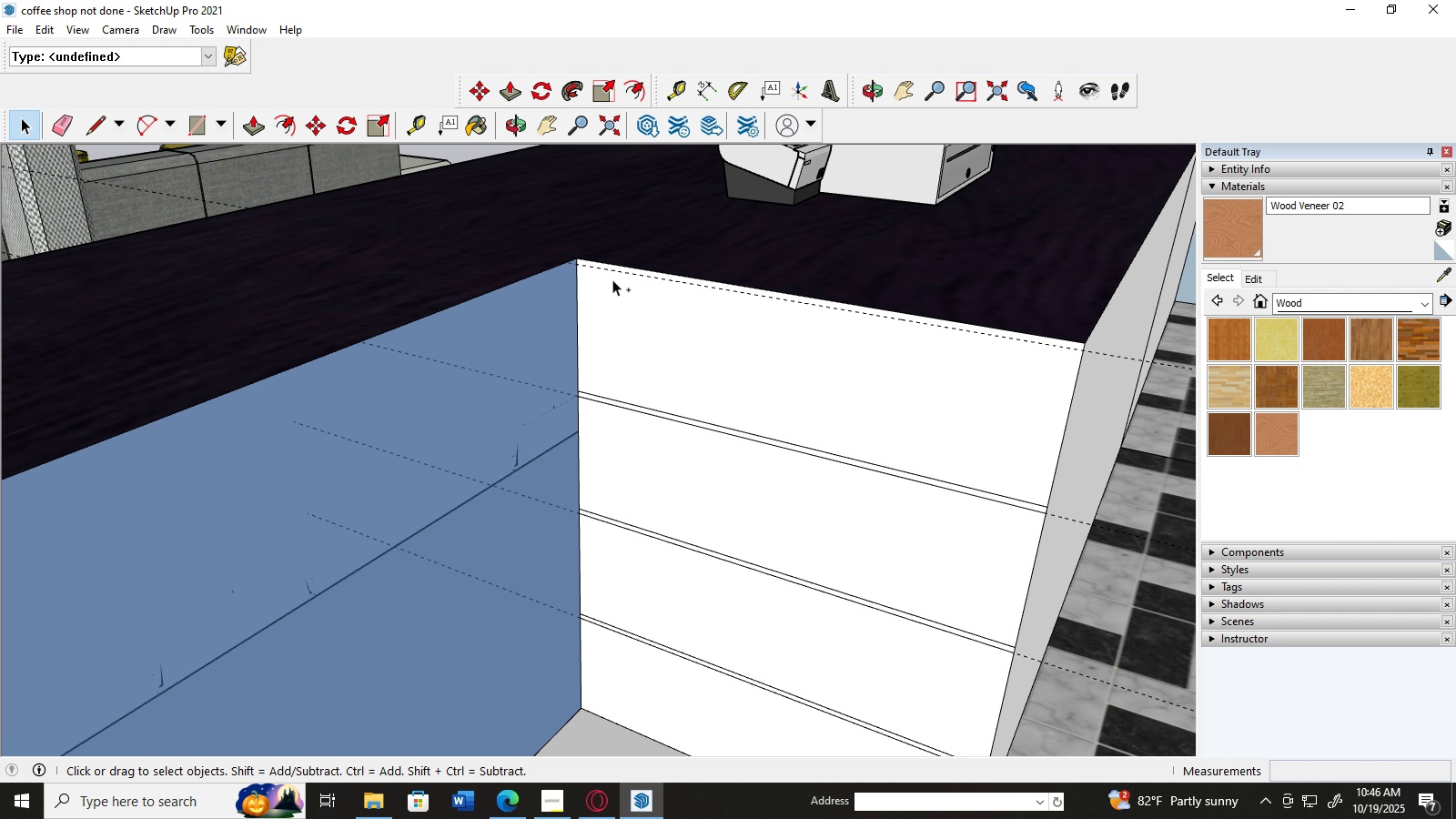 
key(Control+Z)
 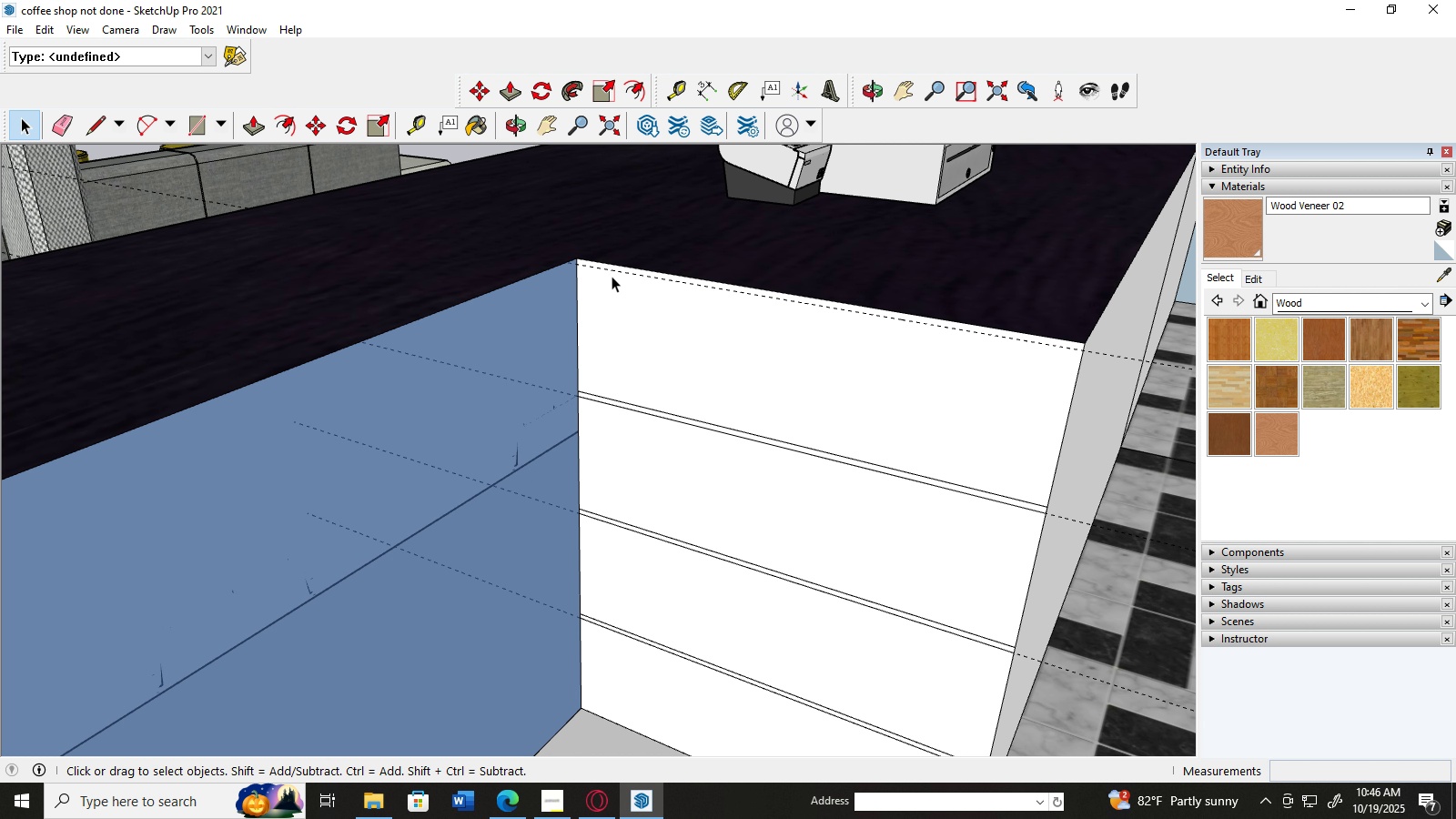 
scroll: coordinate [612, 274], scroll_direction: up, amount: 3.0
 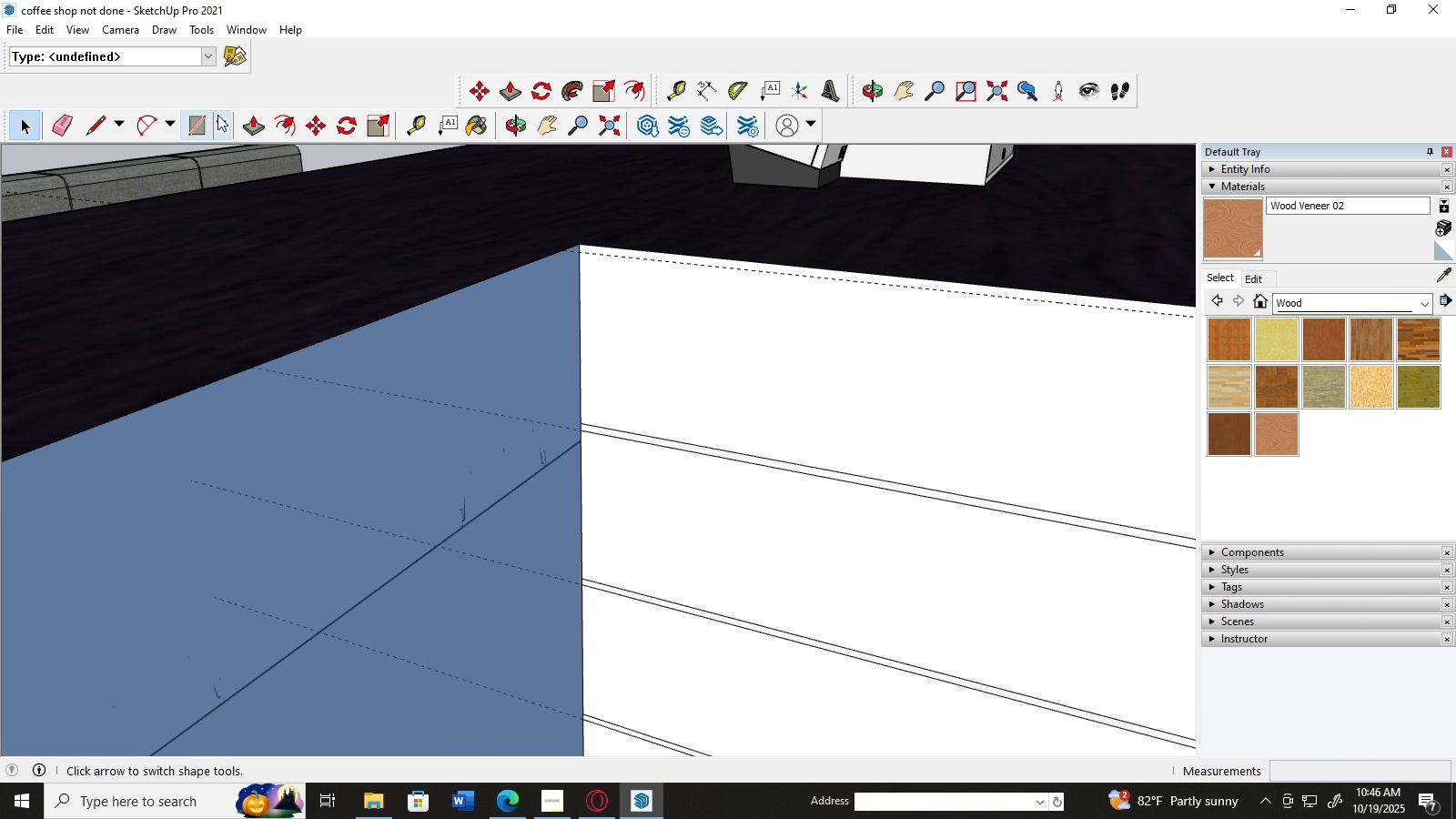 
left_click([190, 110])
 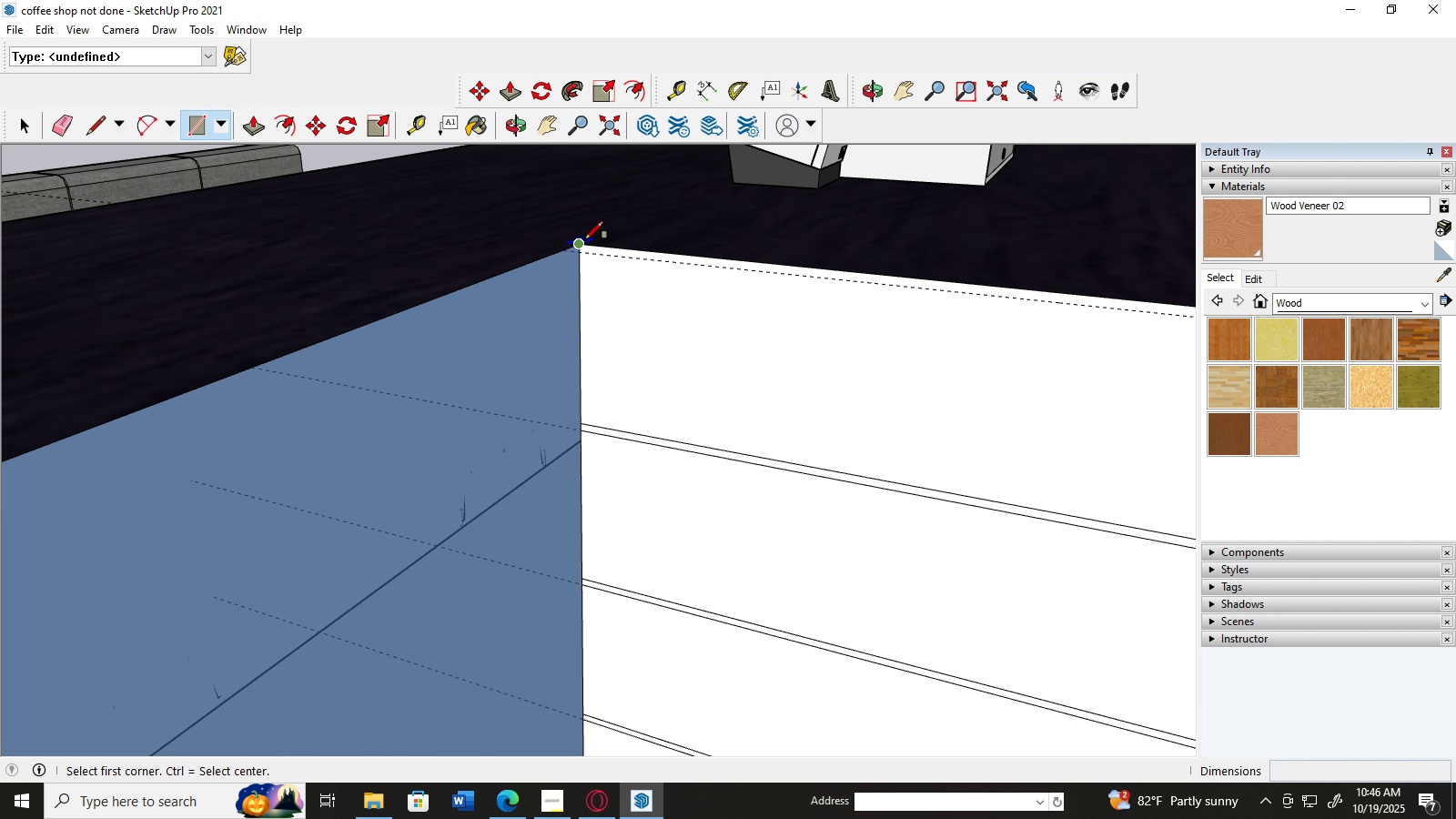 
left_click([585, 239])
 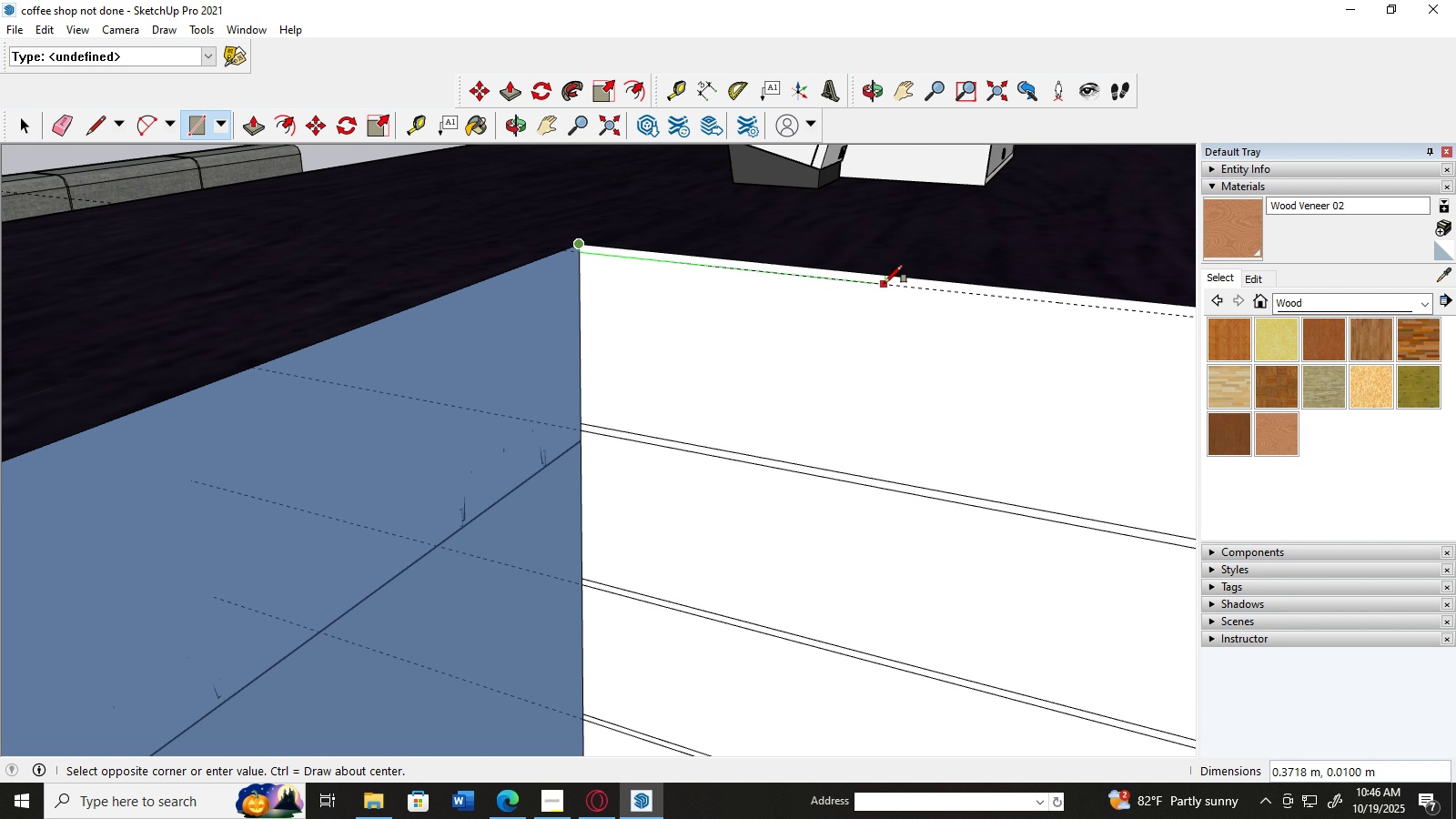 
scroll: coordinate [902, 285], scroll_direction: down, amount: 4.0
 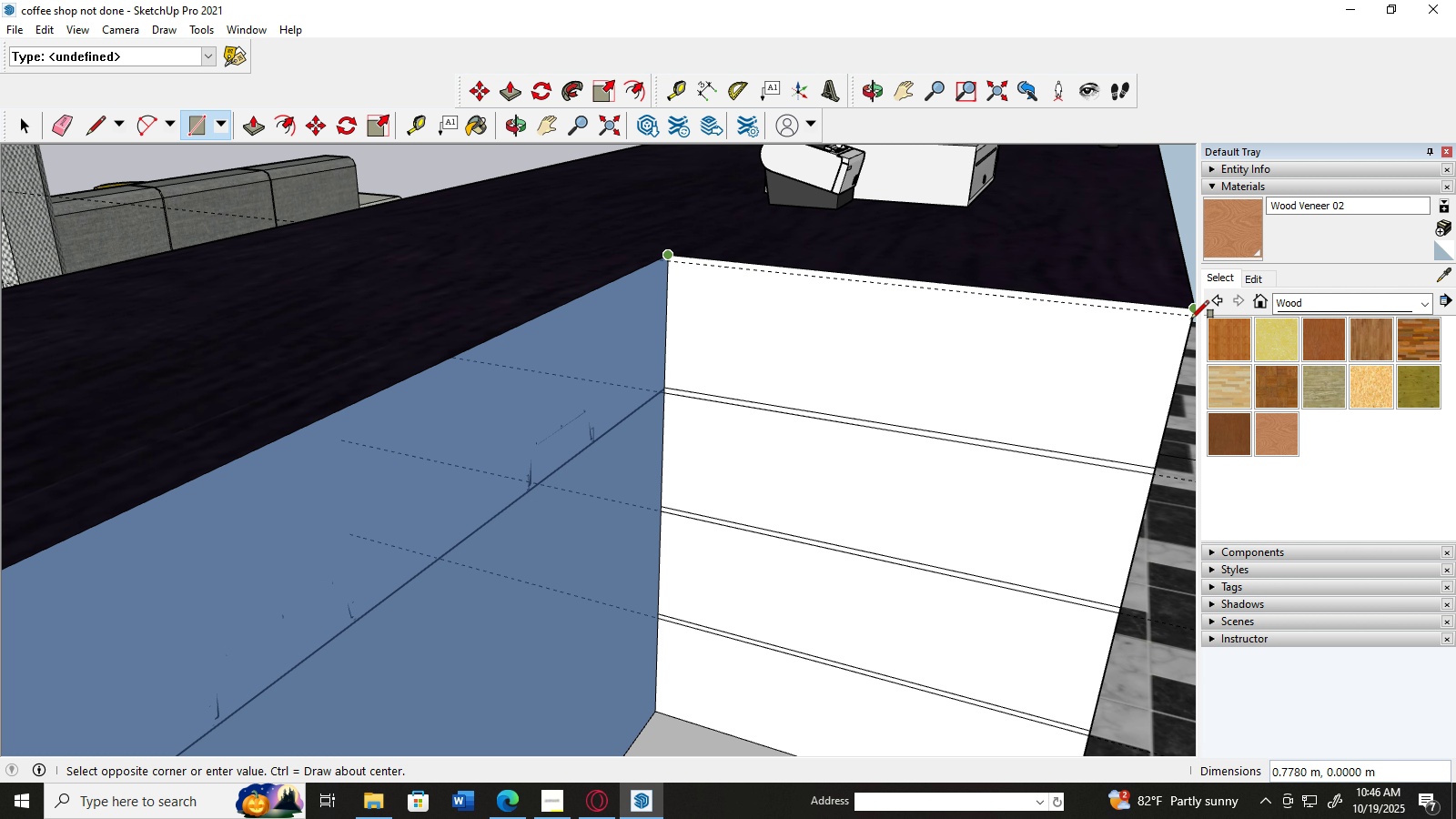 
wait(5.35)
 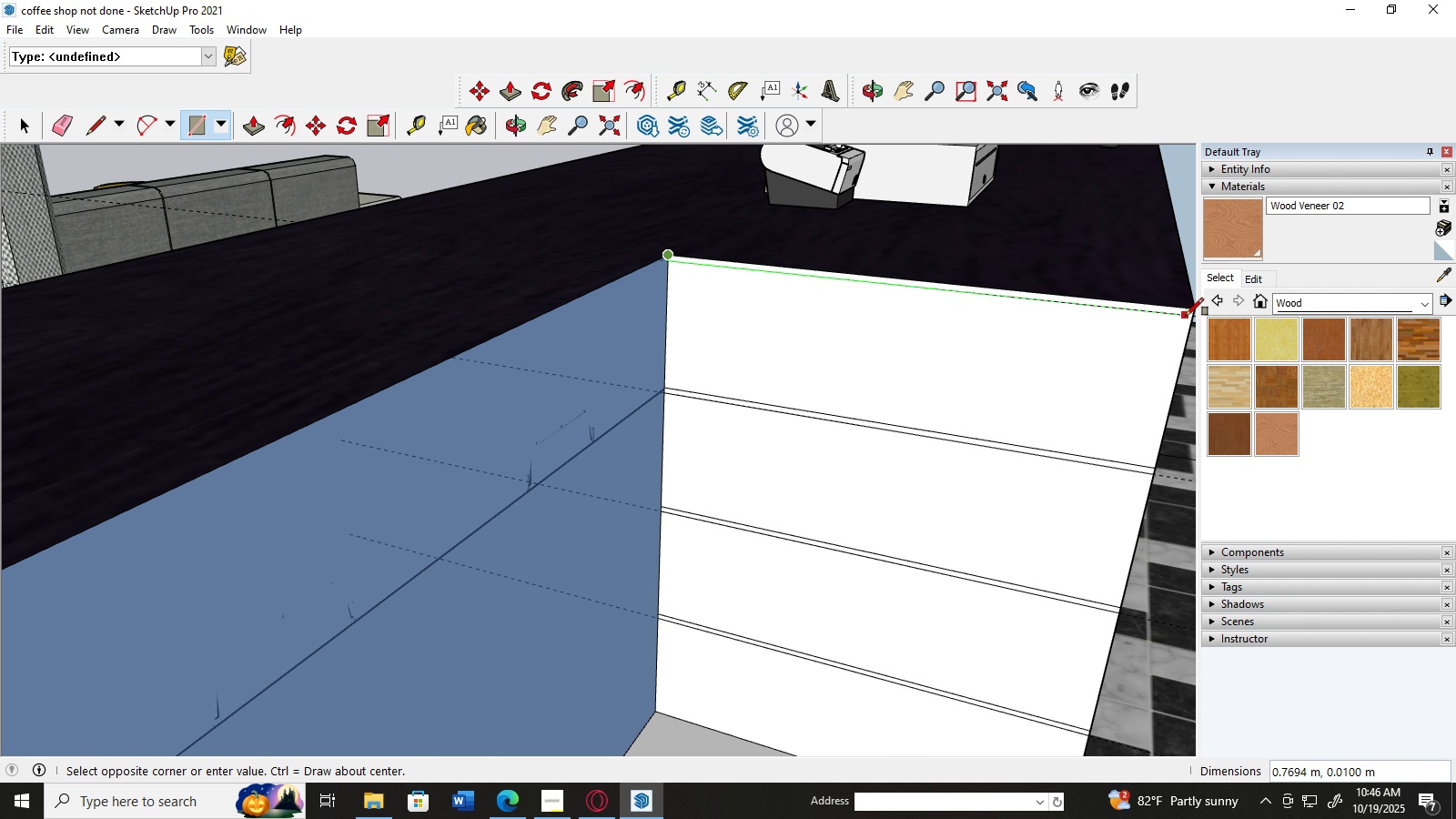 
left_click([1191, 320])
 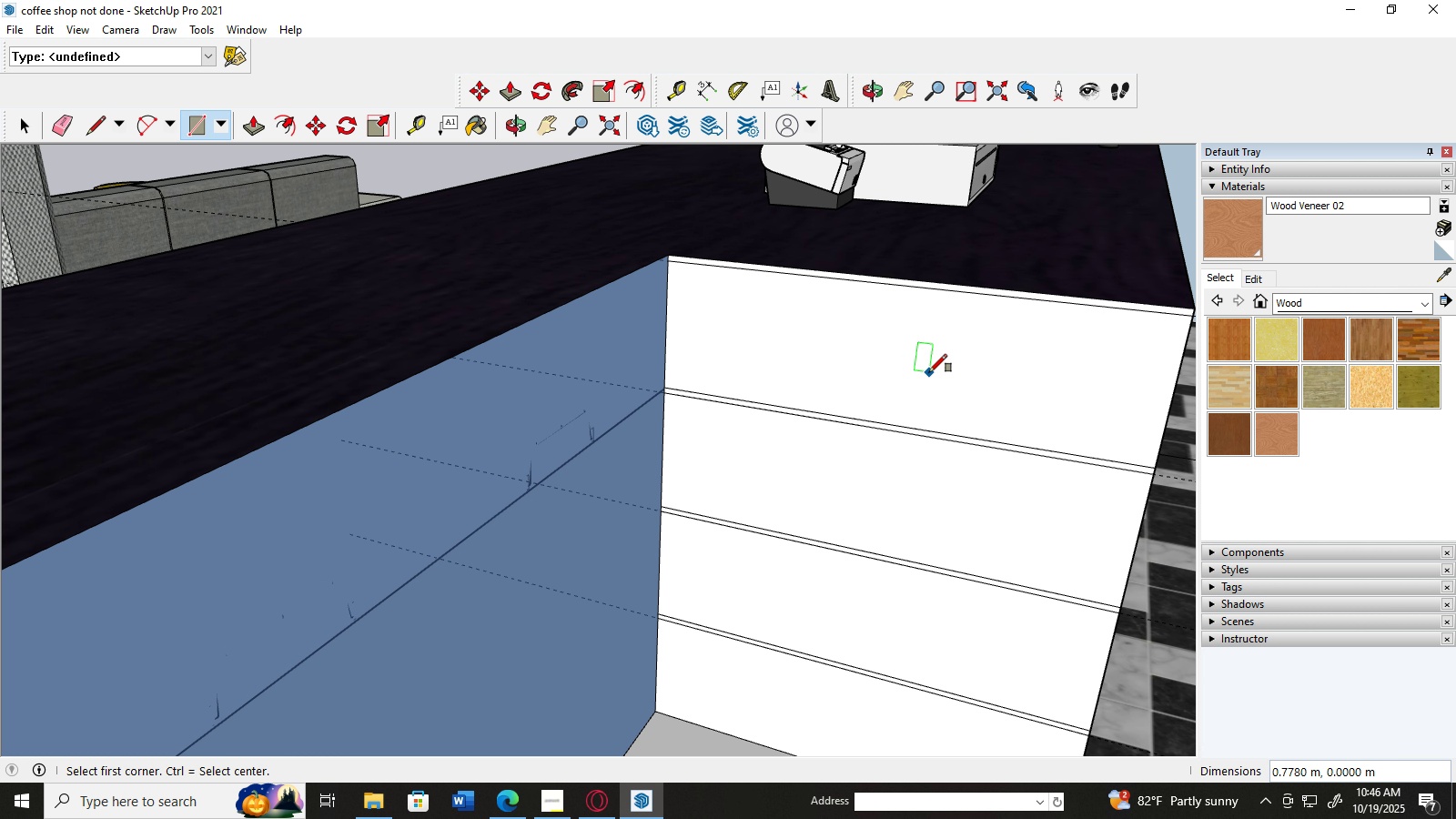 
scroll: coordinate [752, 368], scroll_direction: down, amount: 16.0
 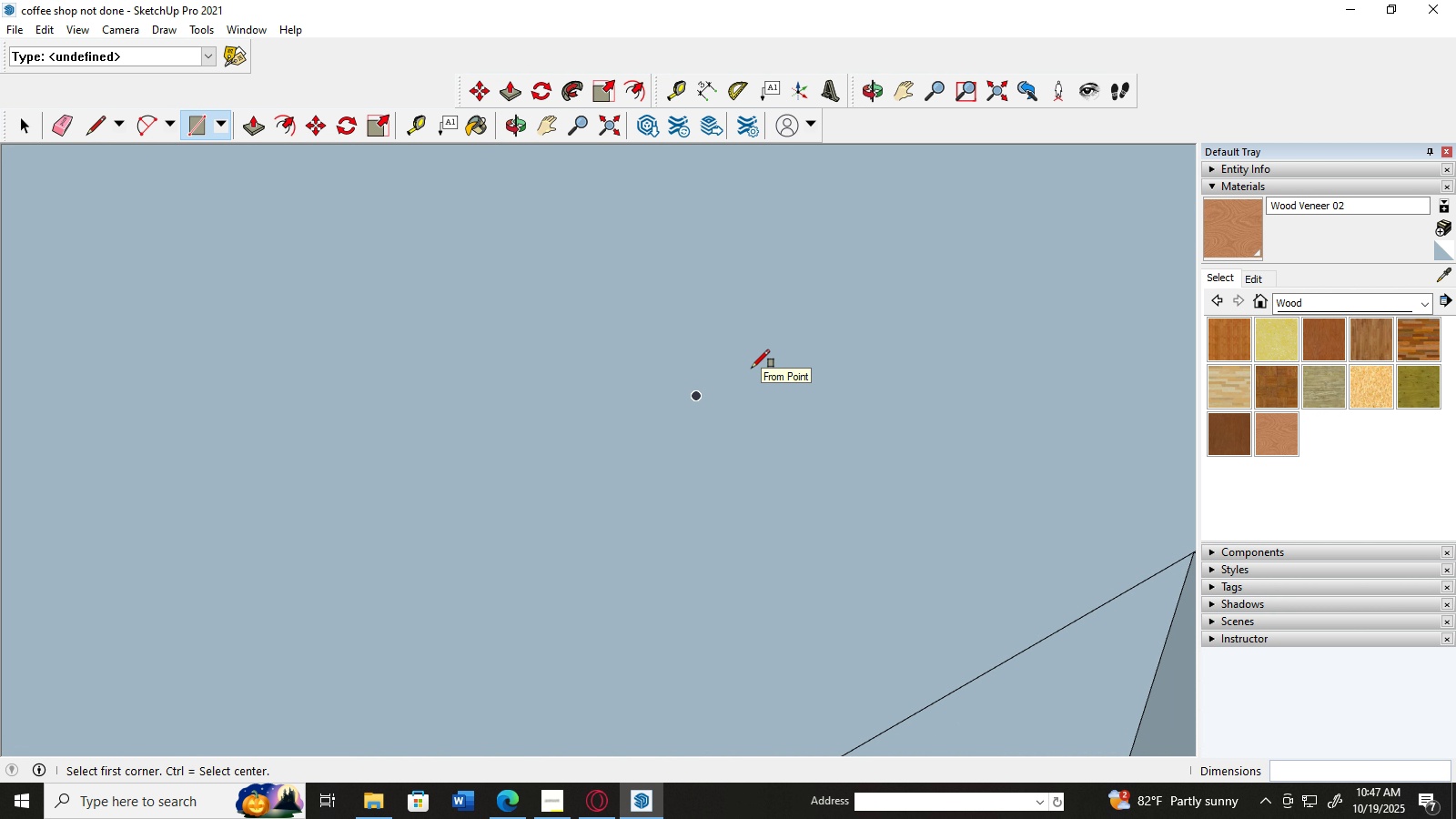 
scroll: coordinate [754, 368], scroll_direction: up, amount: 29.0
 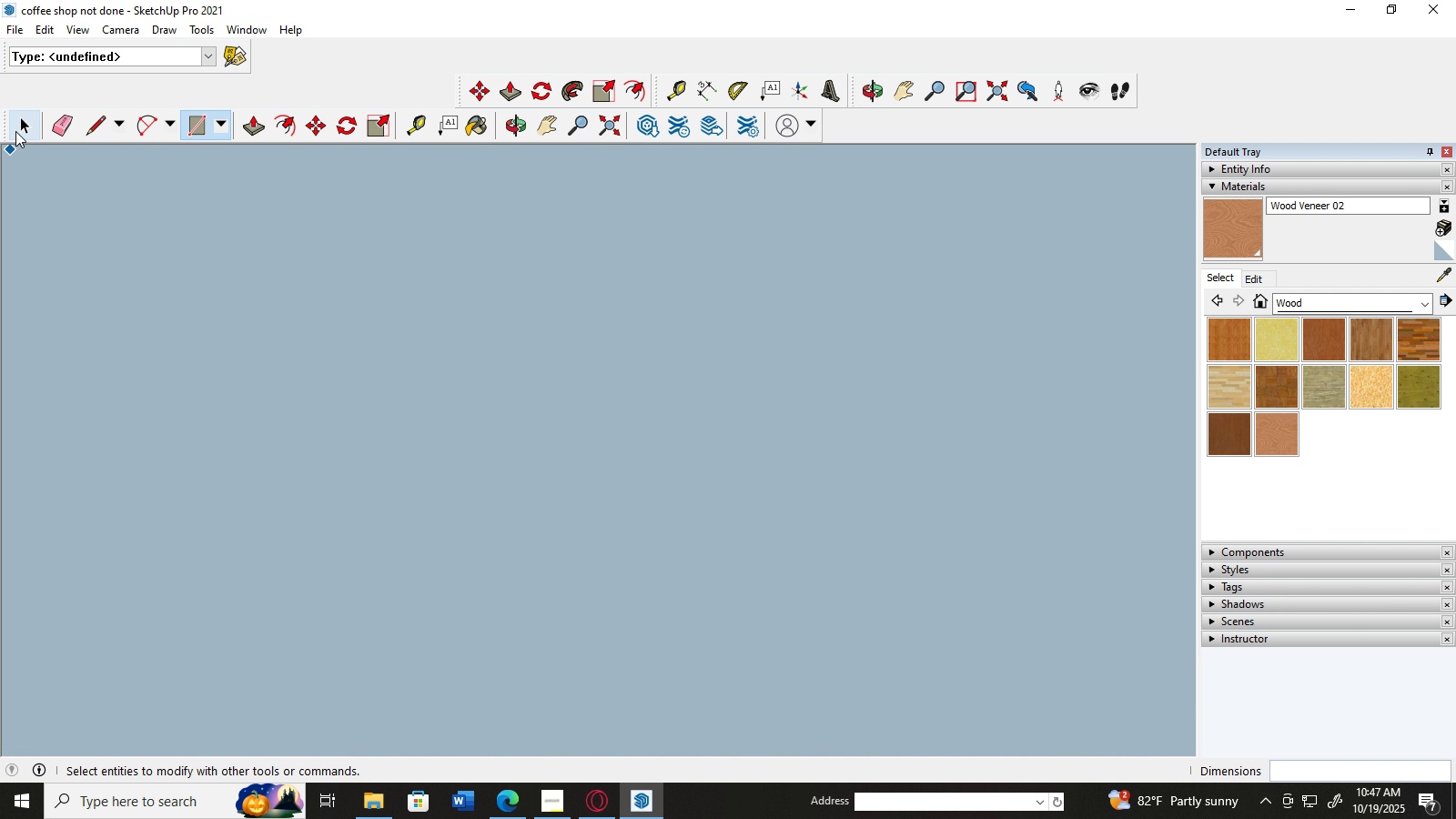 
left_click([15, 131])
 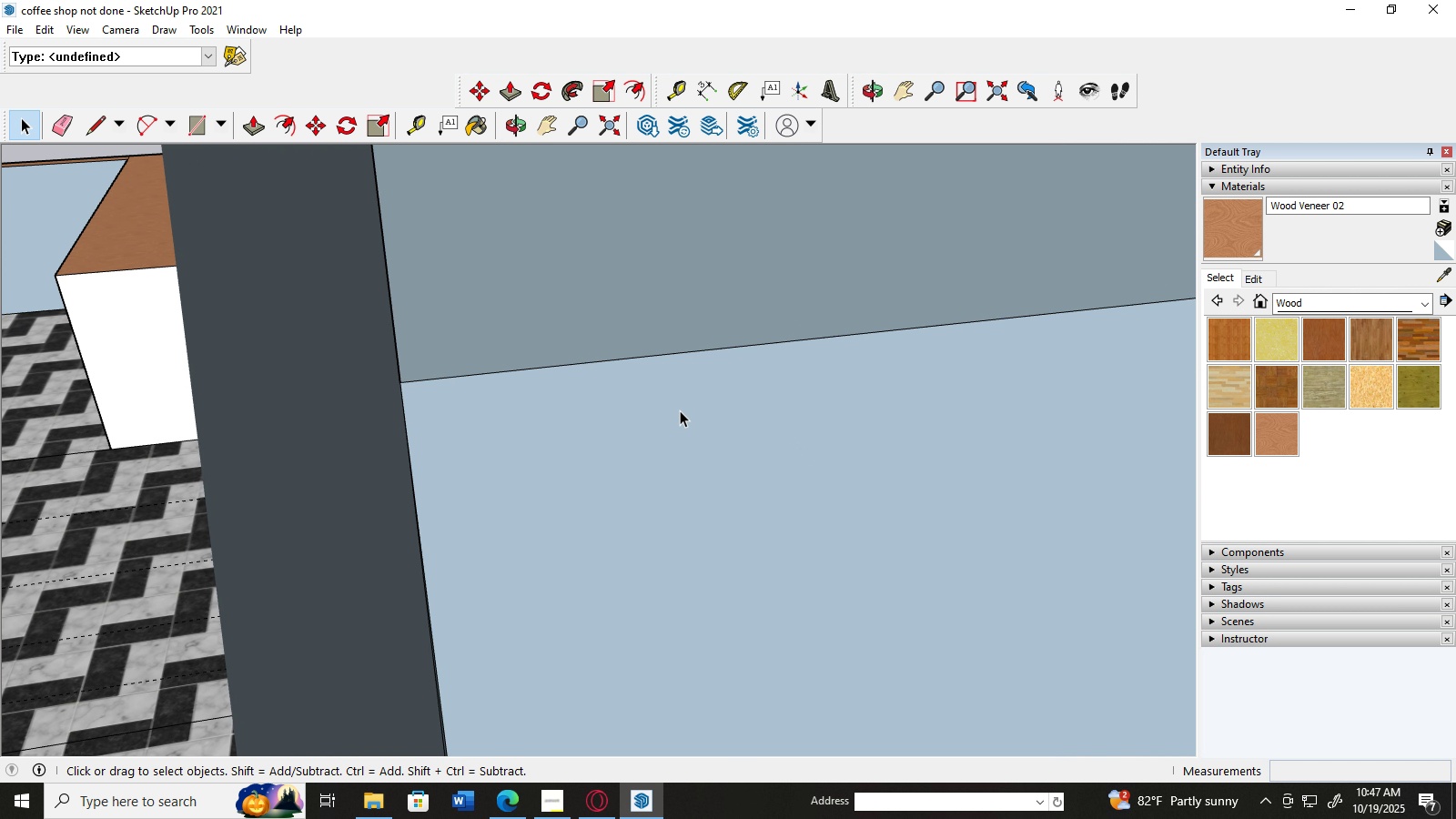 
key(H)
 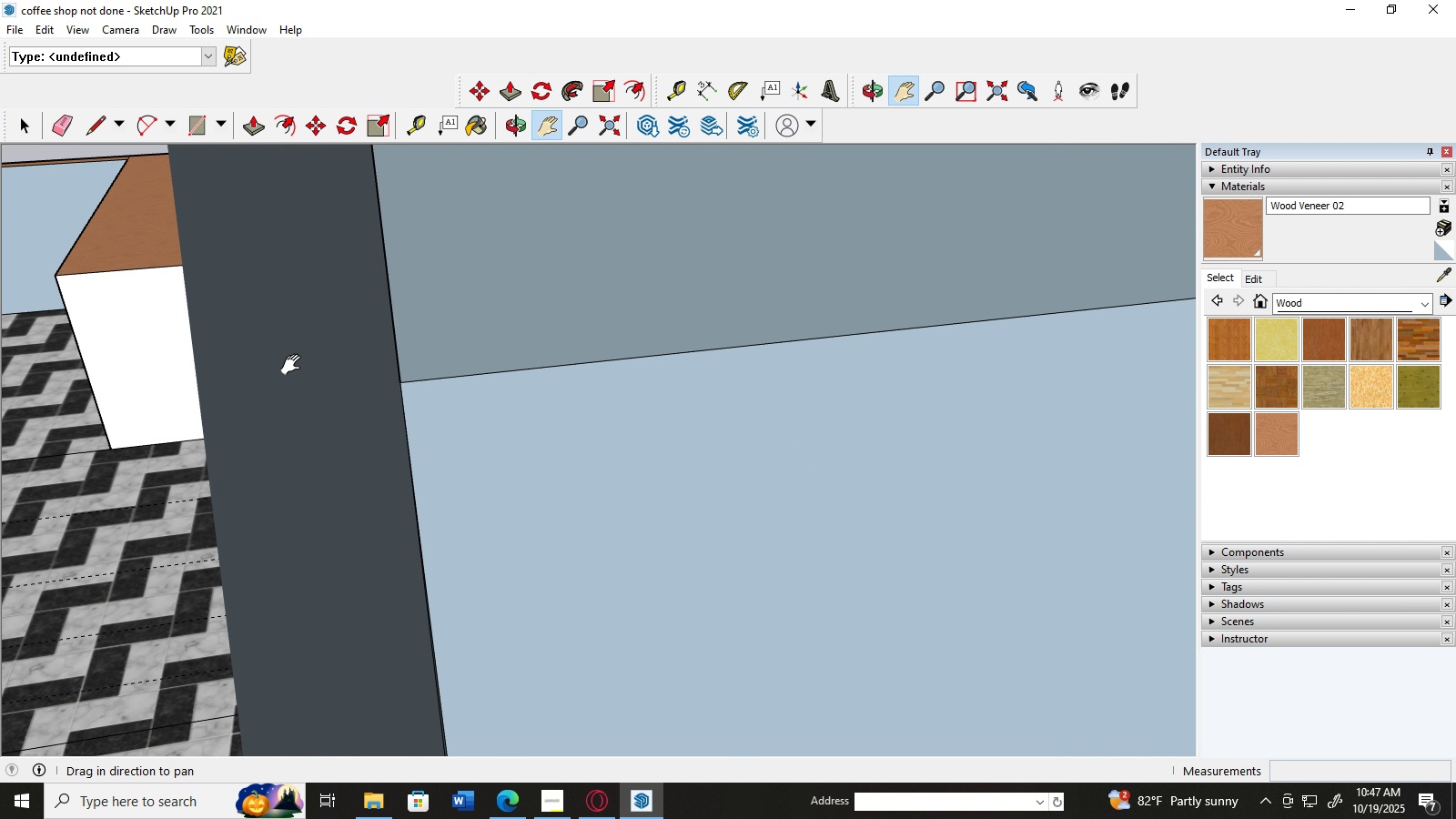 
left_click_drag(start_coordinate=[276, 368], to_coordinate=[568, 345])
 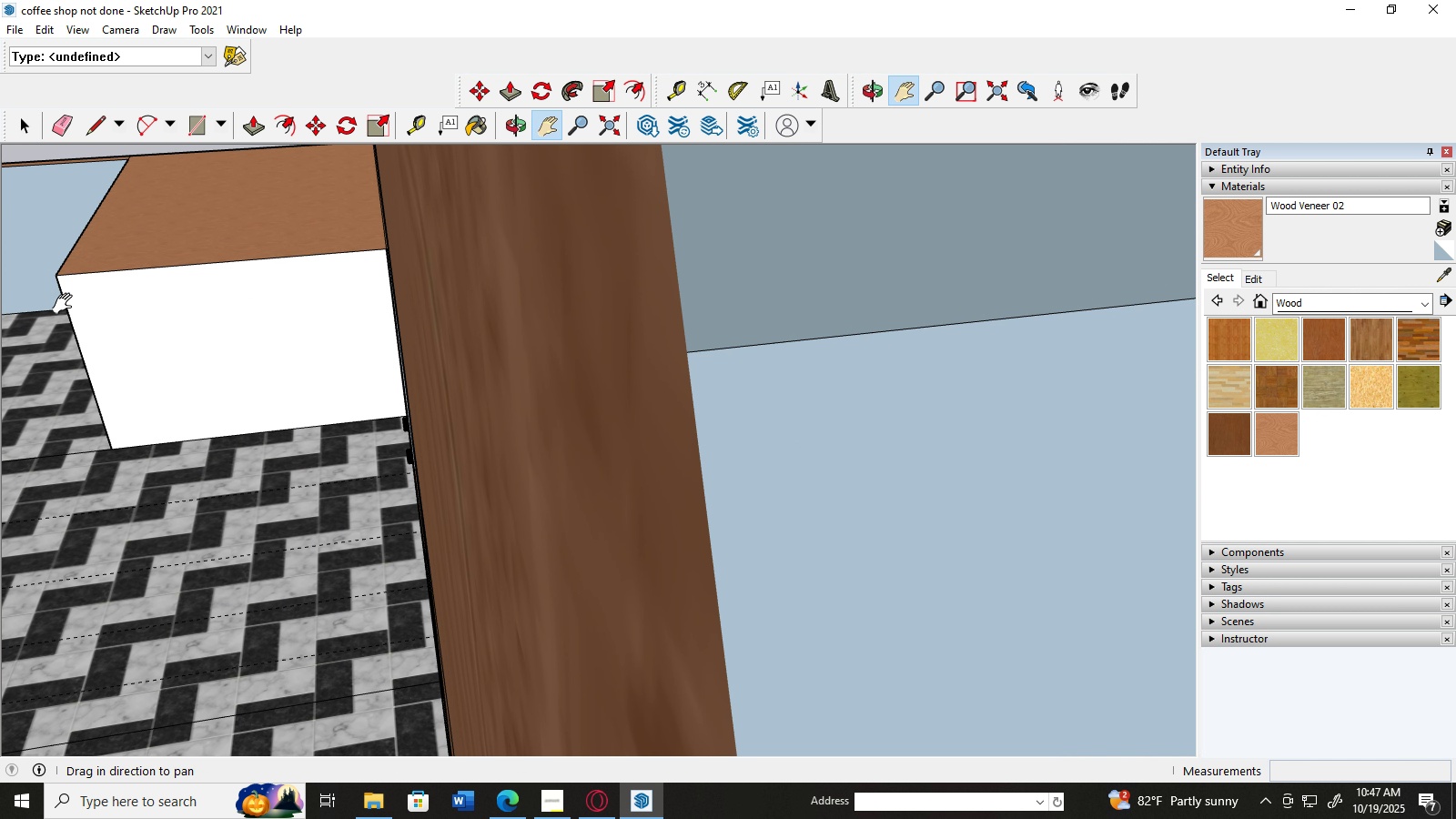 
left_click_drag(start_coordinate=[0, 314], to_coordinate=[544, 256])
 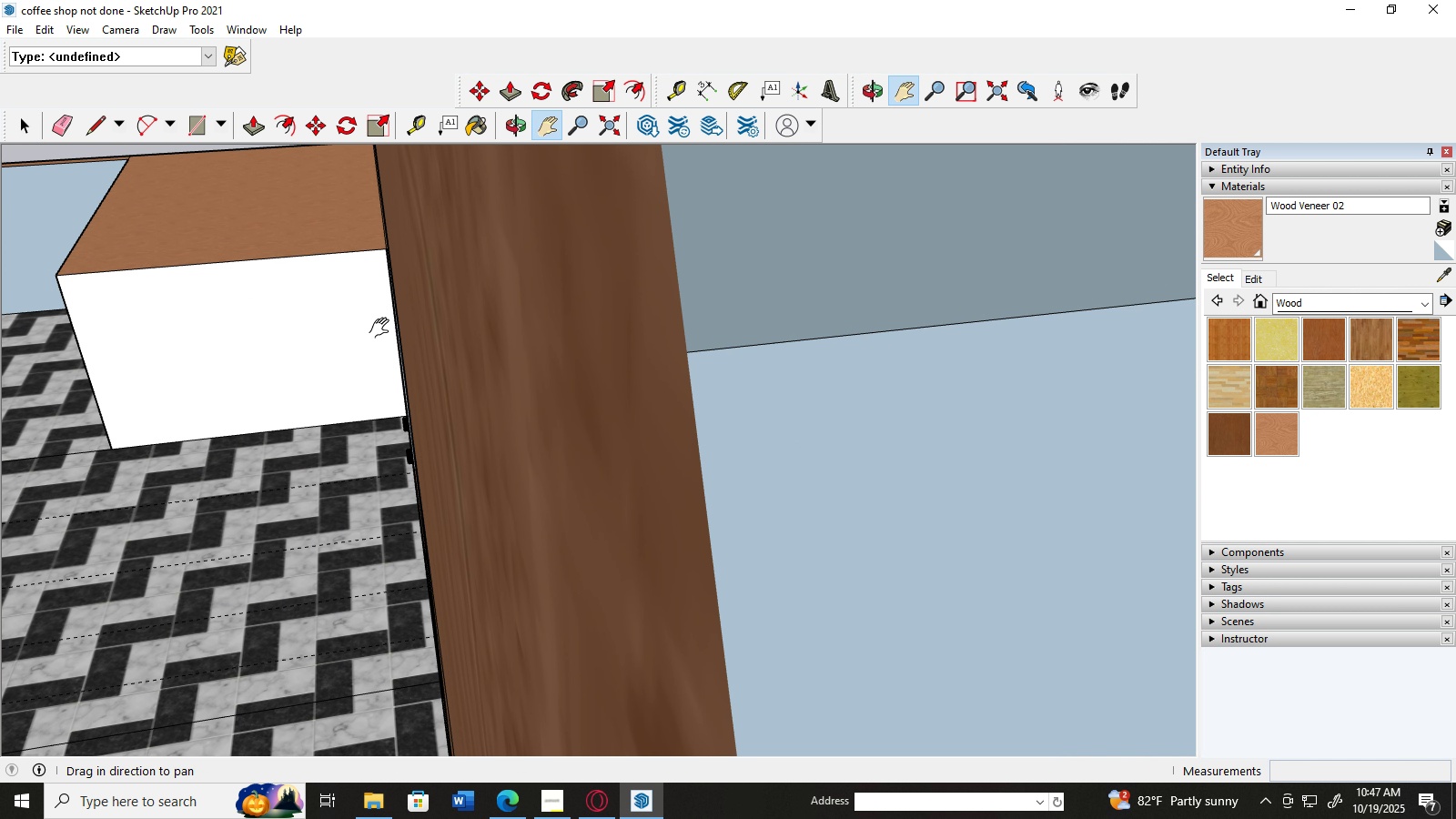 
left_click_drag(start_coordinate=[380, 329], to_coordinate=[885, 216])
 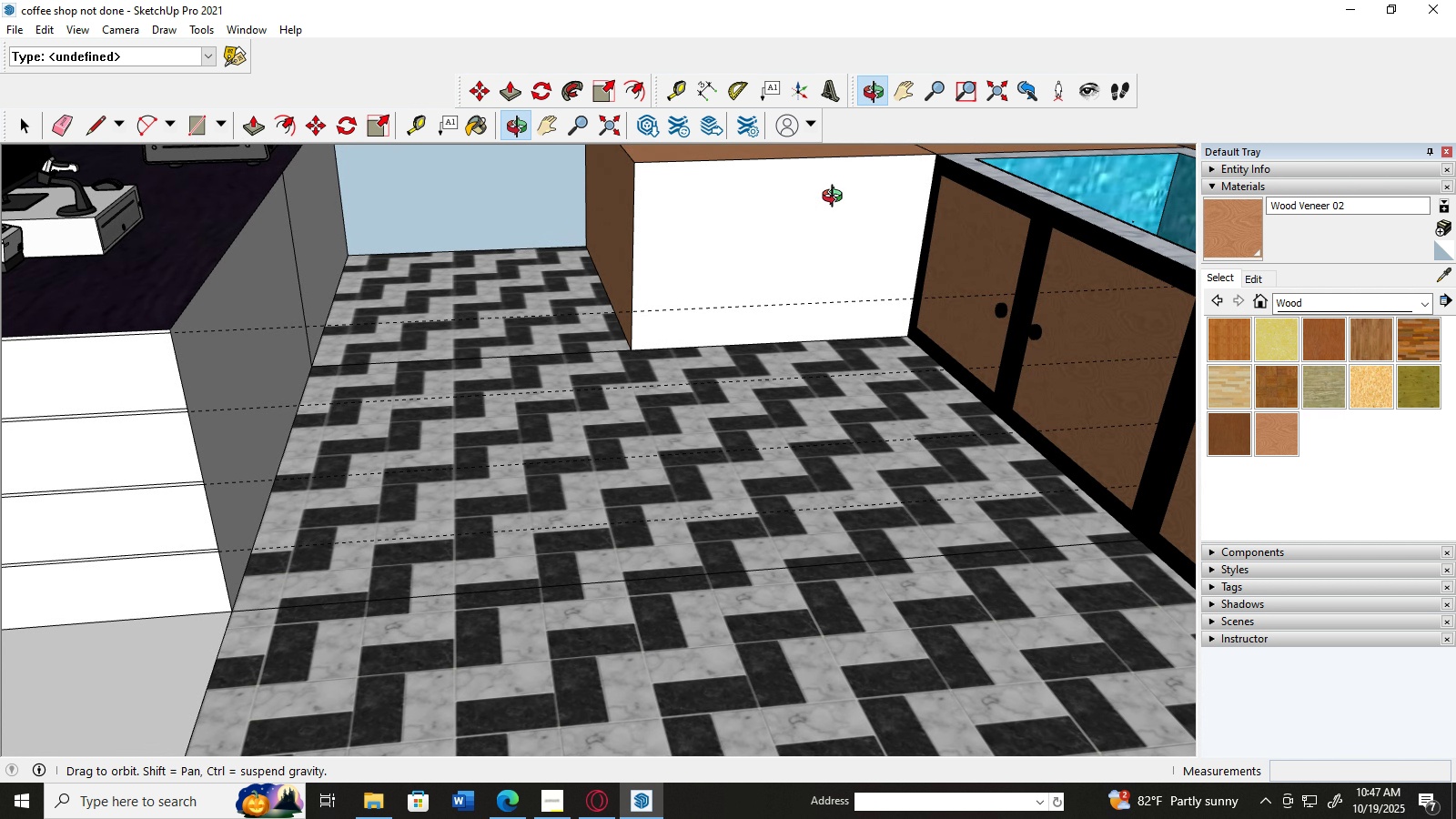 
scroll: coordinate [334, 360], scroll_direction: down, amount: 4.0
 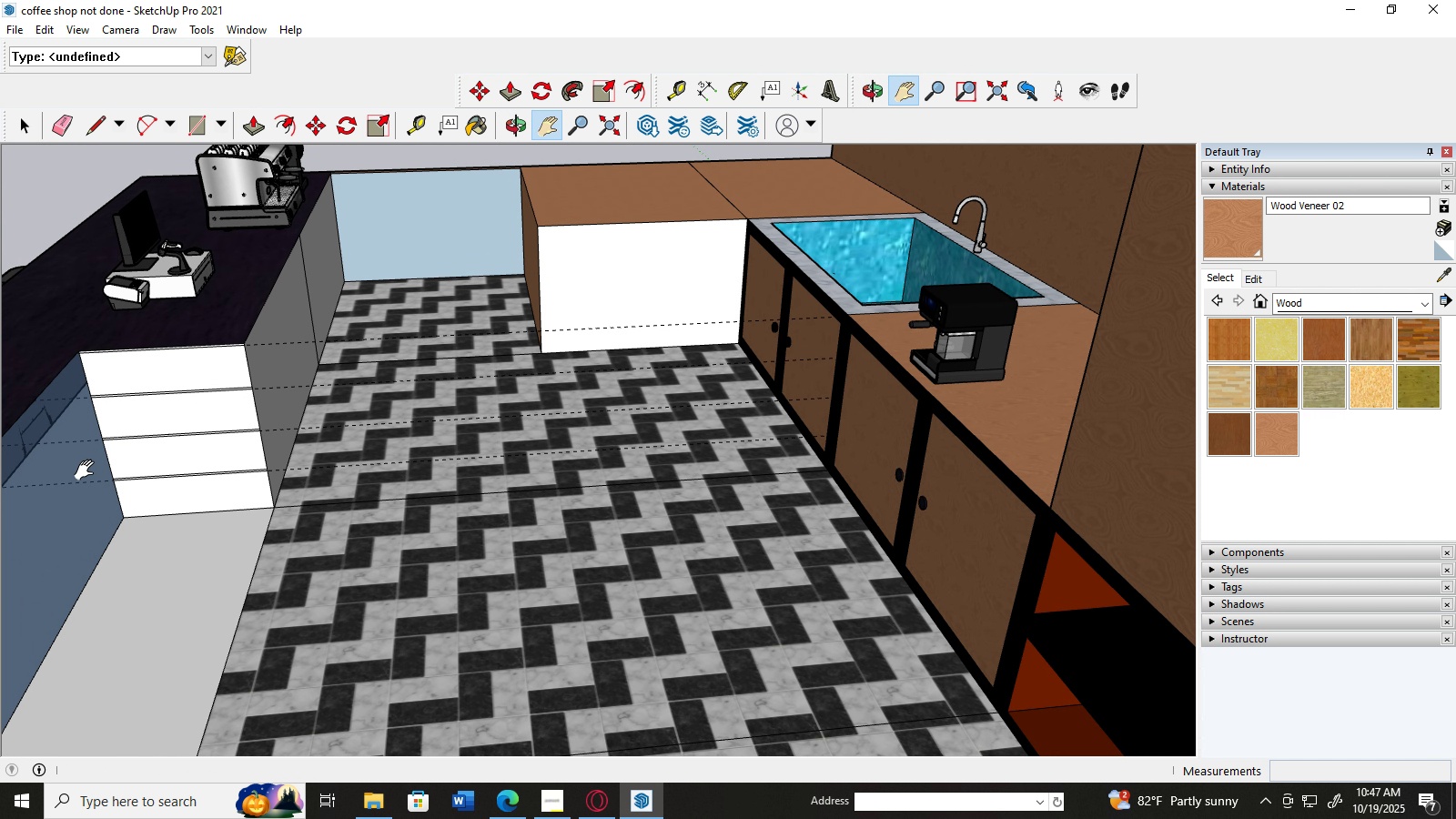 
left_click_drag(start_coordinate=[87, 470], to_coordinate=[422, 336])
 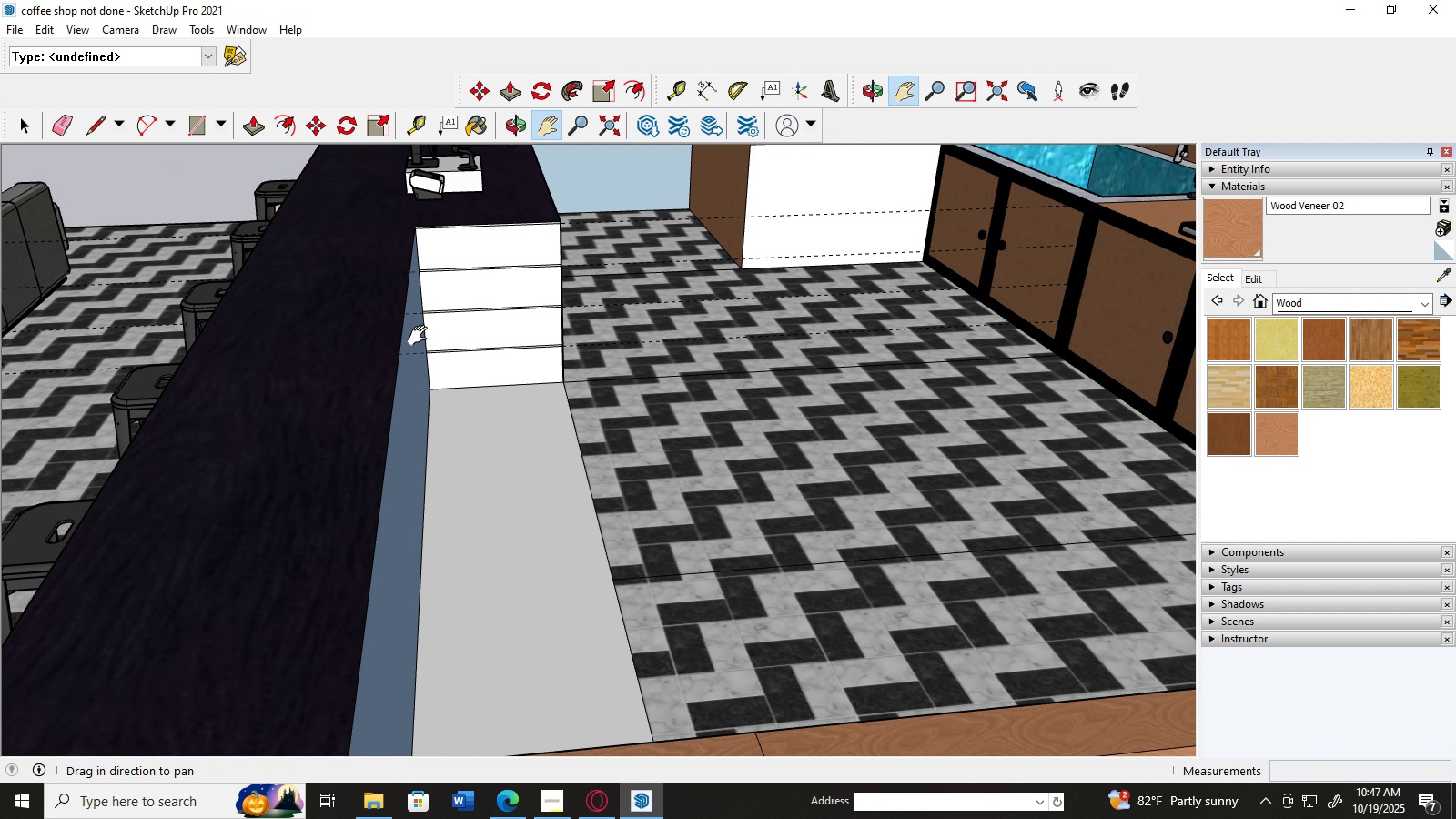 
scroll: coordinate [448, 322], scroll_direction: down, amount: 1.0
 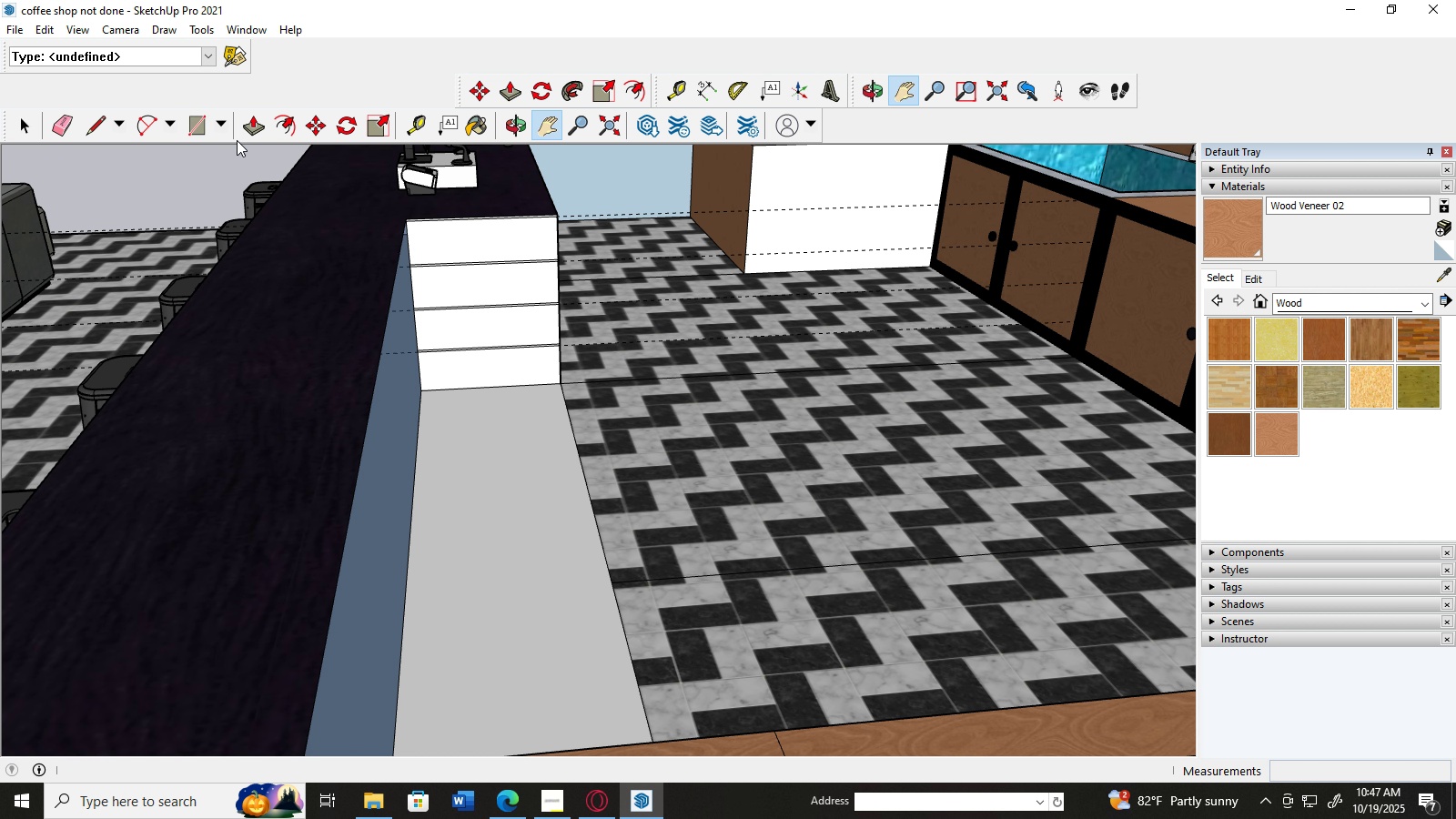 
left_click([249, 127])
 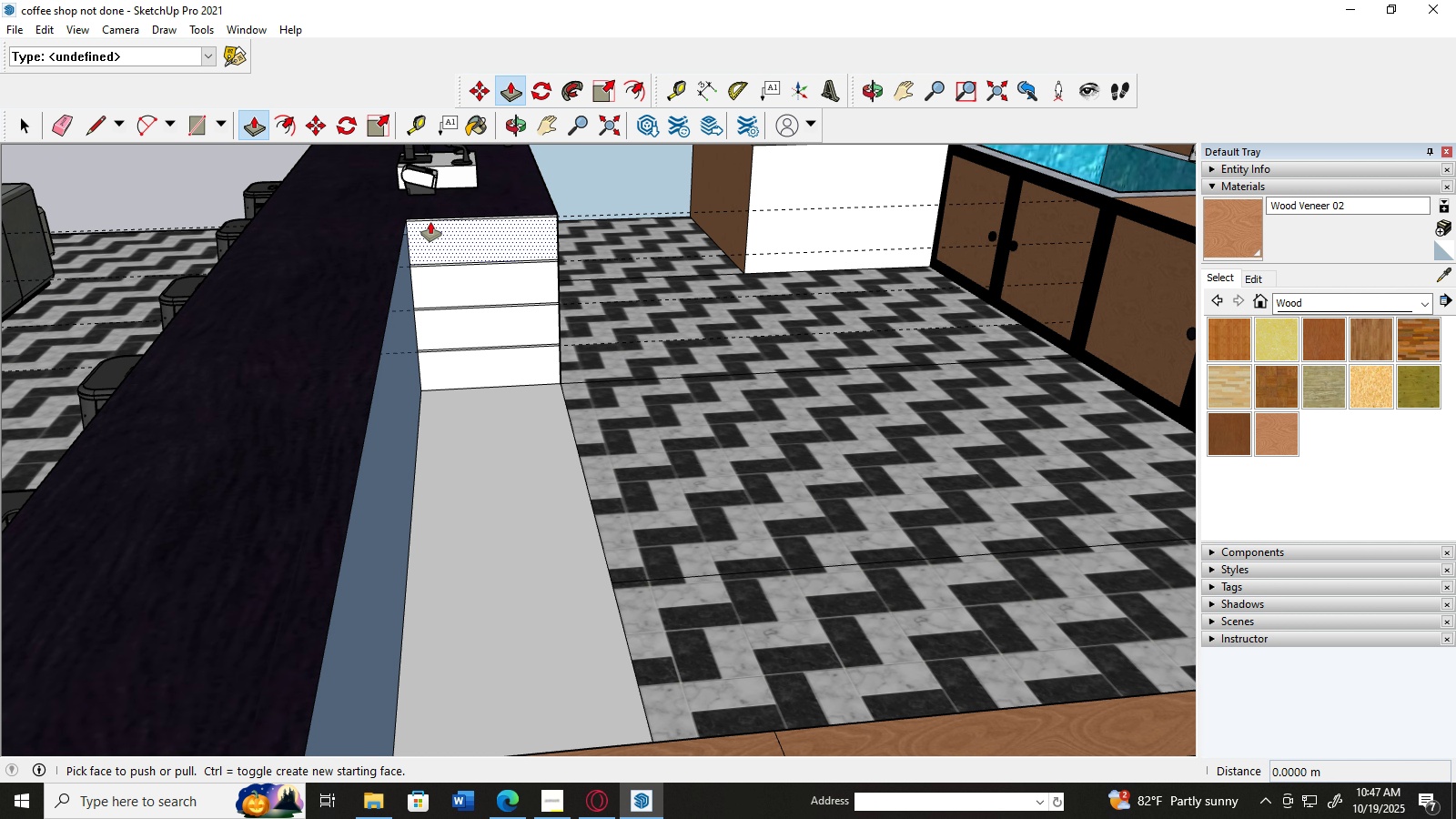 
scroll: coordinate [453, 217], scroll_direction: up, amount: 6.0
 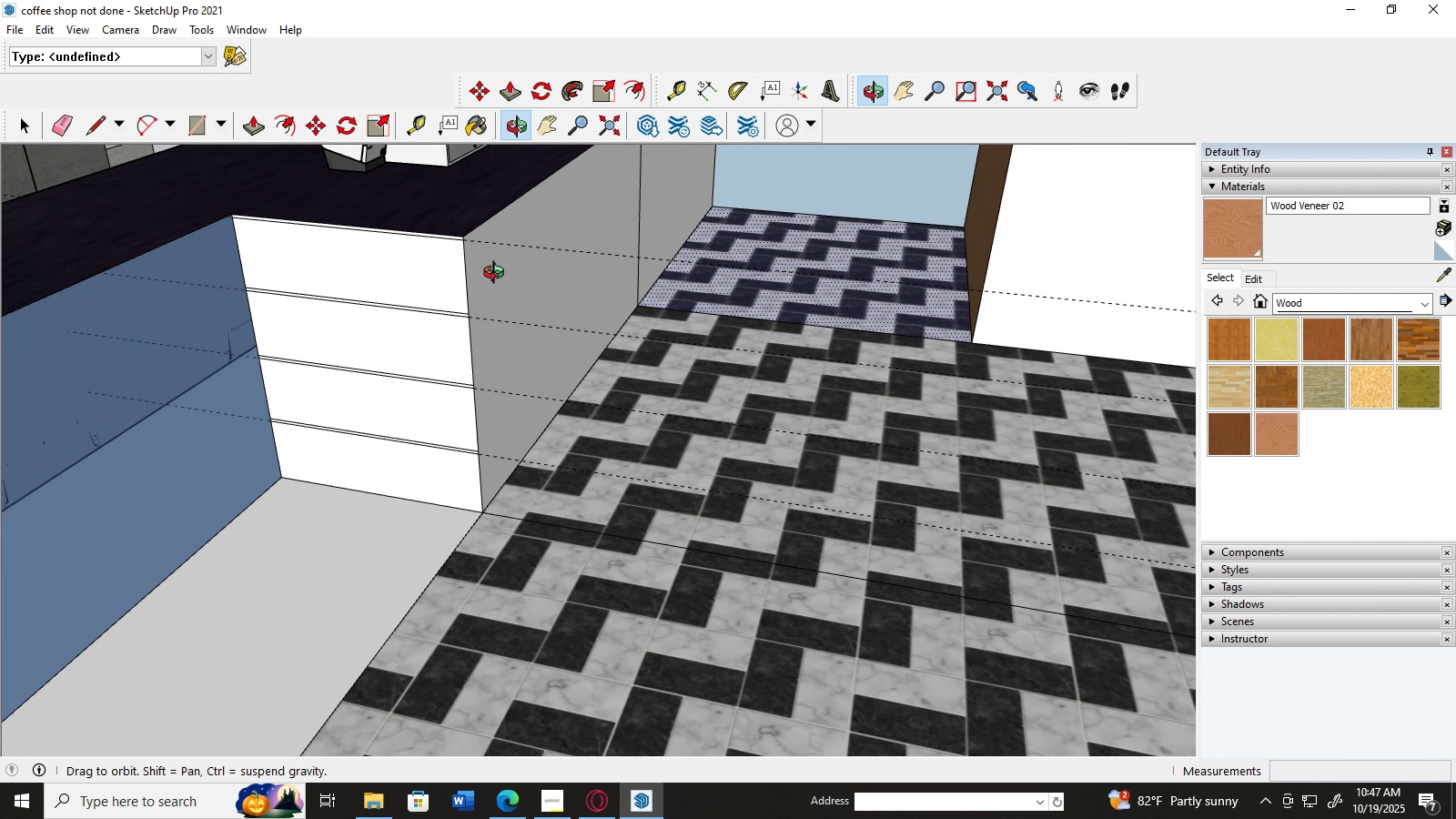 
scroll: coordinate [498, 275], scroll_direction: down, amount: 2.0
 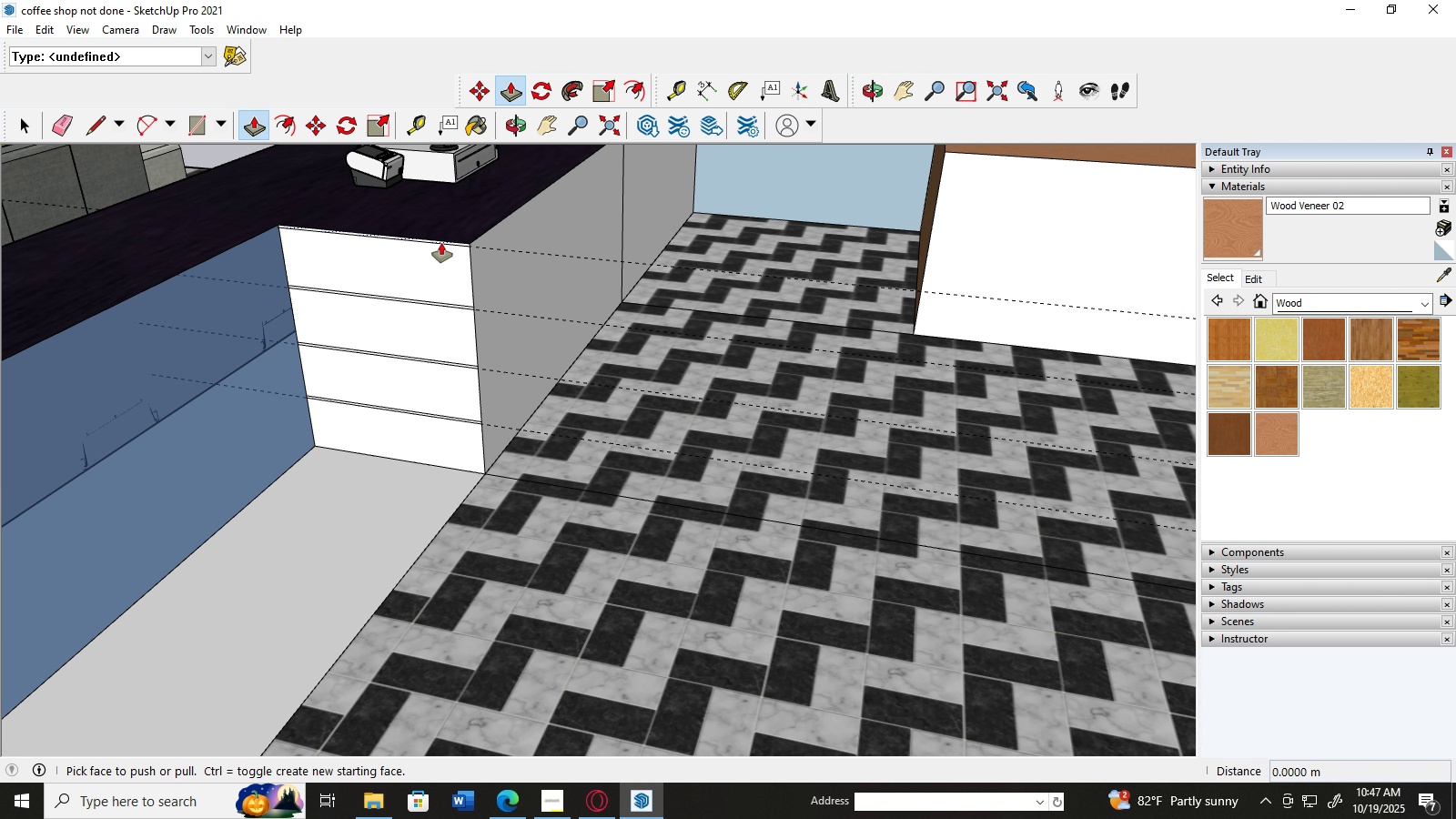 
left_click([441, 243])
 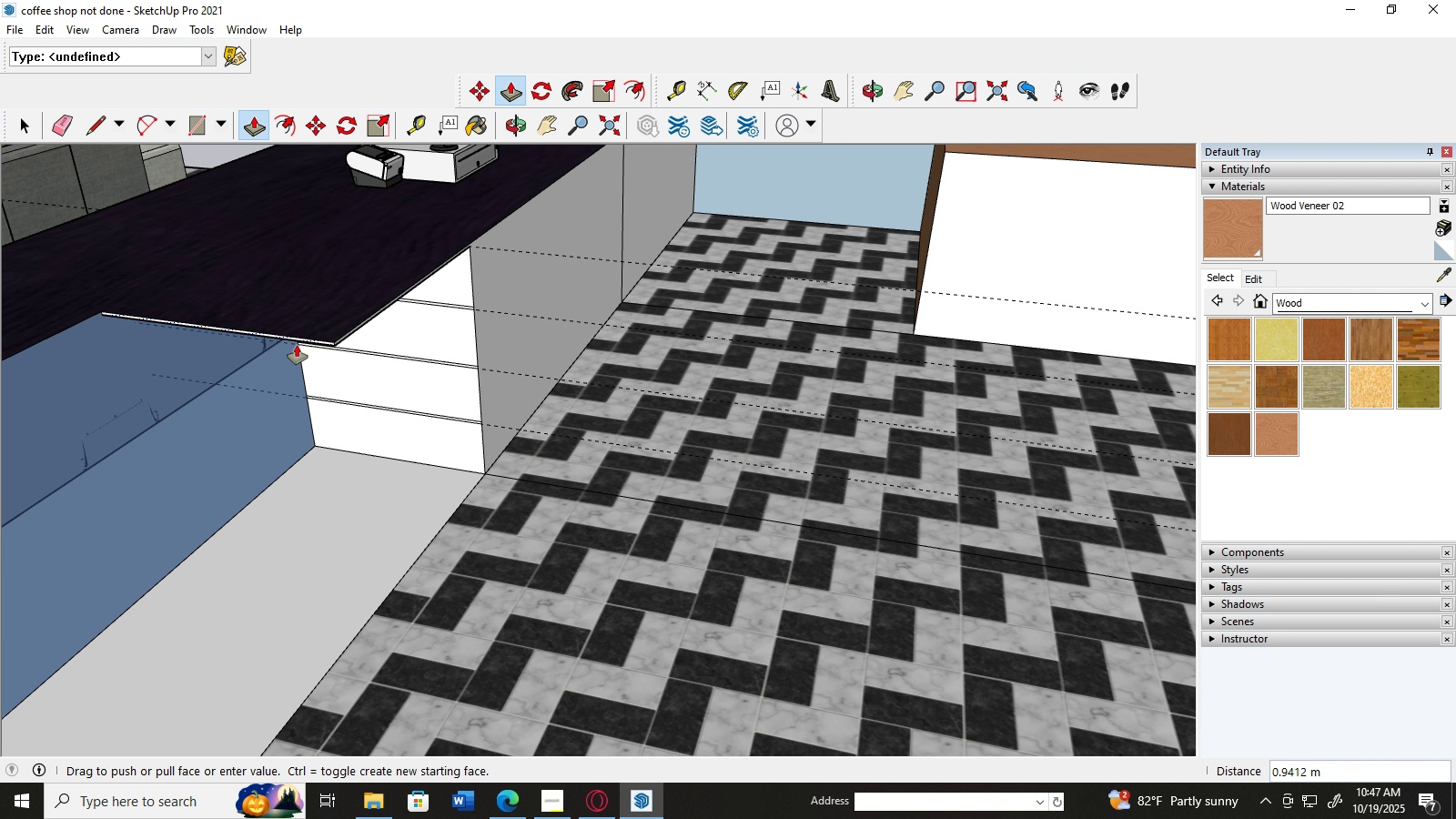 
scroll: coordinate [299, 345], scroll_direction: down, amount: 1.0
 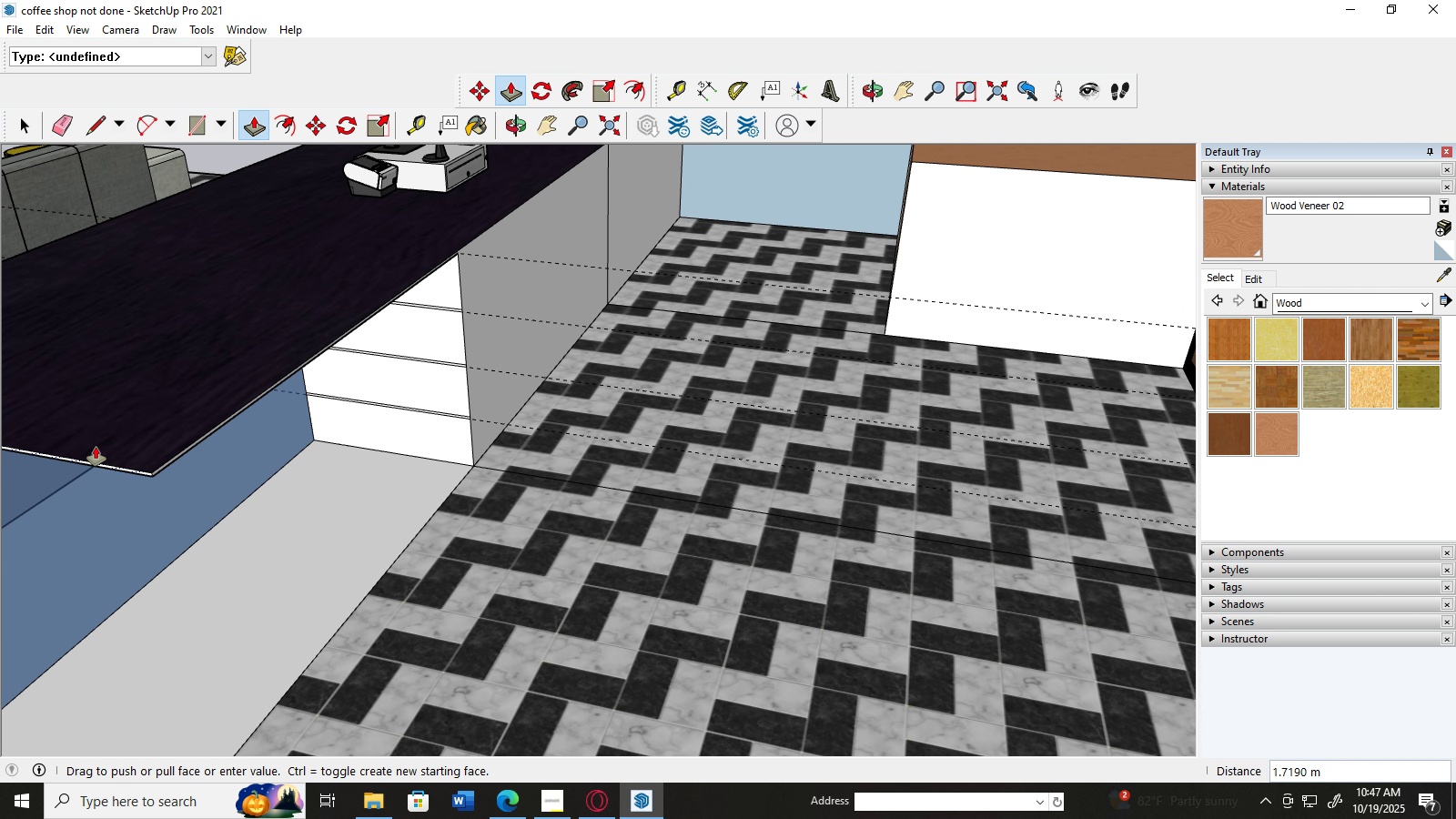 
left_click([96, 447])
 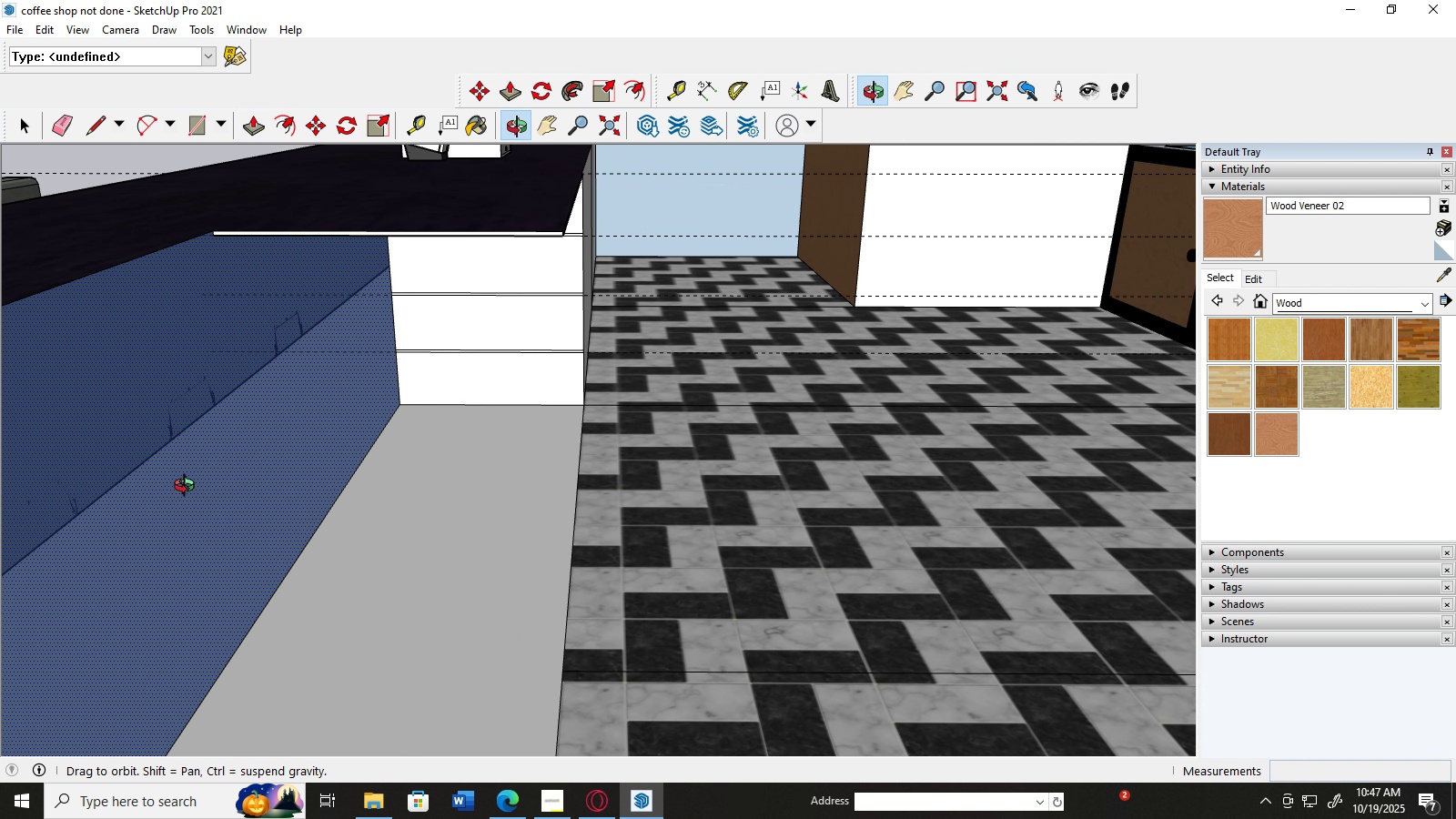 
scroll: coordinate [188, 488], scroll_direction: down, amount: 8.0
 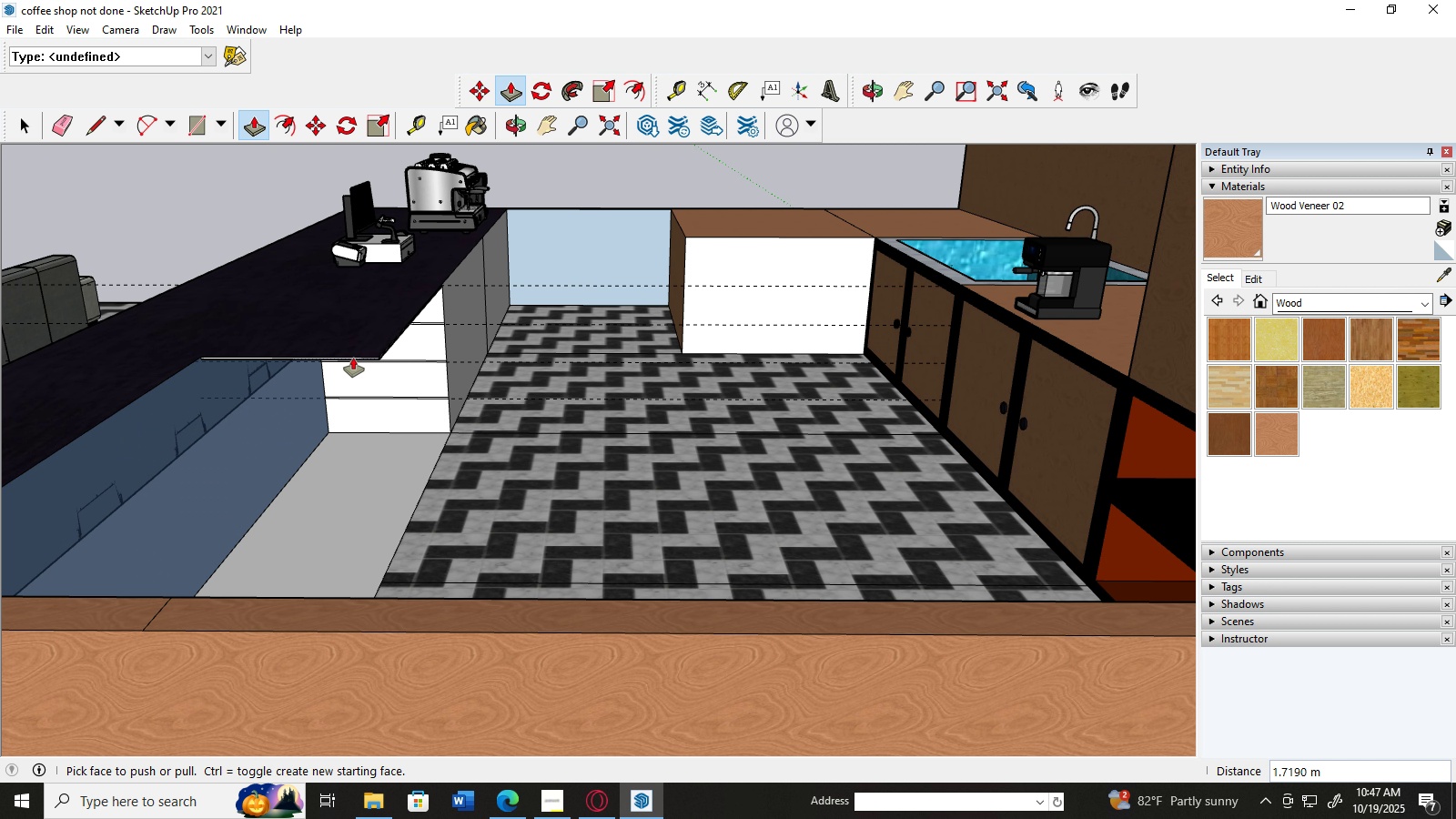 
left_click([355, 358])
 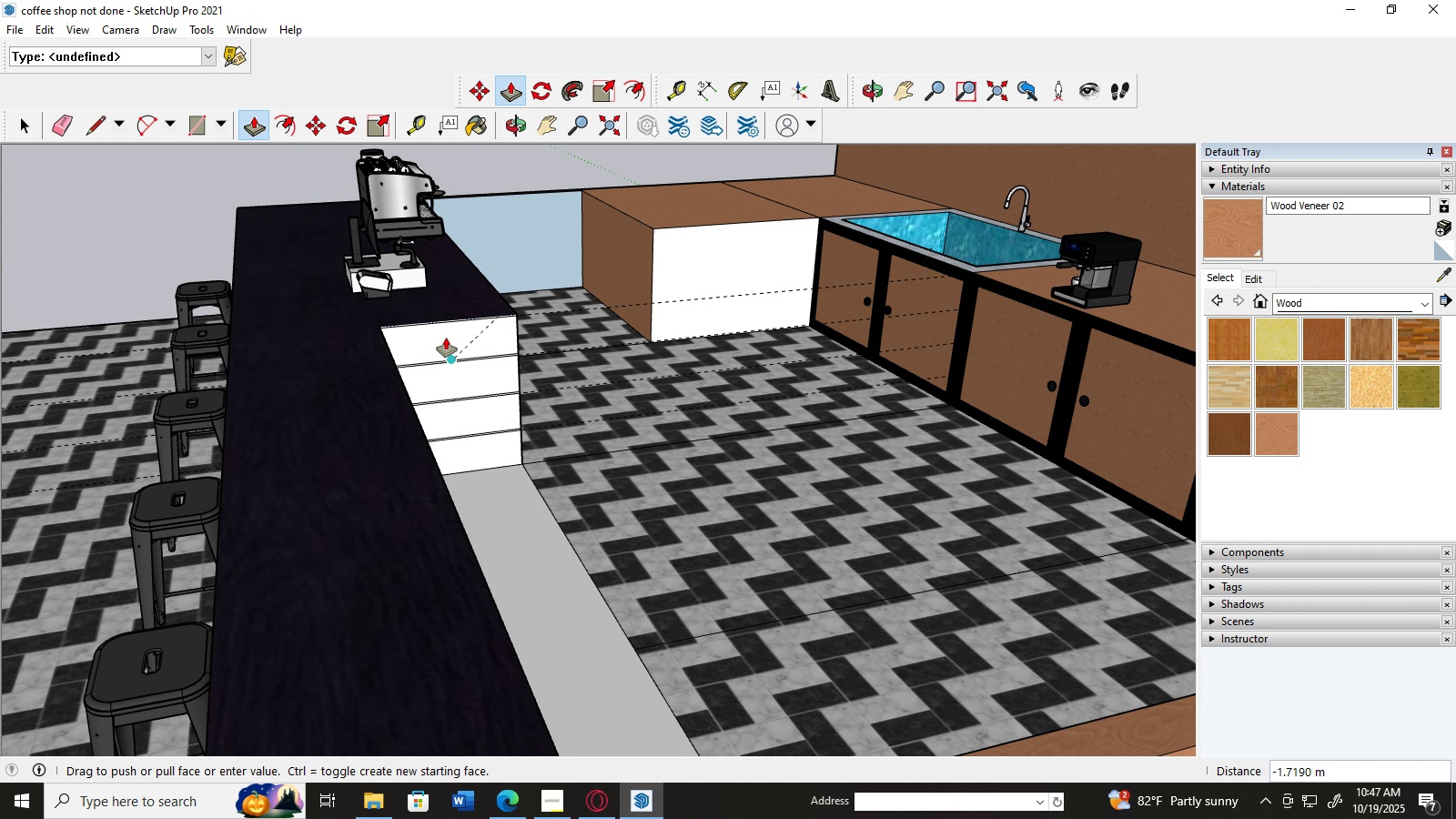 
scroll: coordinate [454, 330], scroll_direction: down, amount: 4.0
 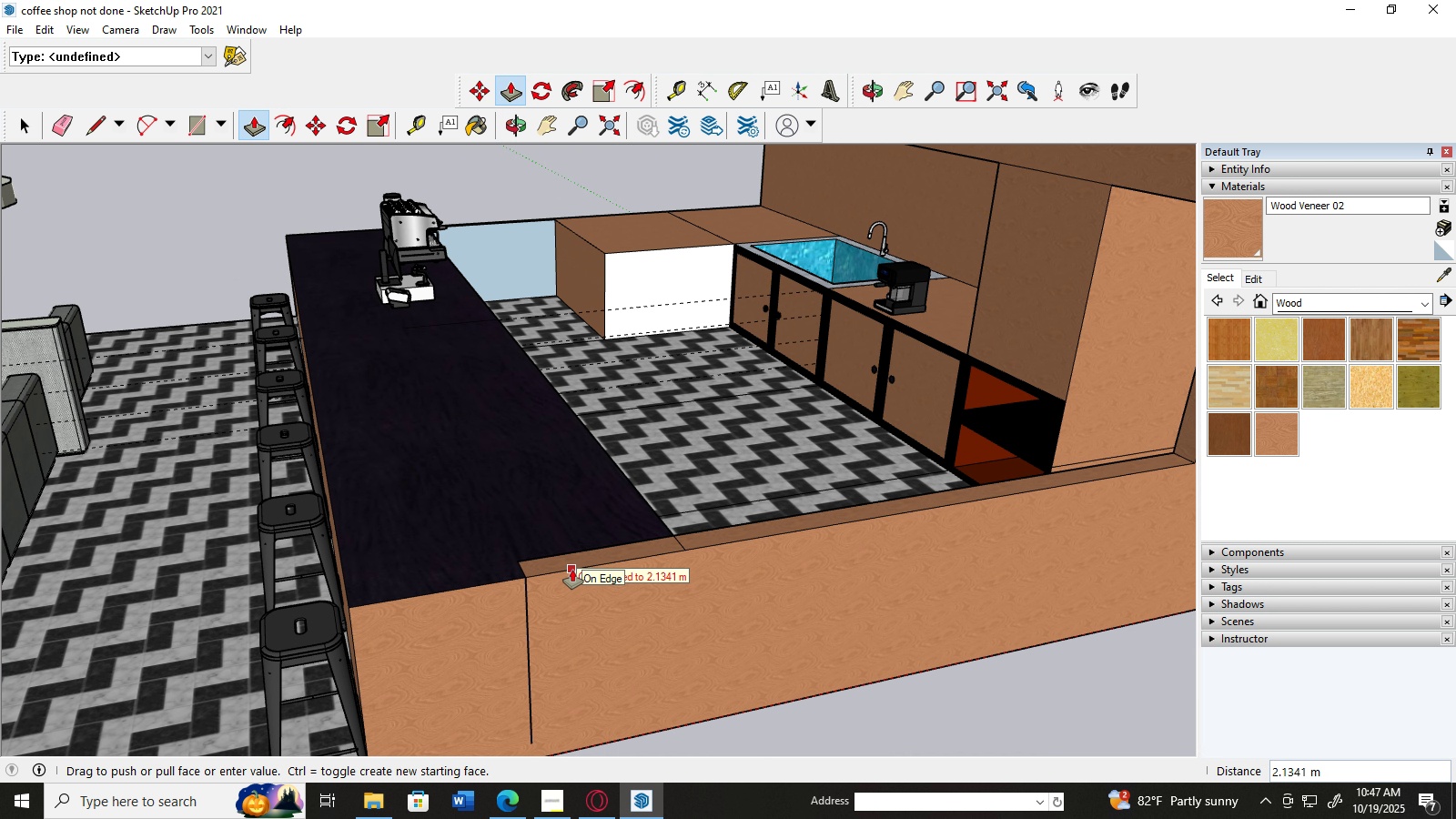 
left_click([572, 570])
 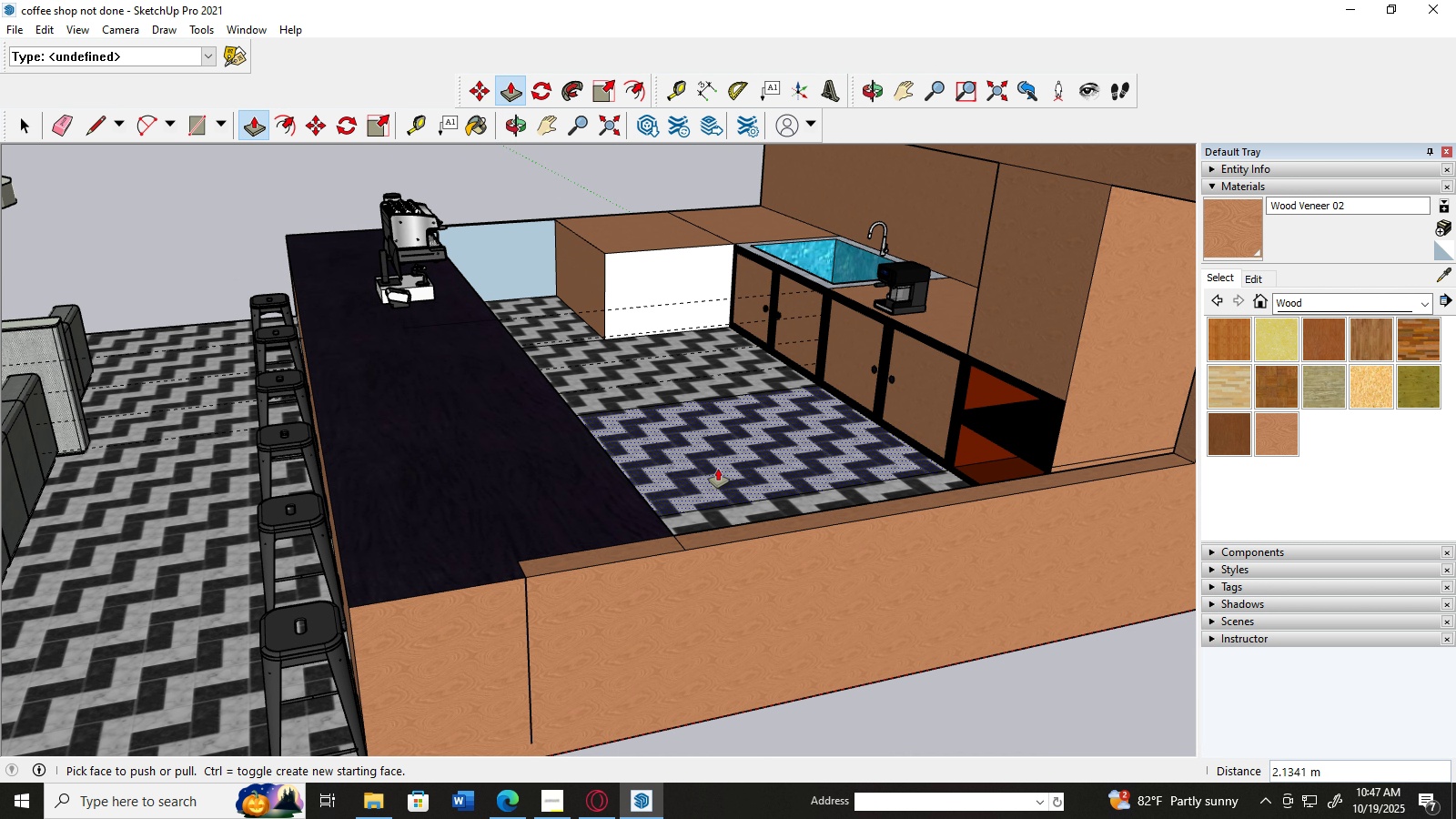 
scroll: coordinate [486, 446], scroll_direction: up, amount: 4.0
 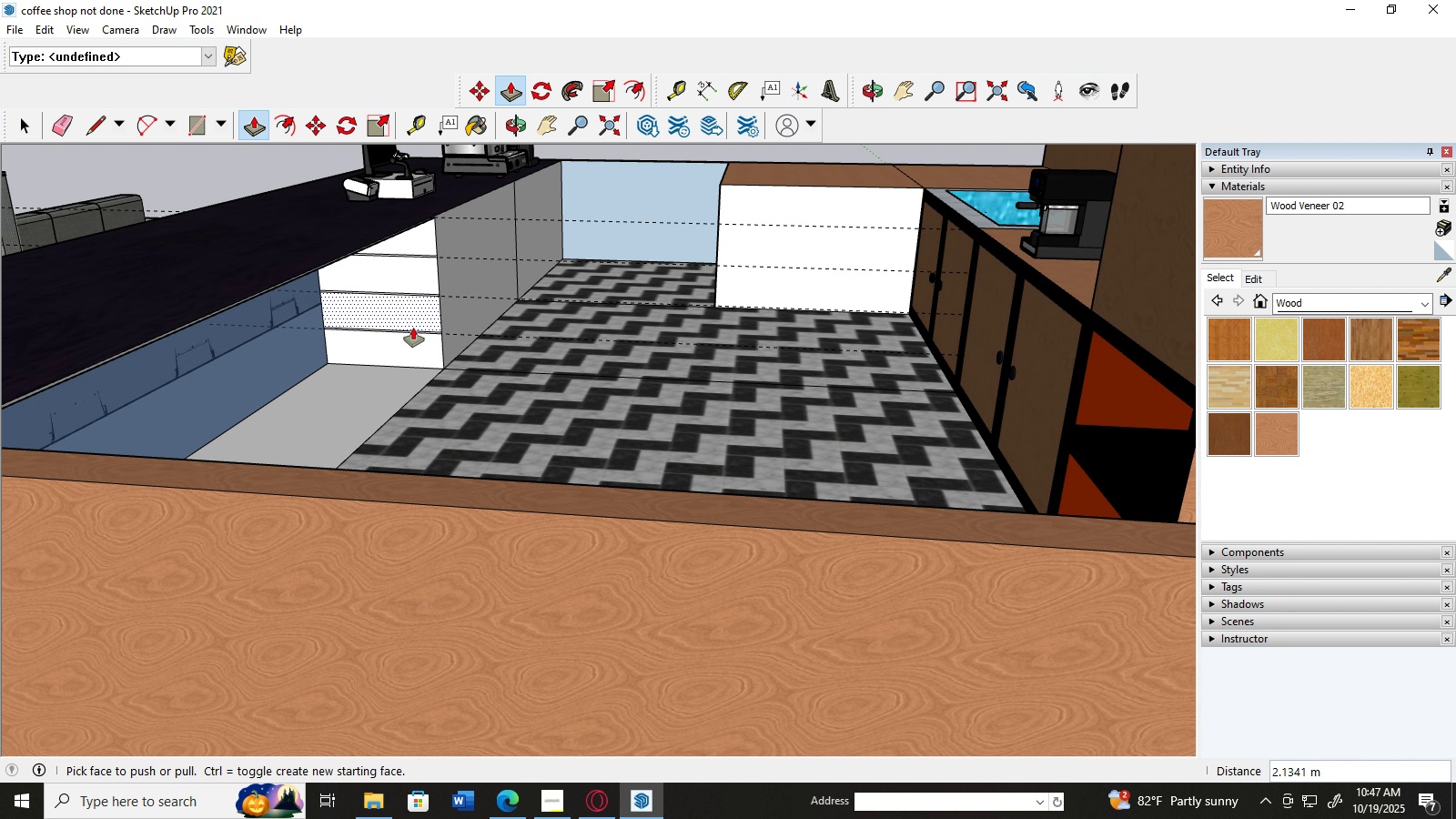 
key(Control+Z)
 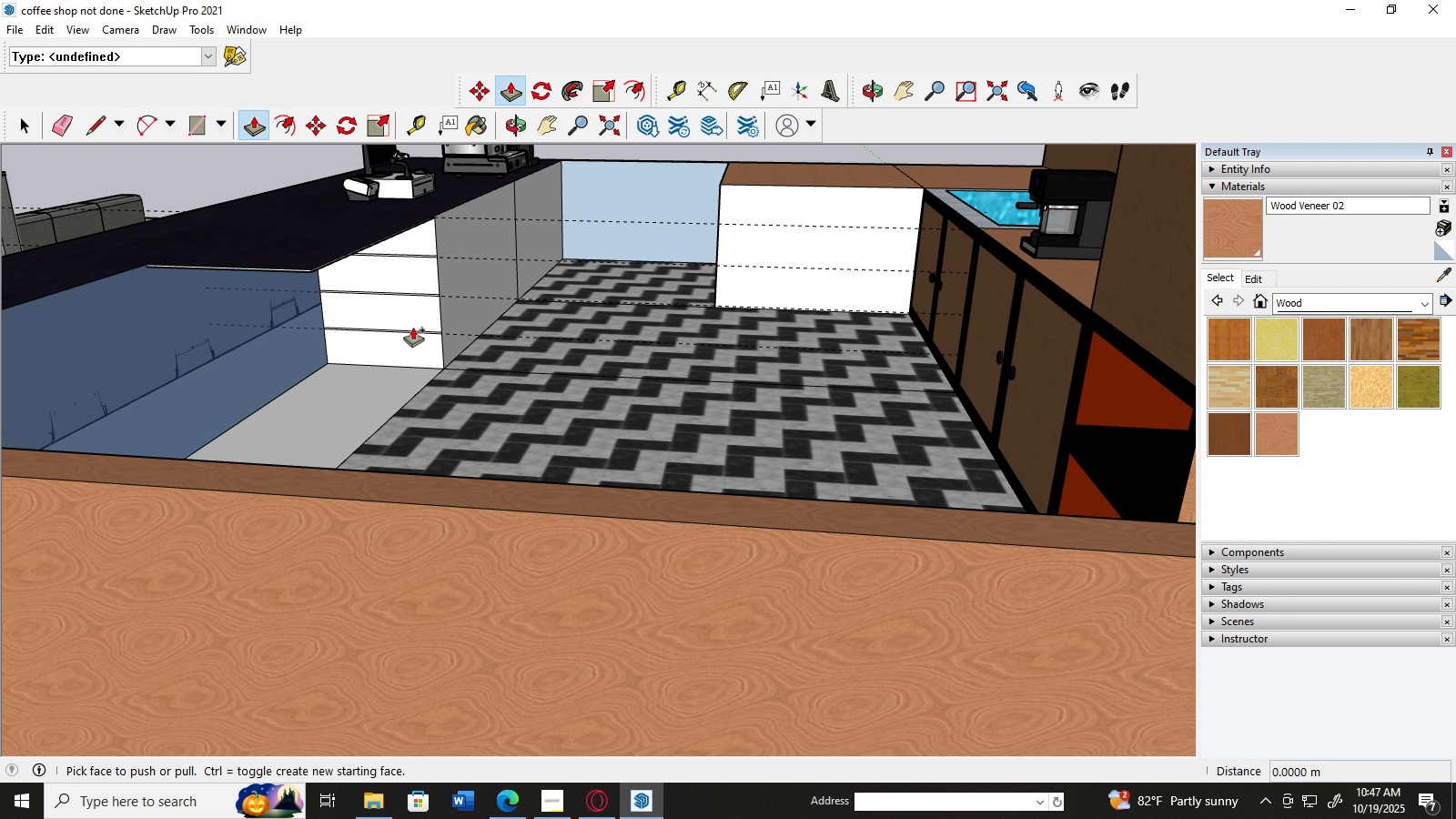 
hold_key(key=ControlLeft, duration=0.44)
 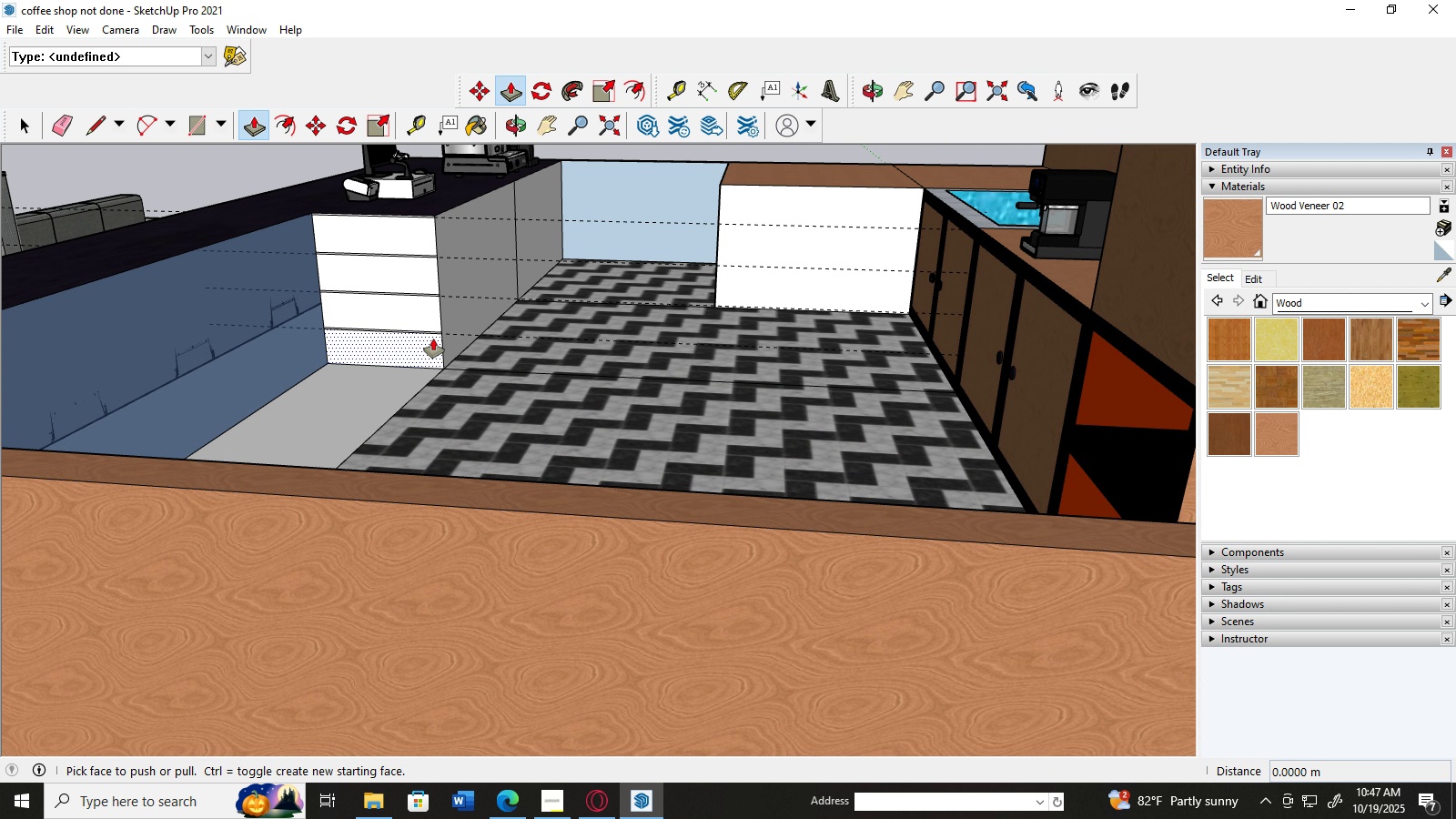 
key(Z)
 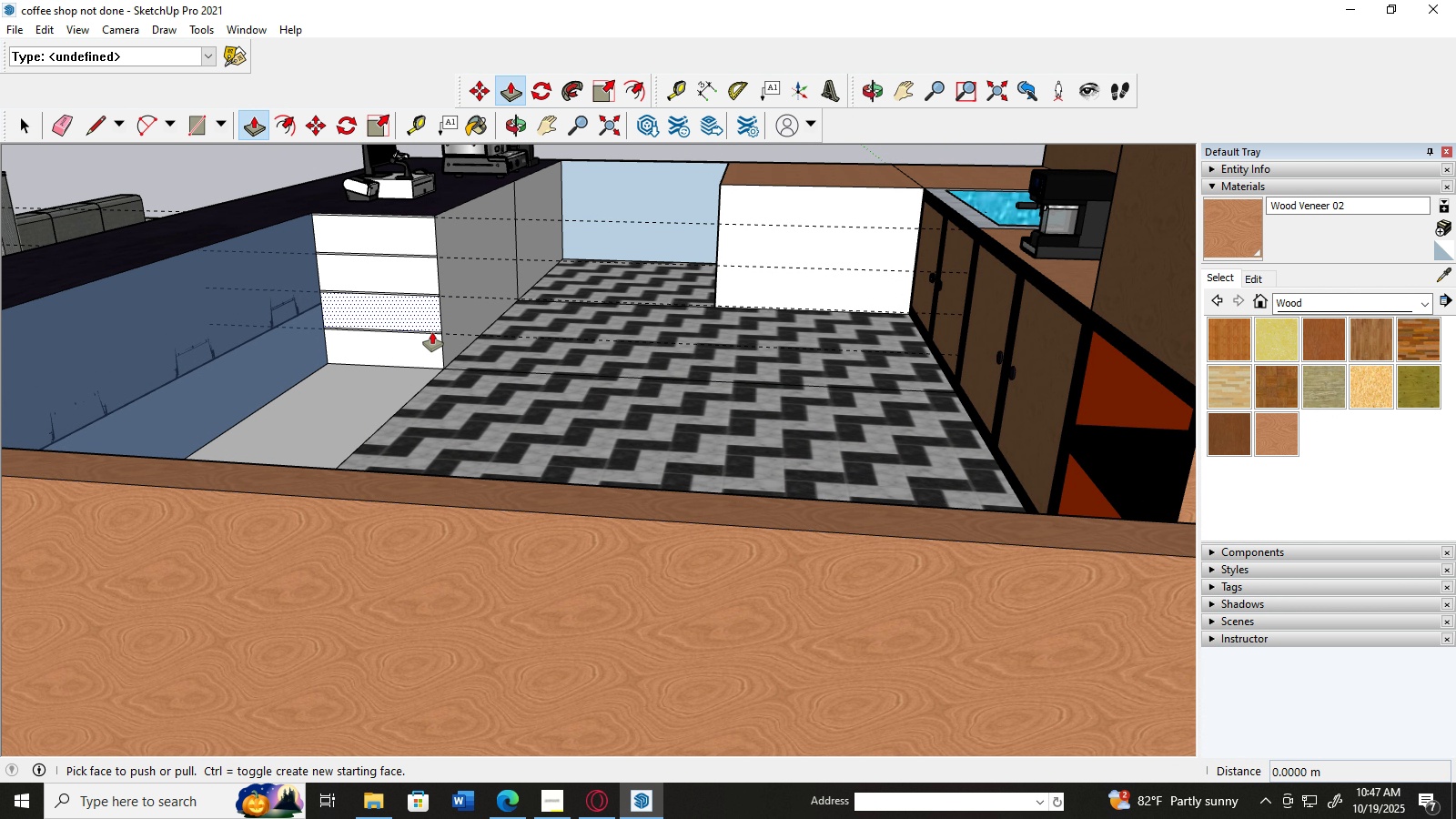 
scroll: coordinate [366, 351], scroll_direction: up, amount: 9.0
 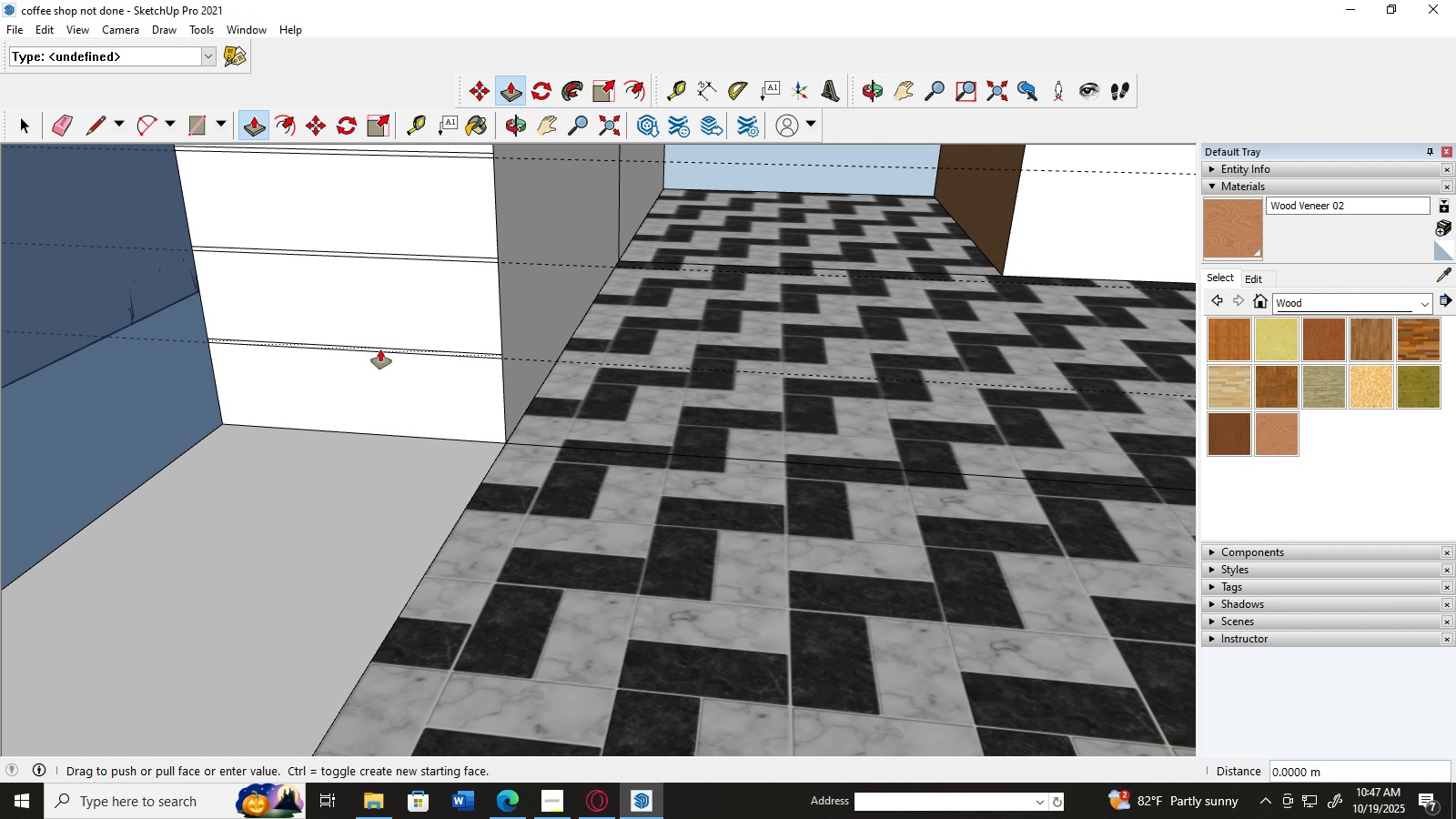 
left_click([380, 349])
 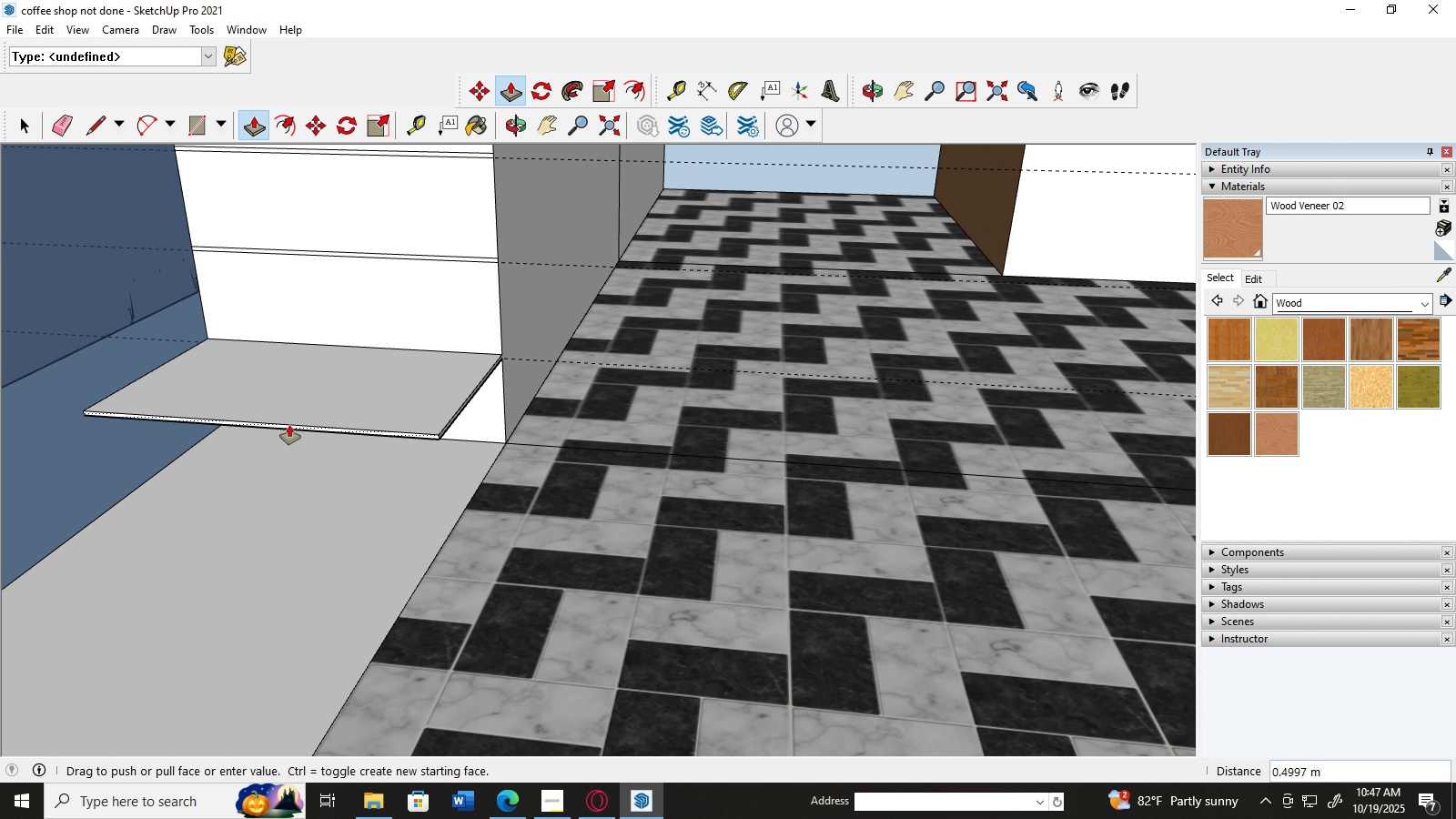 
scroll: coordinate [289, 425], scroll_direction: down, amount: 1.0
 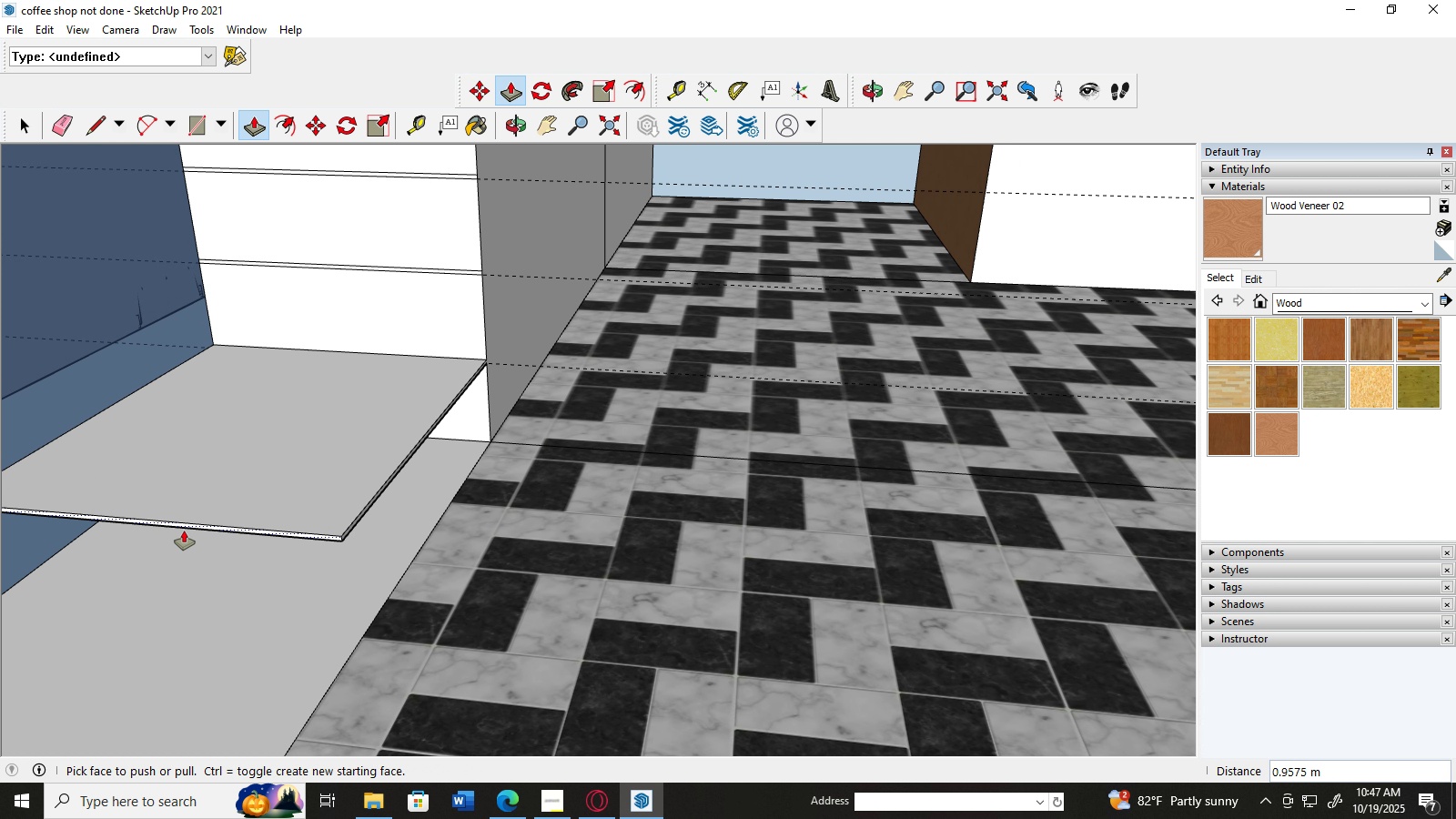 
left_click([184, 531])
 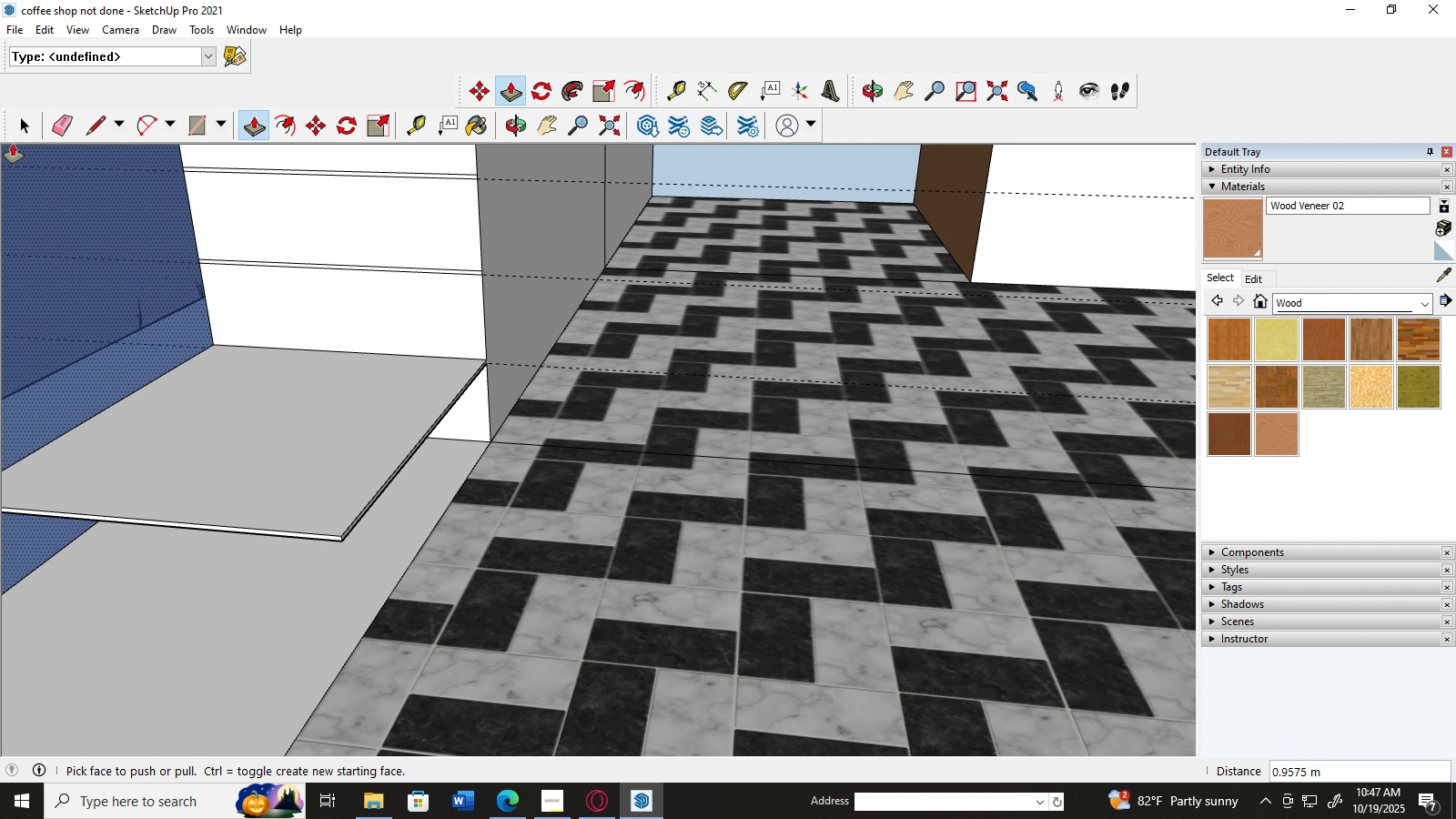 
left_click([16, 137])
 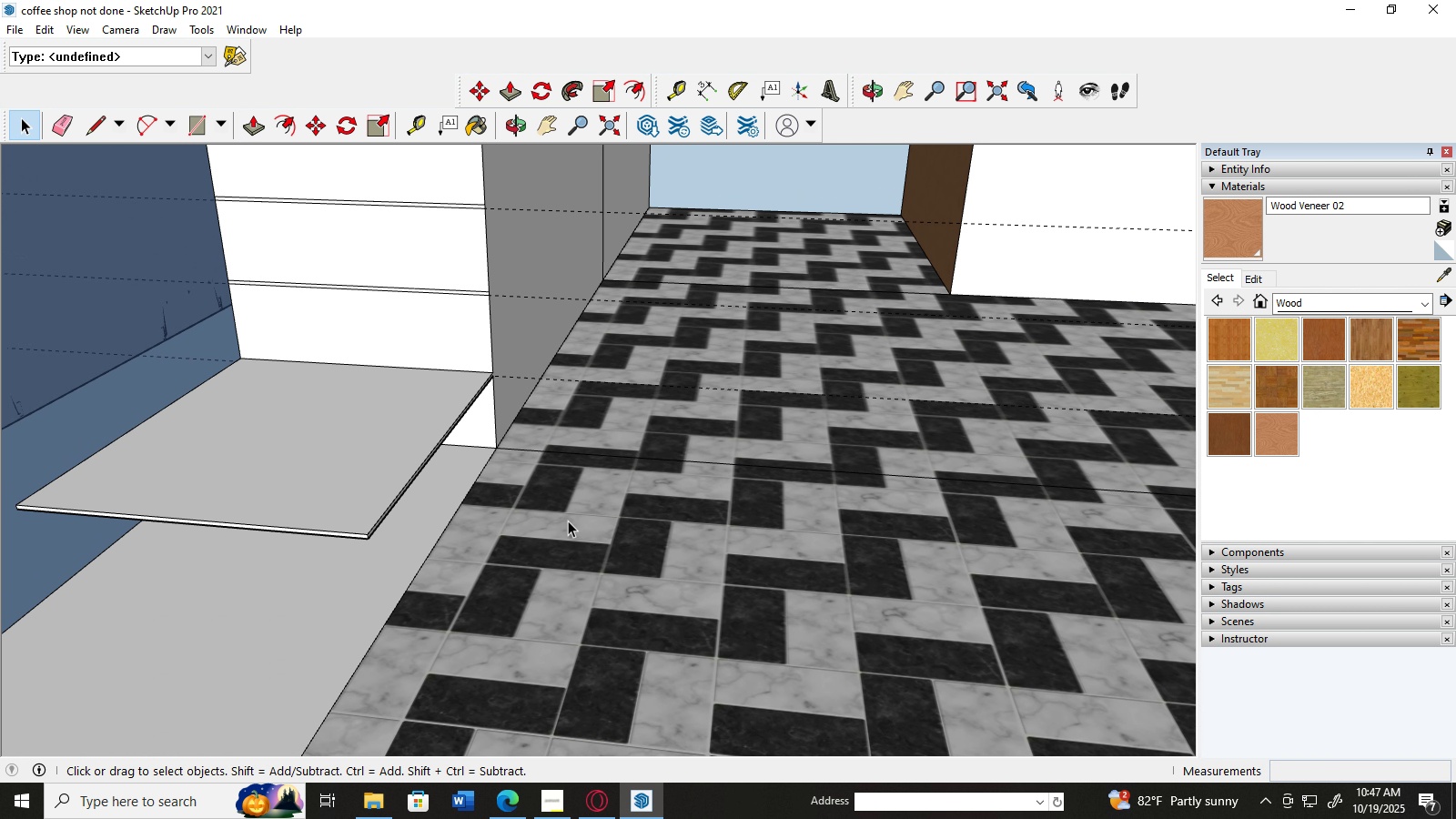 
scroll: coordinate [571, 498], scroll_direction: down, amount: 15.0
 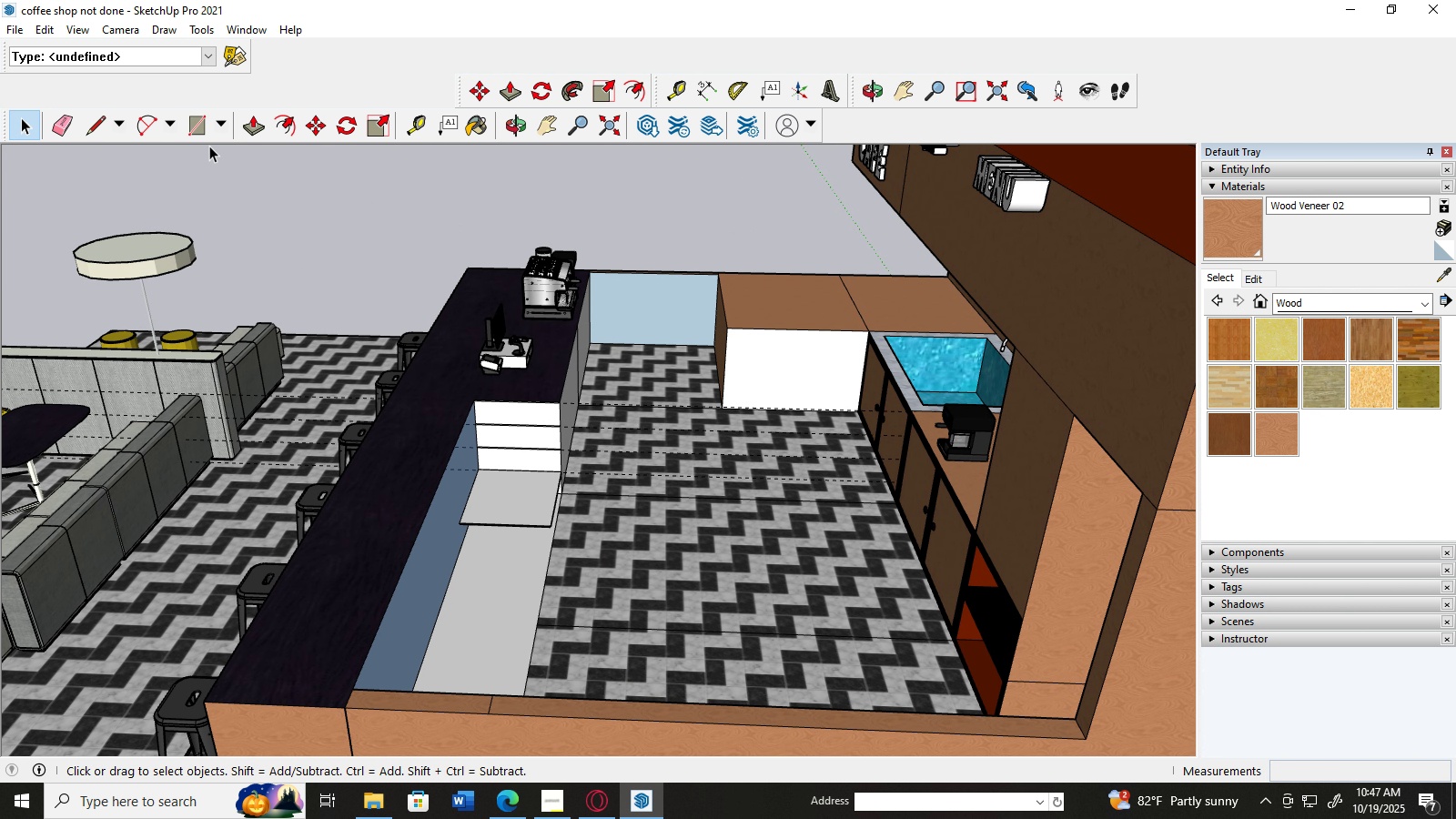 
left_click([245, 126])
 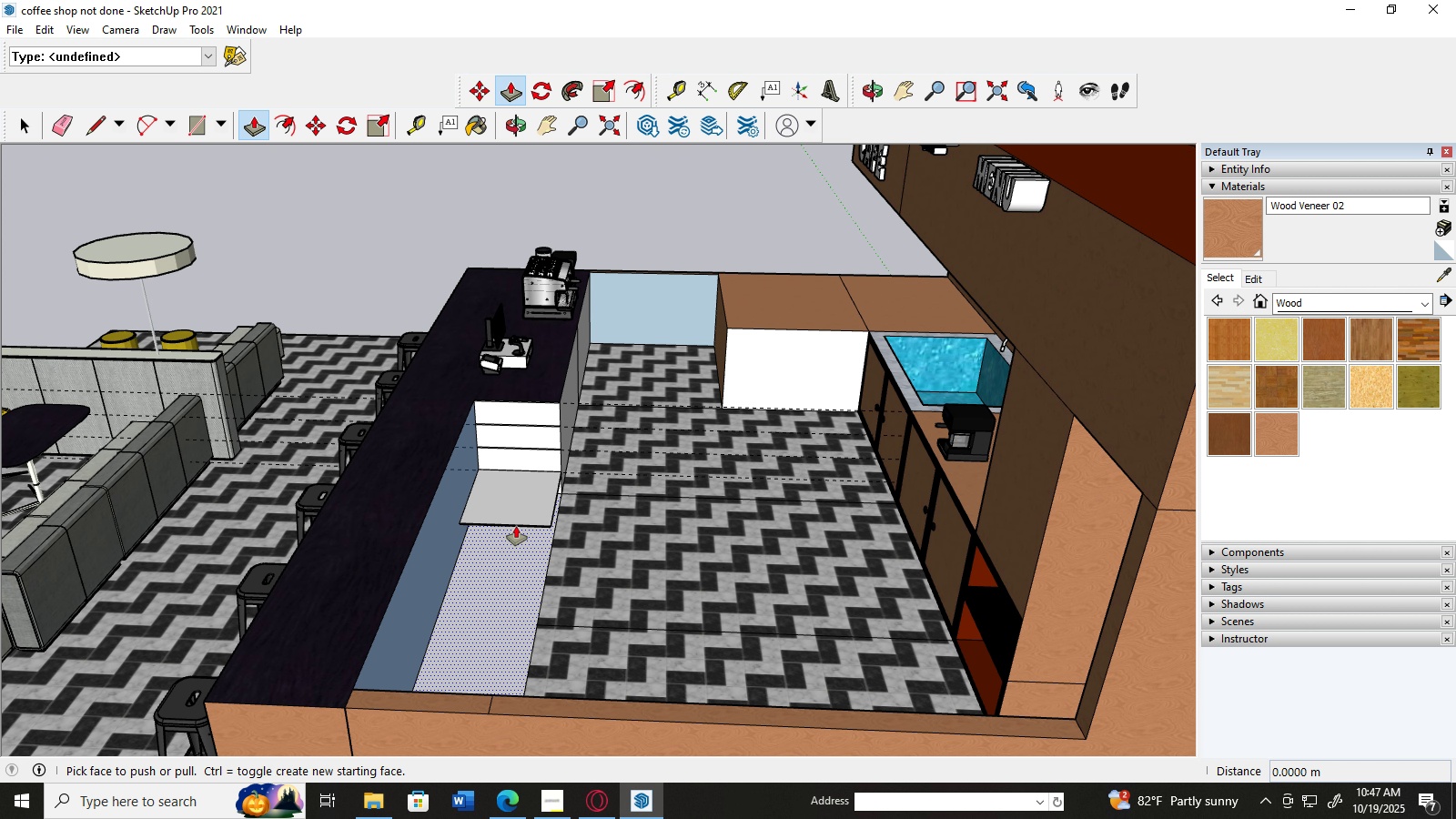 
left_click([516, 526])
 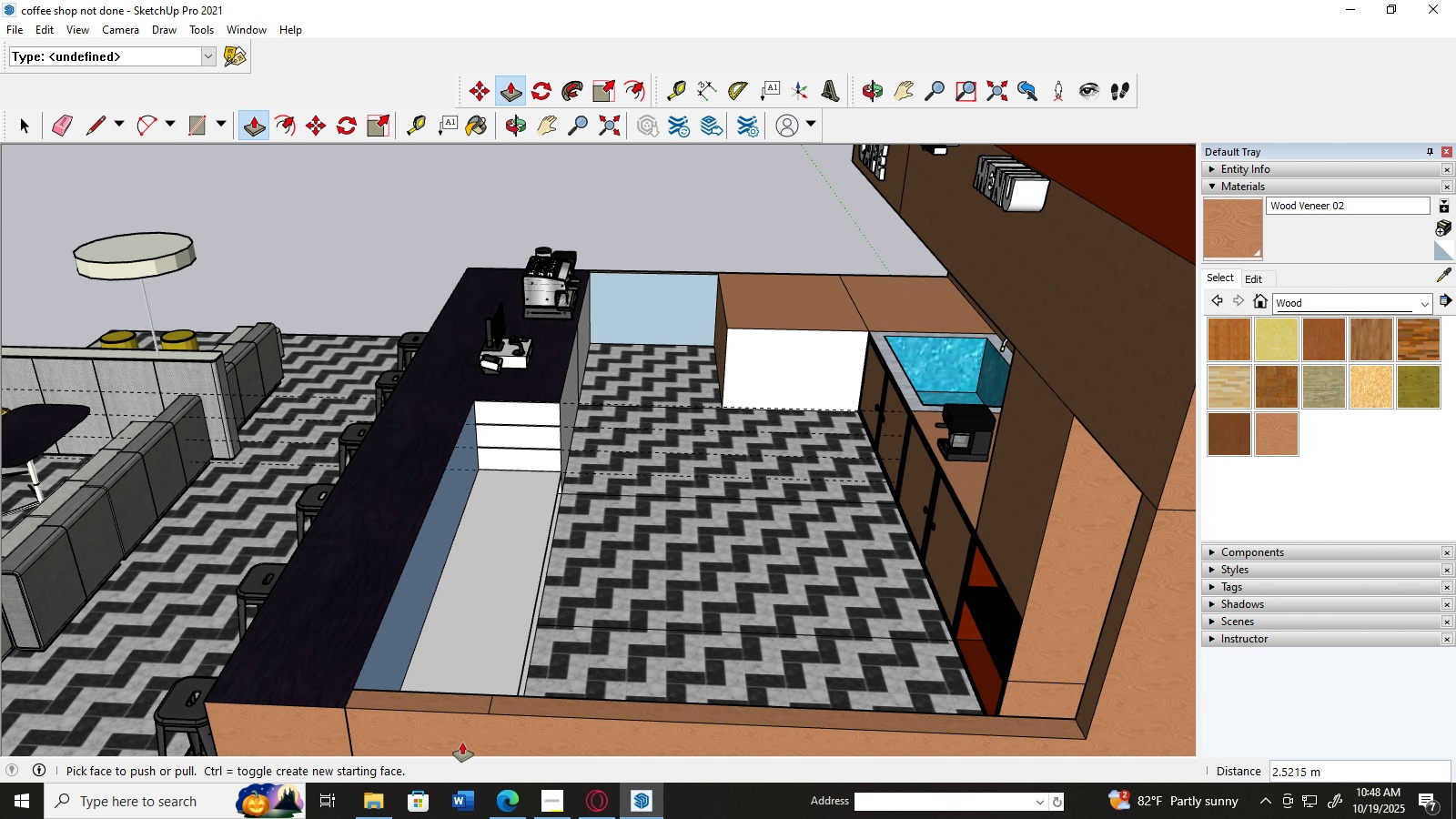 
left_click([462, 743])
 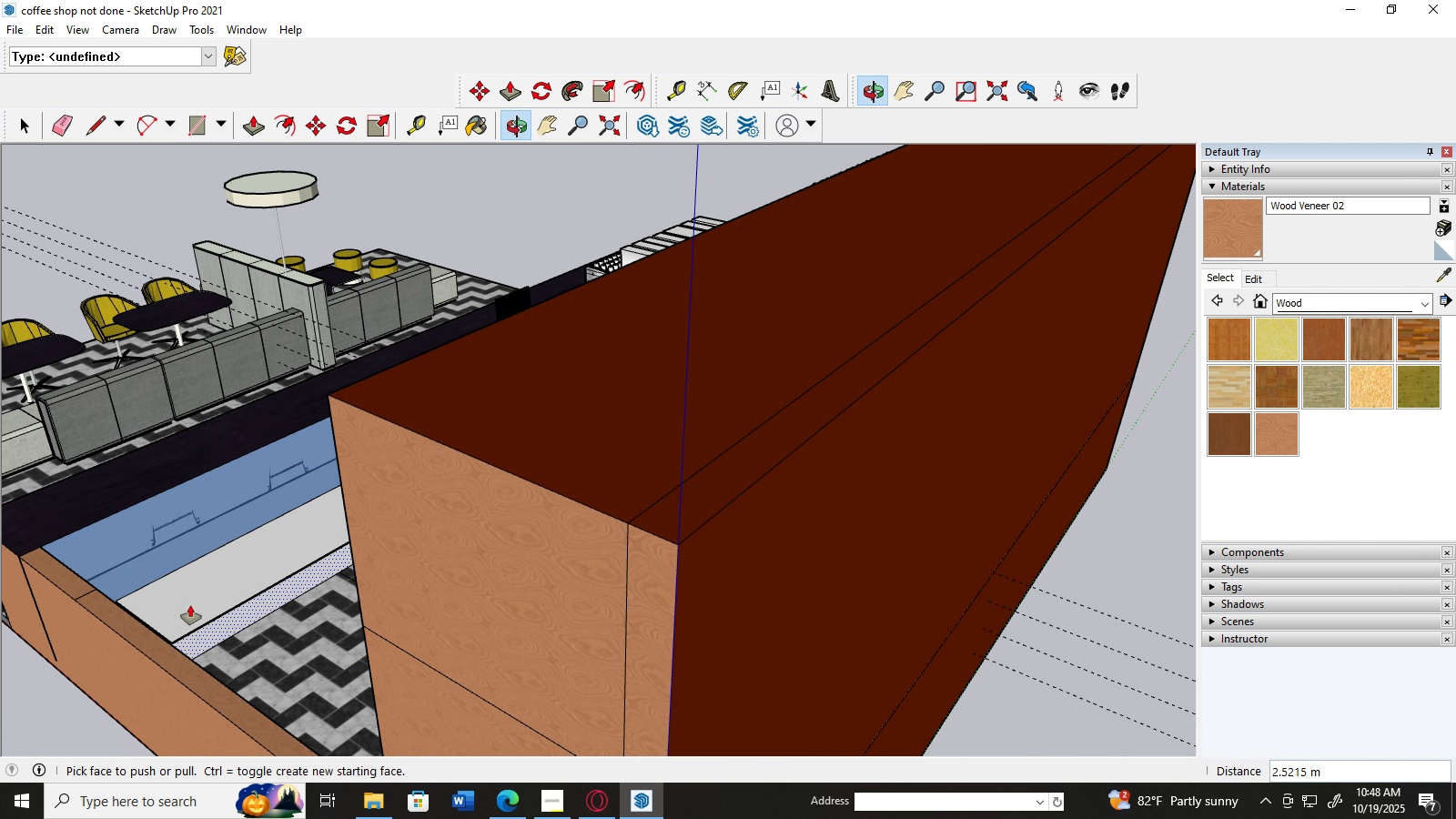 
scroll: coordinate [183, 630], scroll_direction: up, amount: 10.0
 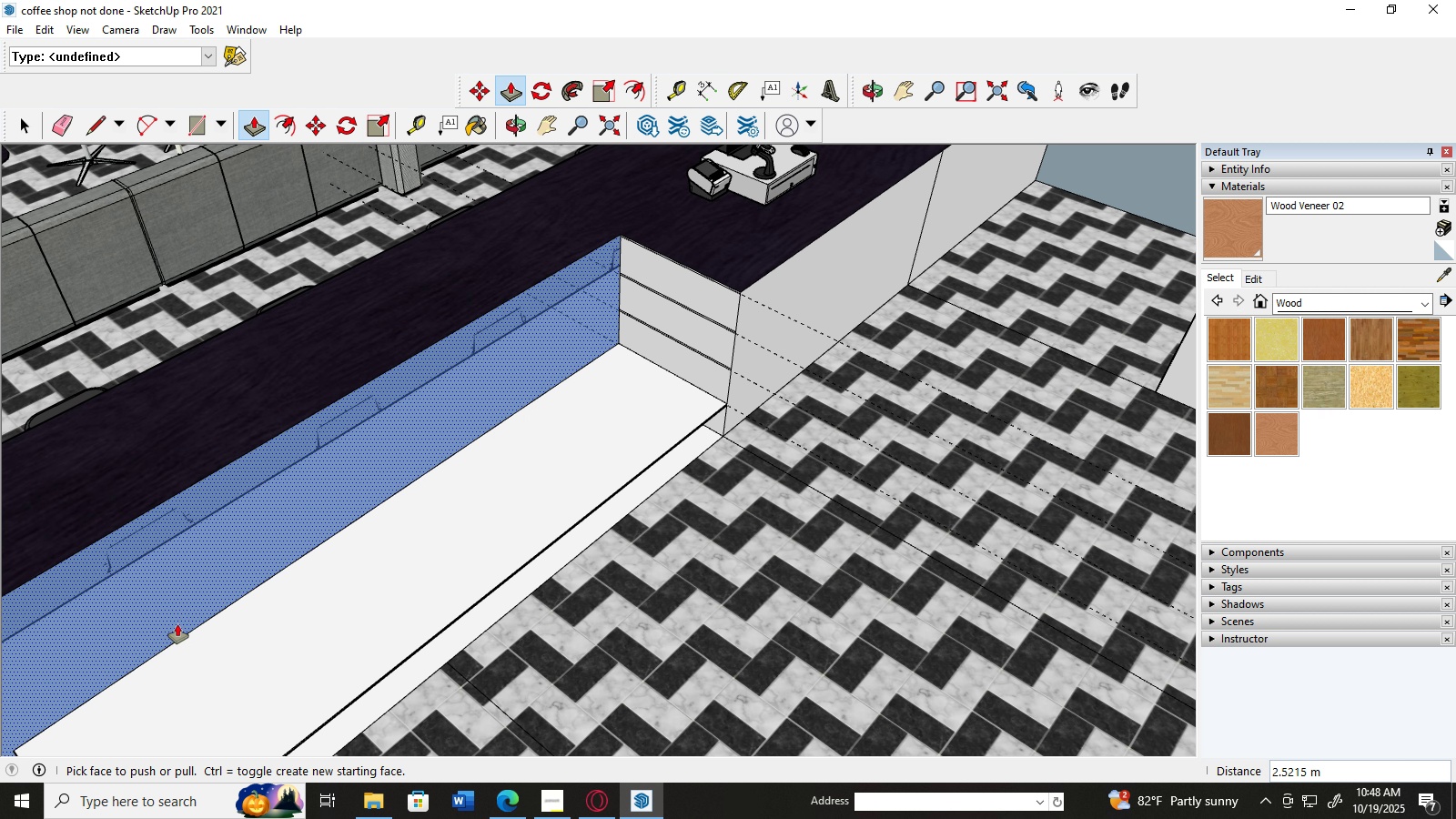 
key(H)
 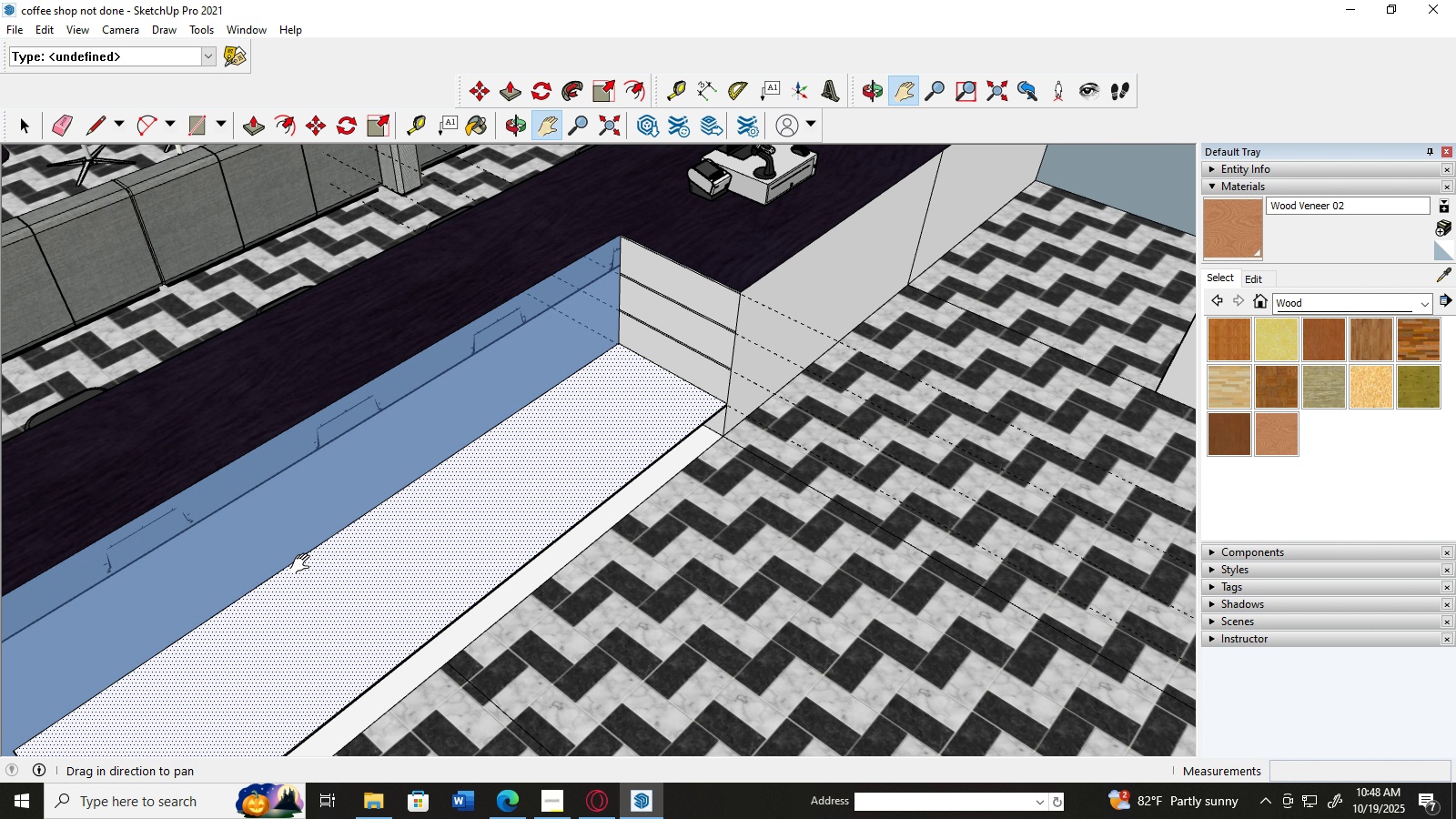 
left_click_drag(start_coordinate=[304, 561], to_coordinate=[561, 281])
 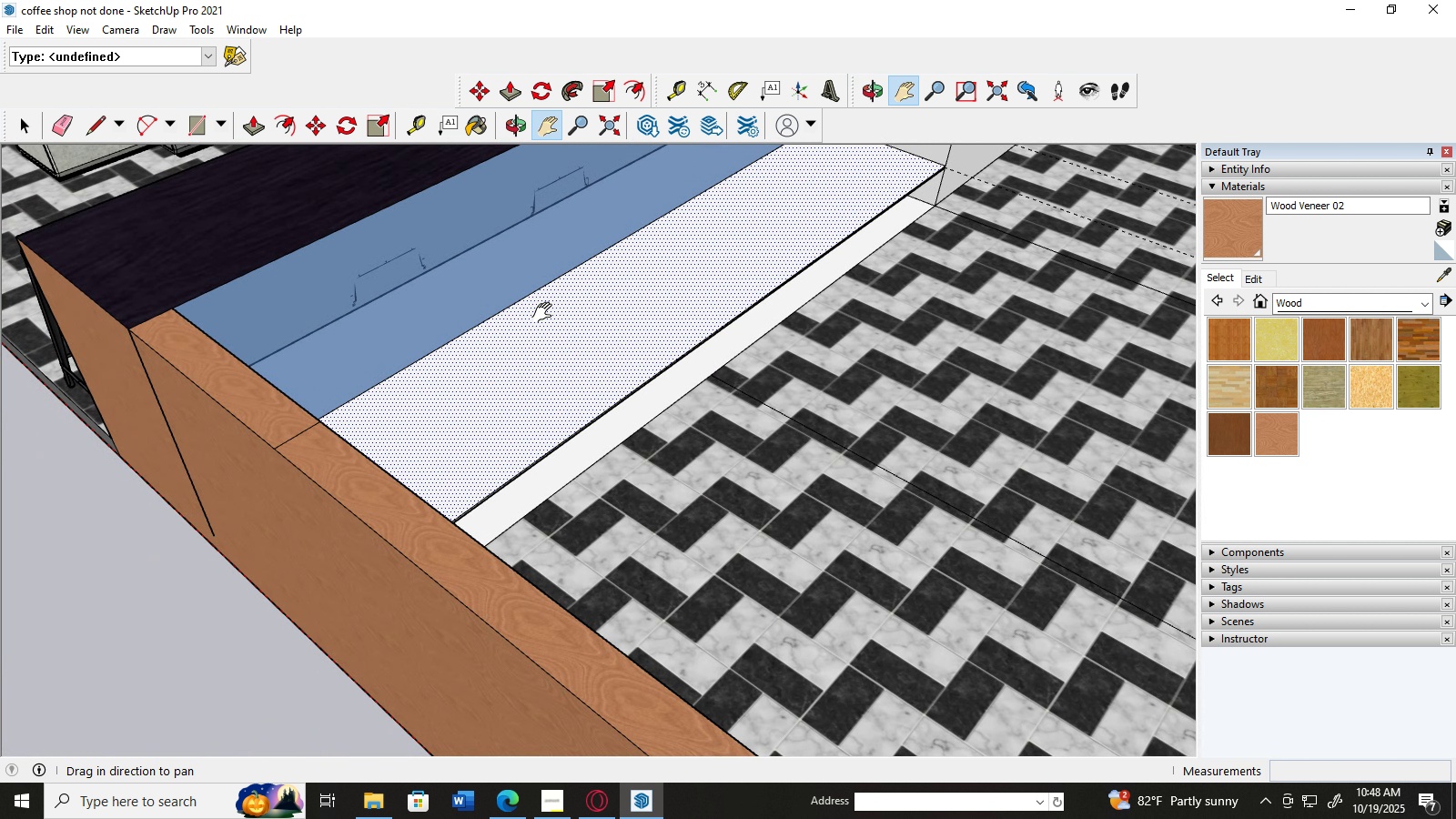 
left_click_drag(start_coordinate=[546, 313], to_coordinate=[515, 335])
 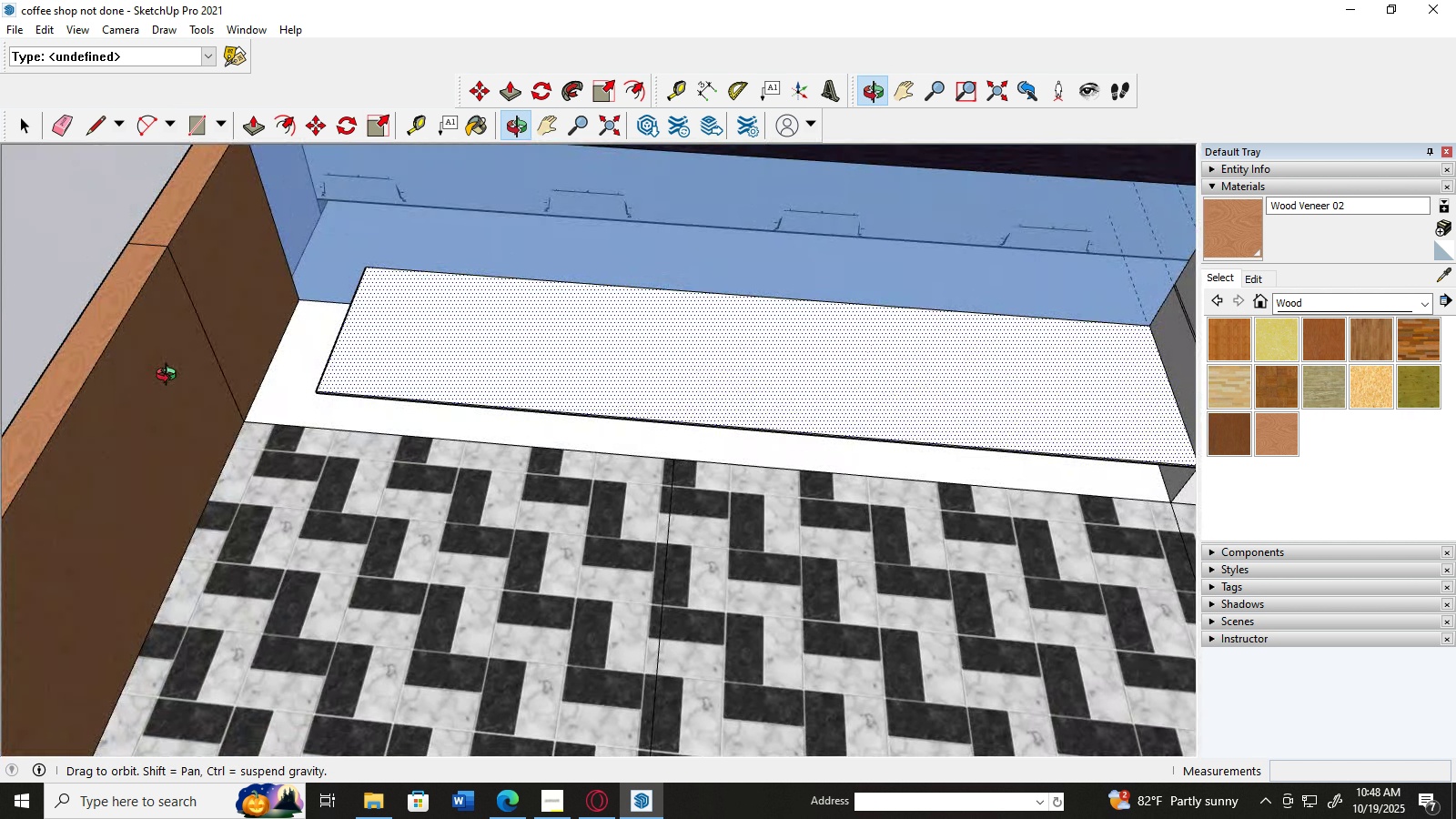 
scroll: coordinate [299, 338], scroll_direction: up, amount: 5.0
 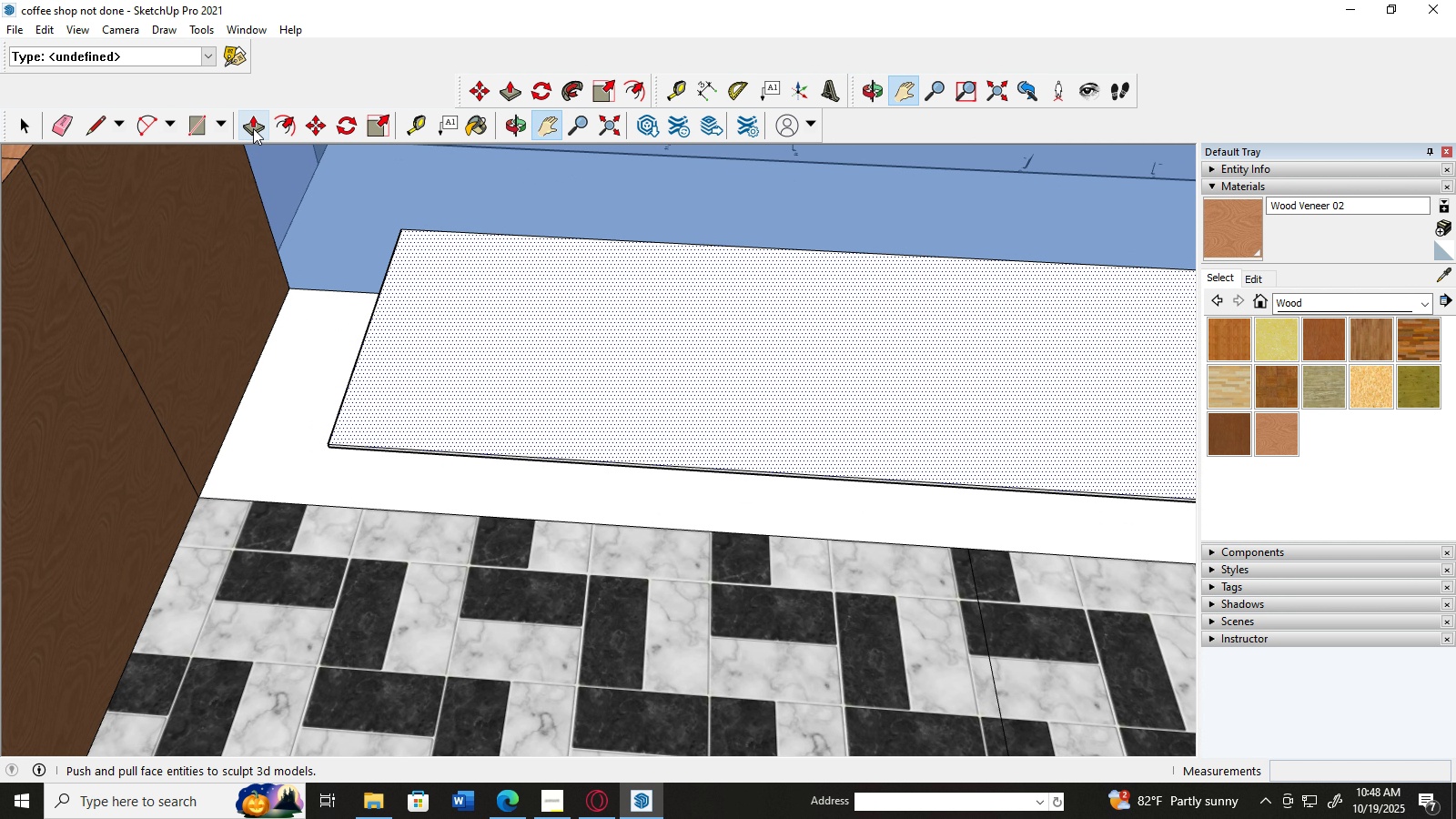 
left_click([253, 128])
 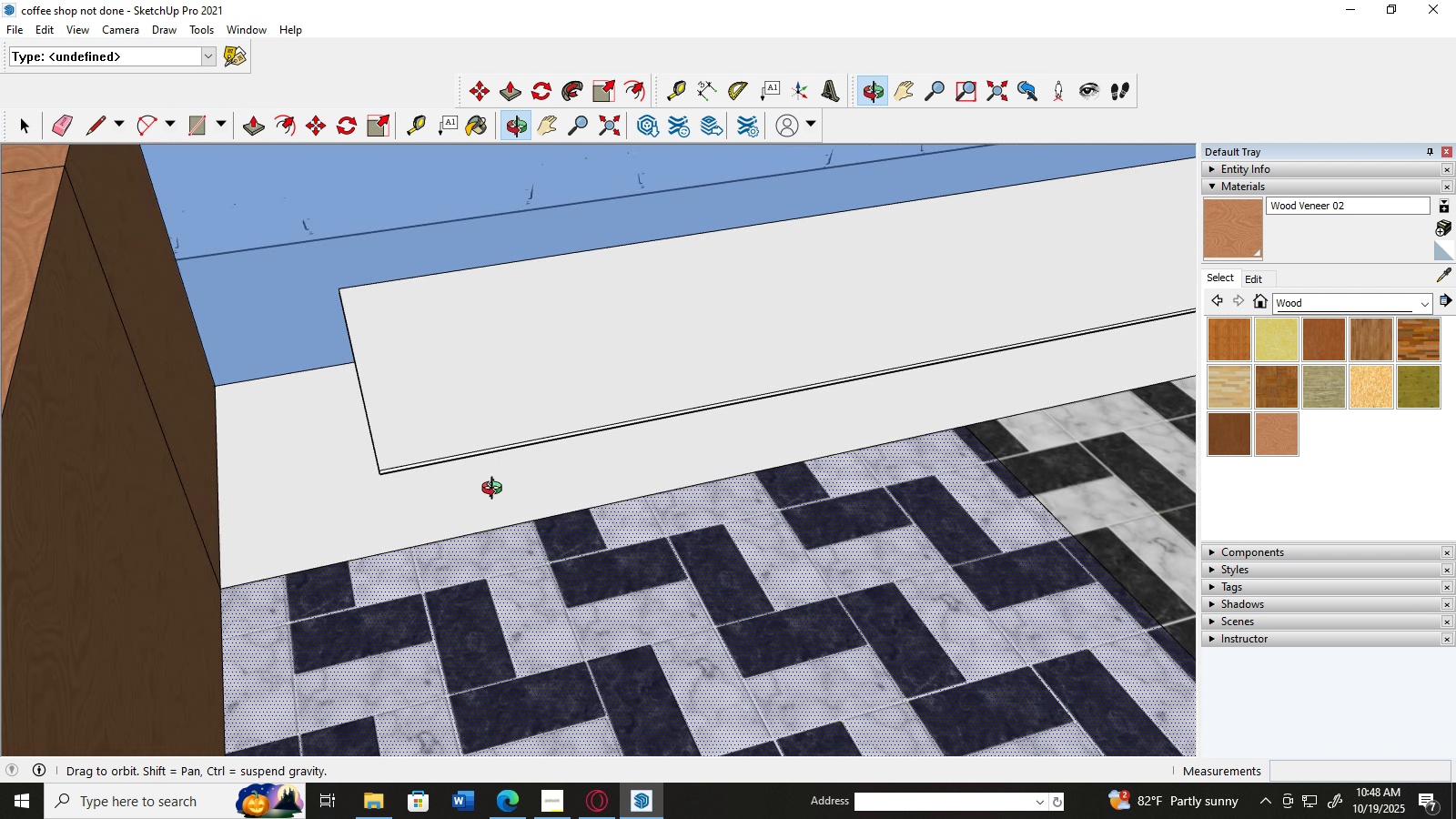 
scroll: coordinate [349, 413], scroll_direction: up, amount: 8.0
 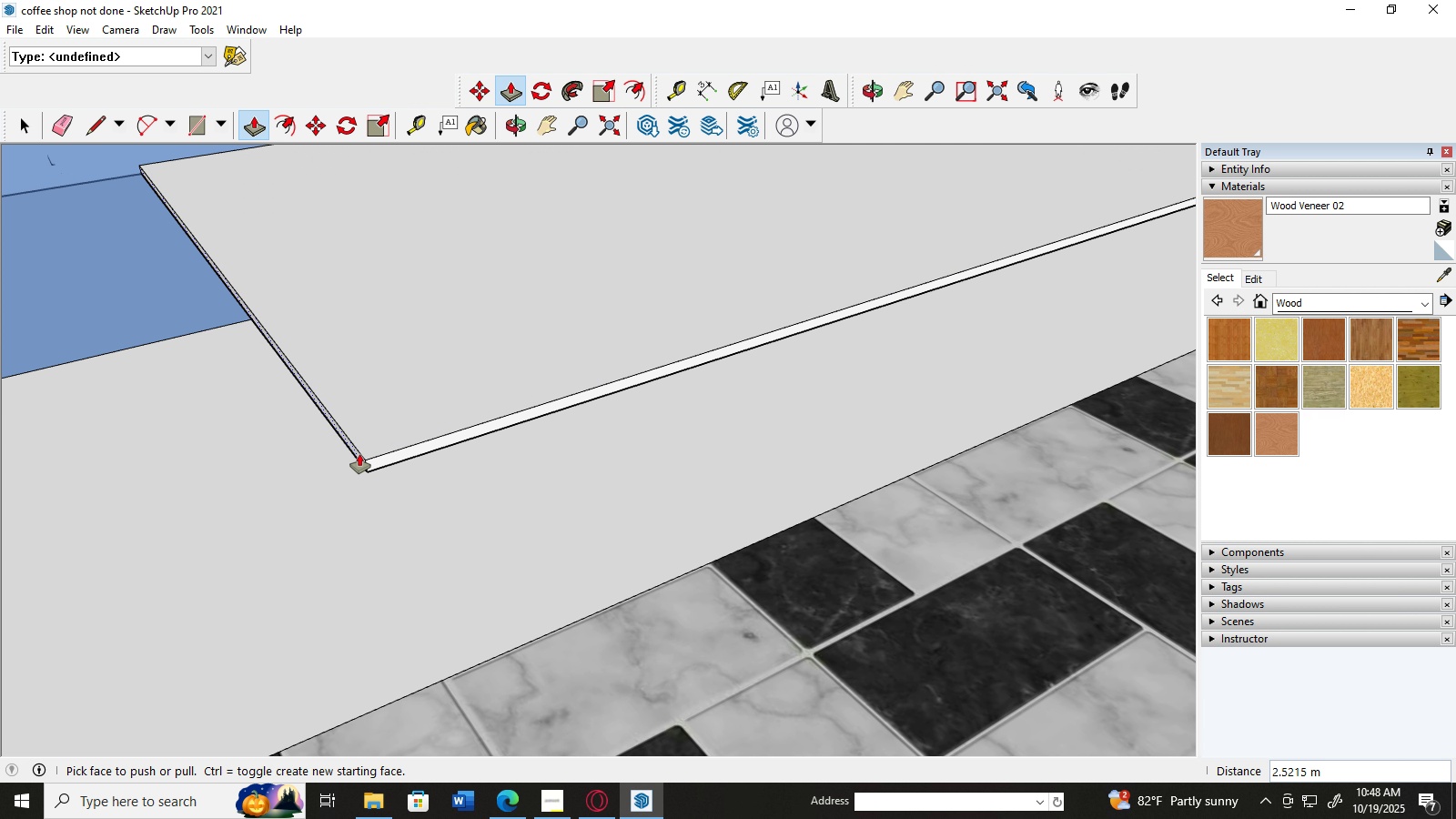 
left_click([359, 457])
 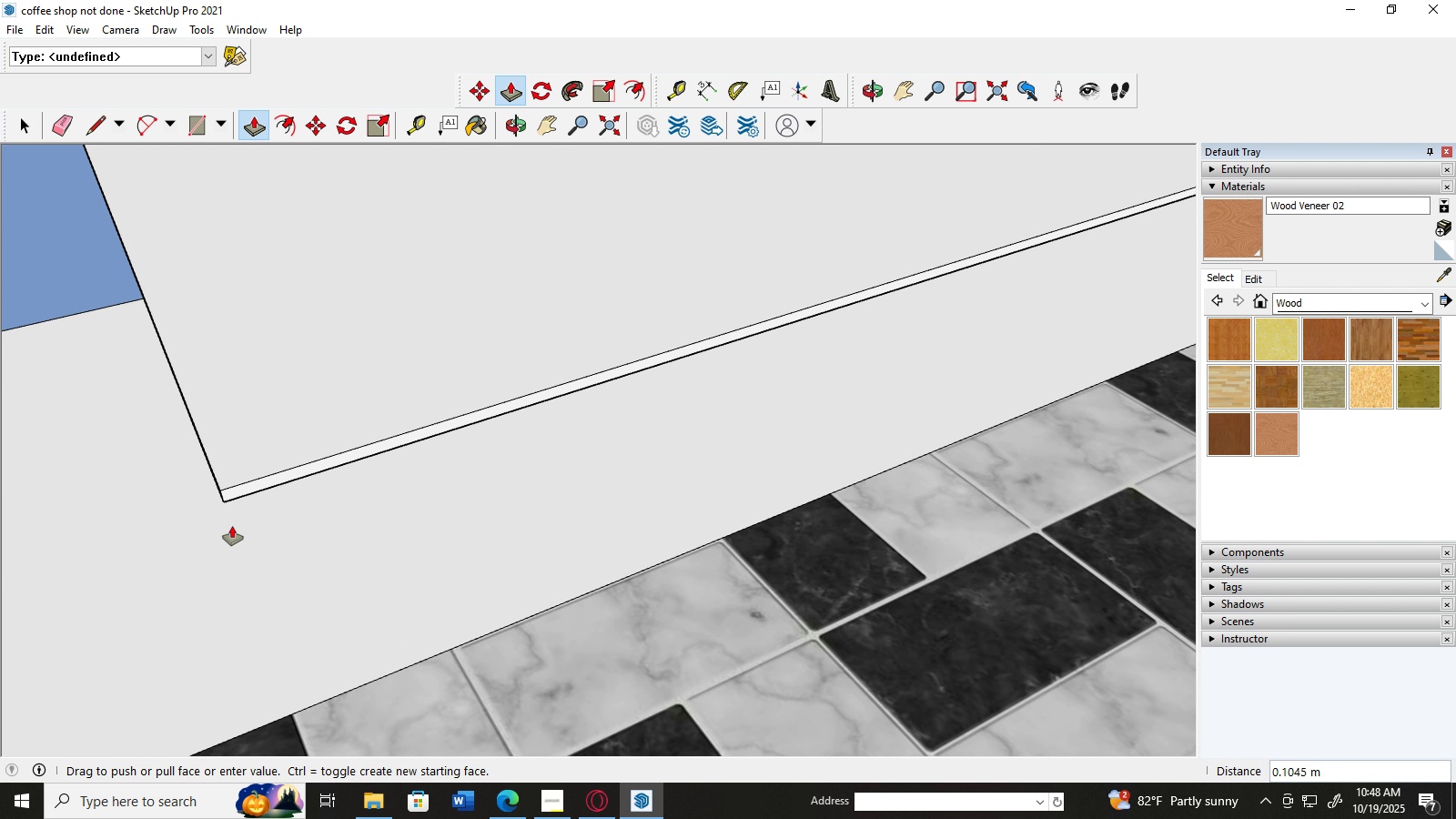 
wait(5.87)
 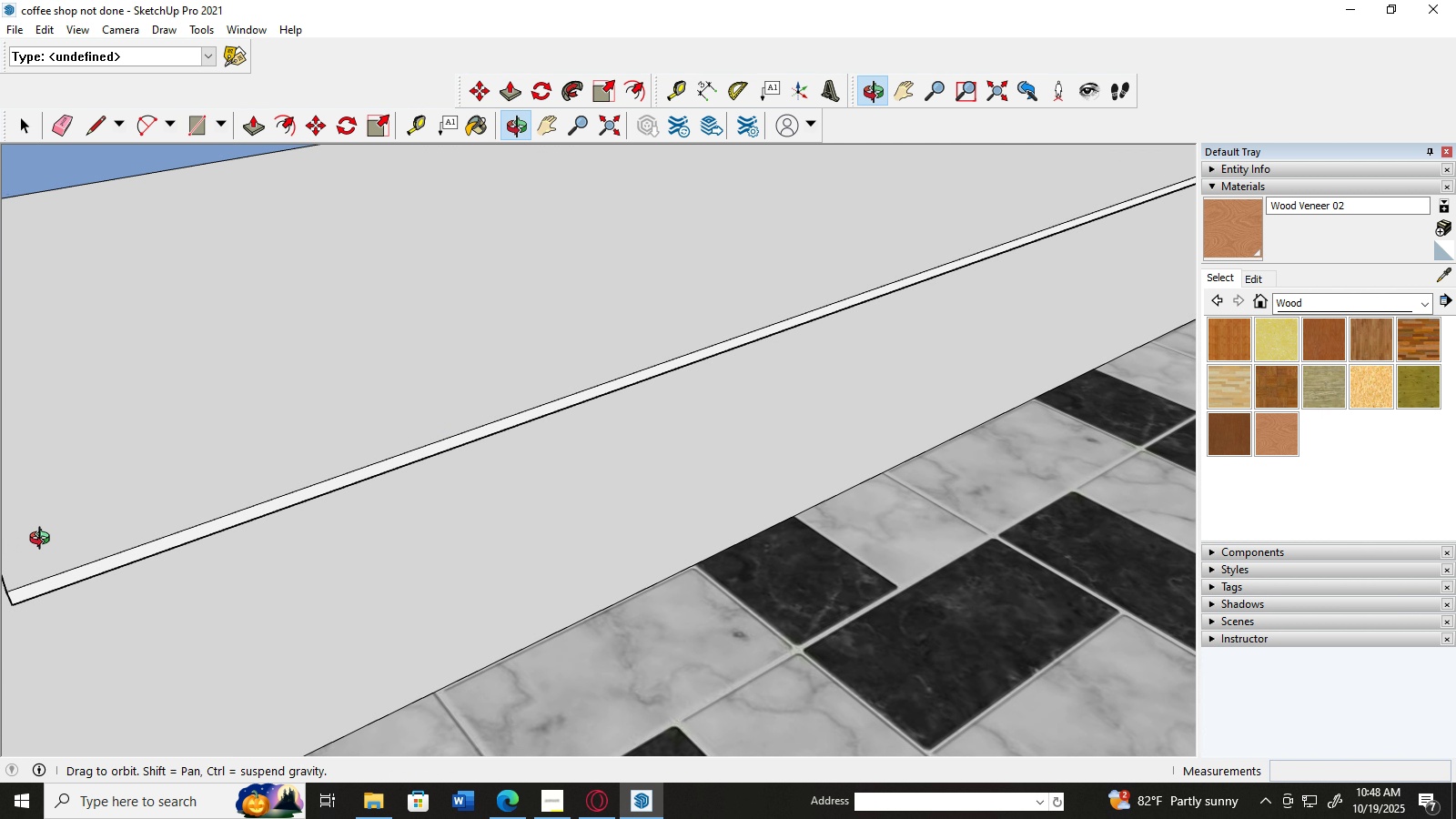 
key(H)
 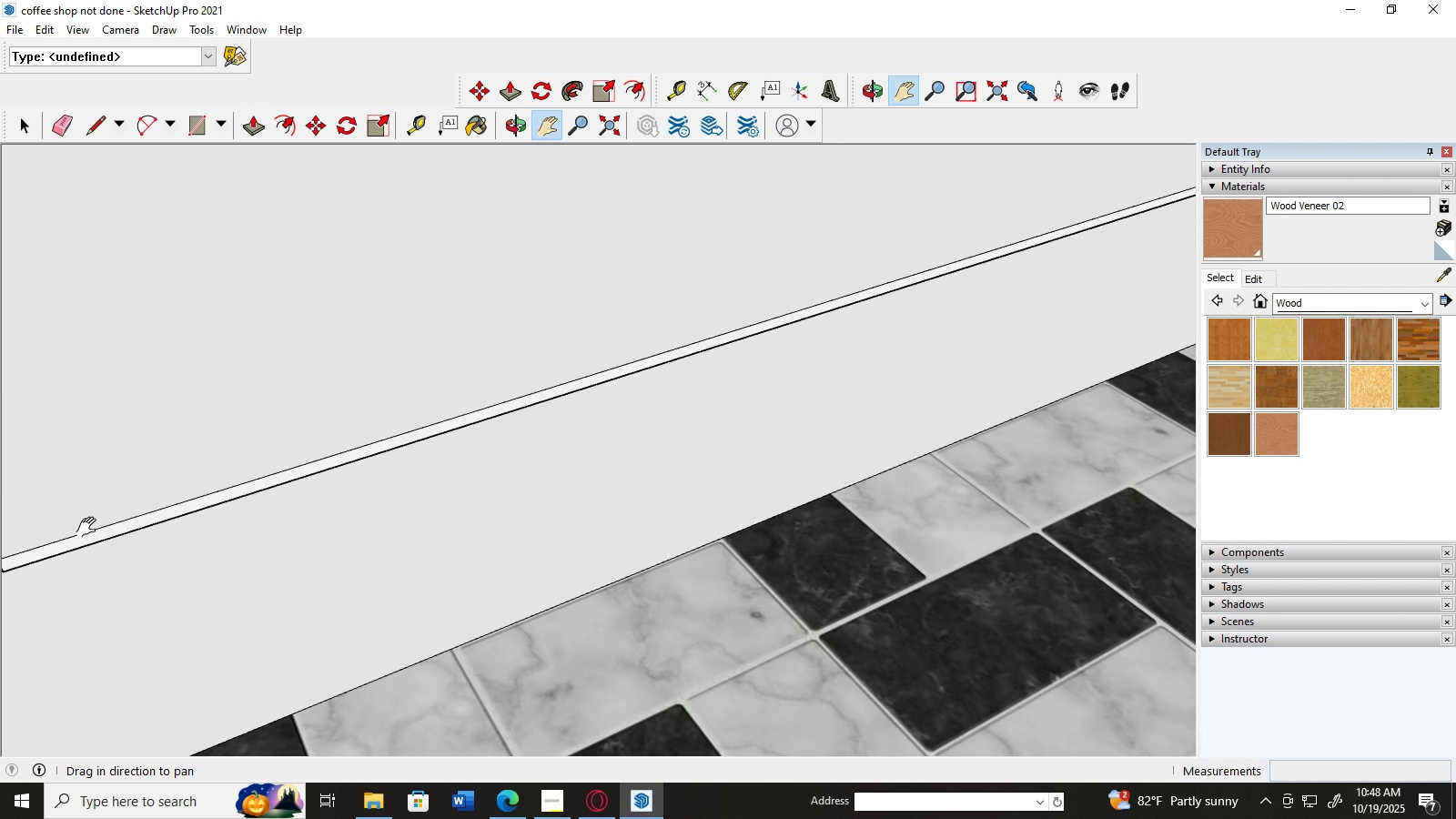 
left_click_drag(start_coordinate=[91, 527], to_coordinate=[377, 449])
 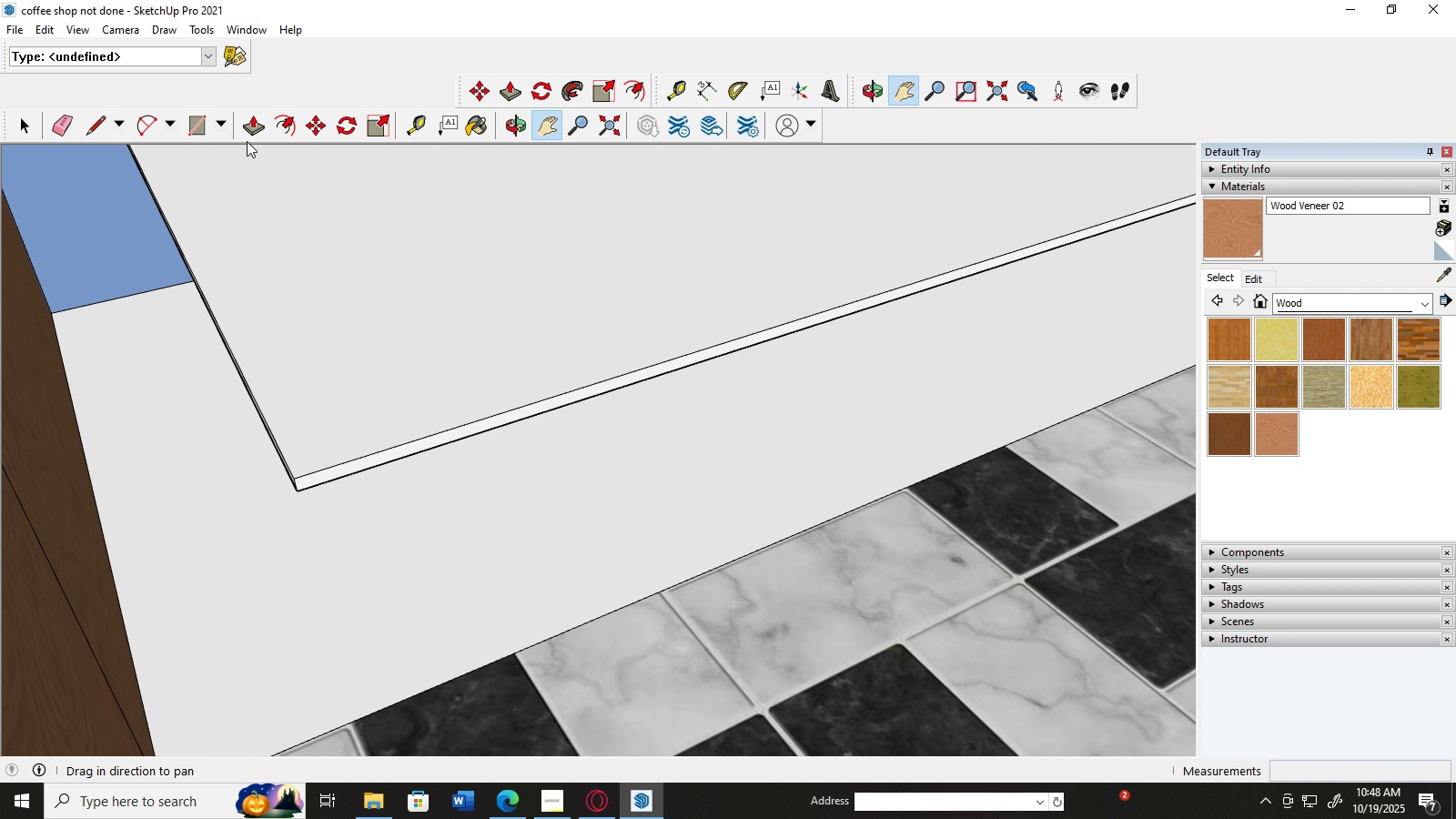 
left_click([248, 140])
 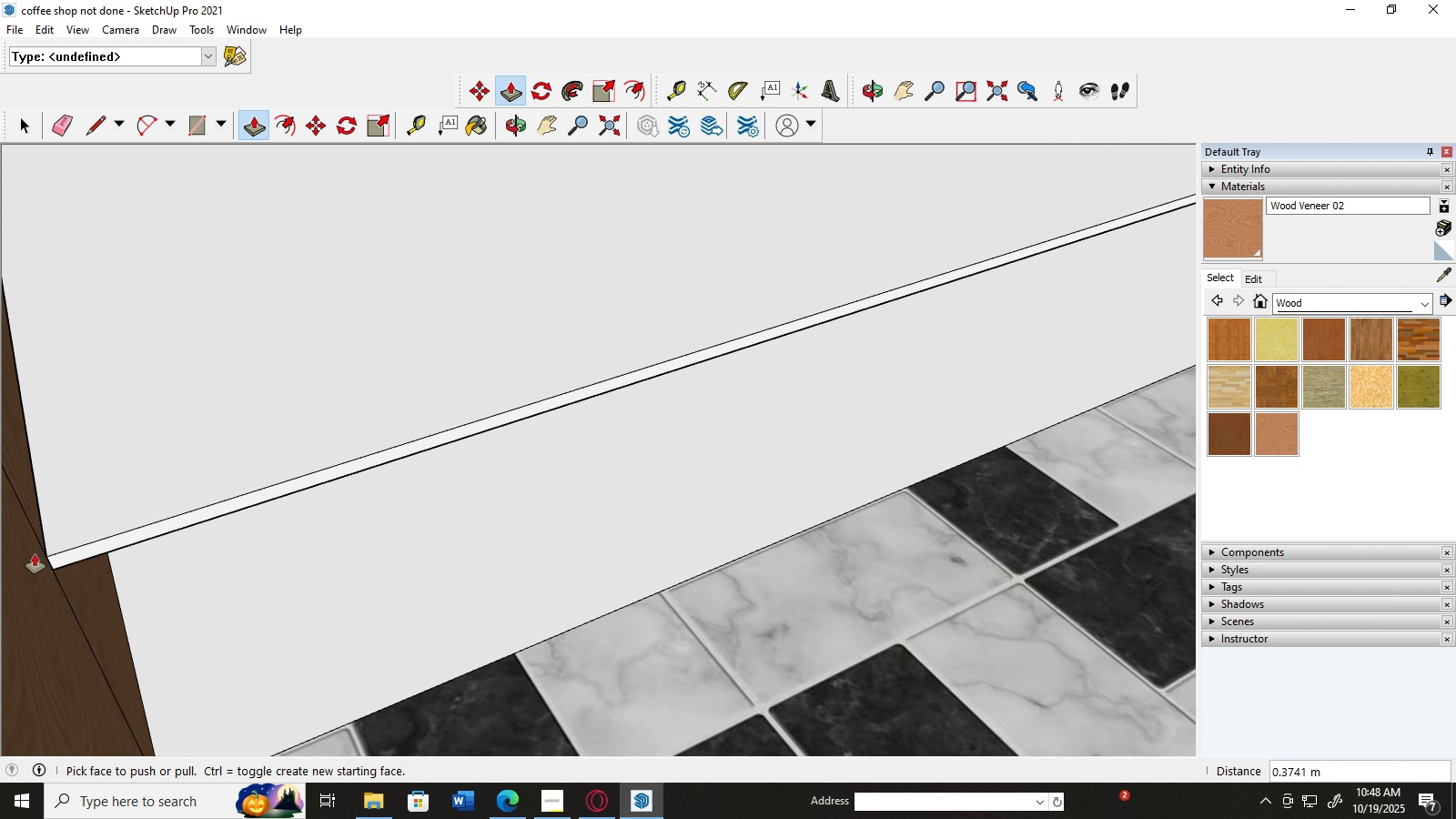 
left_click([35, 554])
 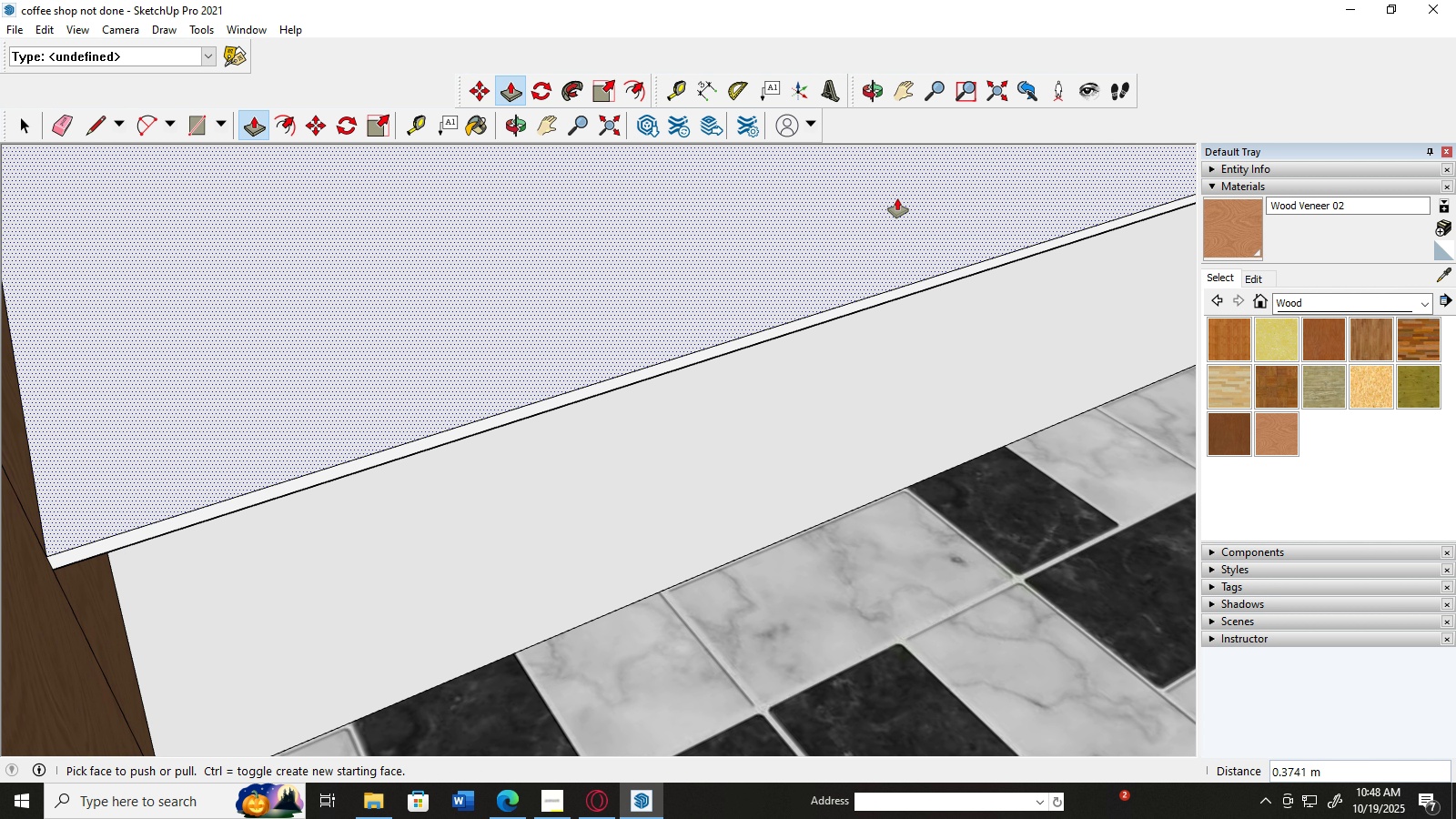 
scroll: coordinate [897, 197], scroll_direction: down, amount: 4.0
 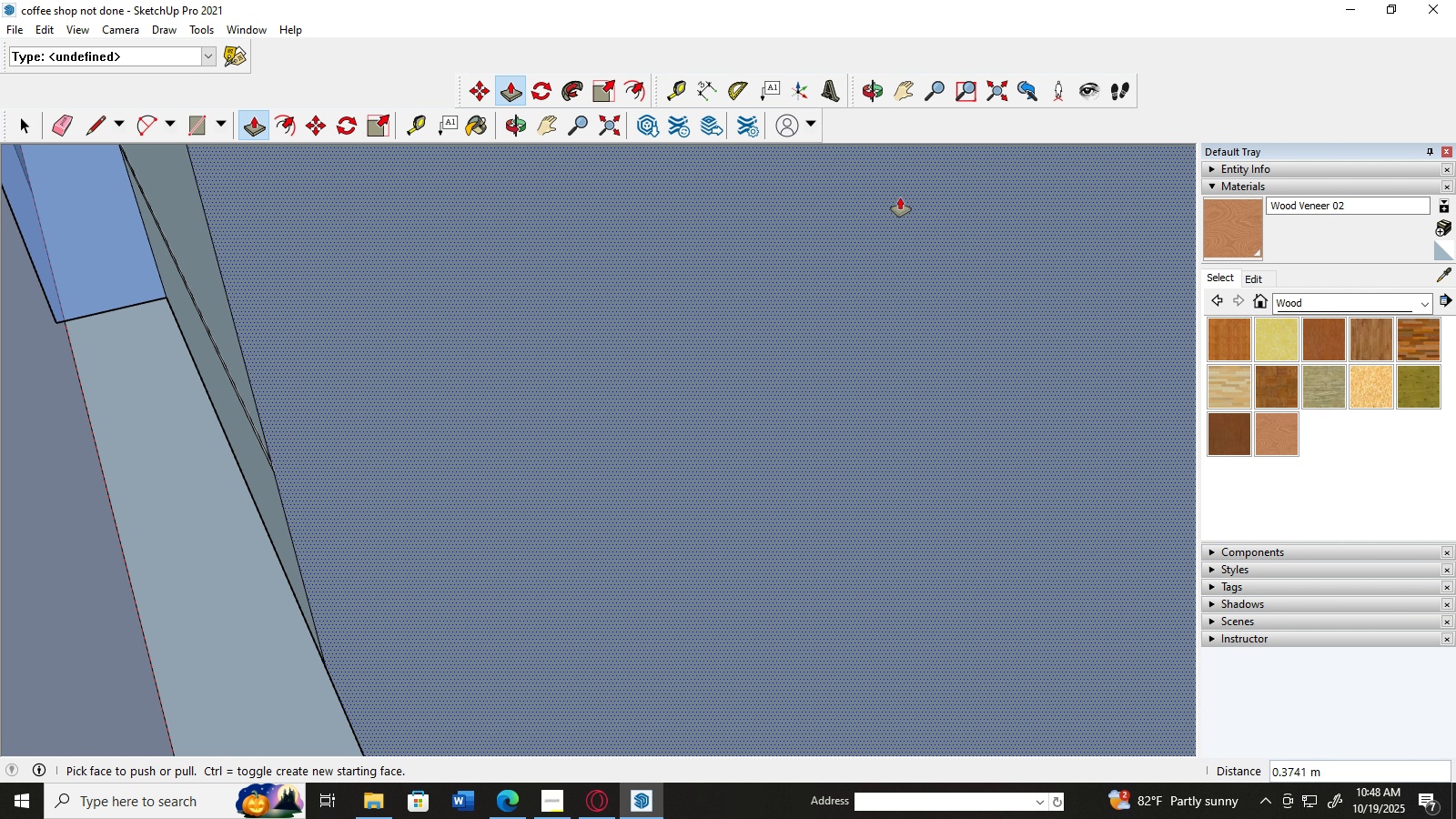 
scroll: coordinate [868, 319], scroll_direction: up, amount: 16.0
 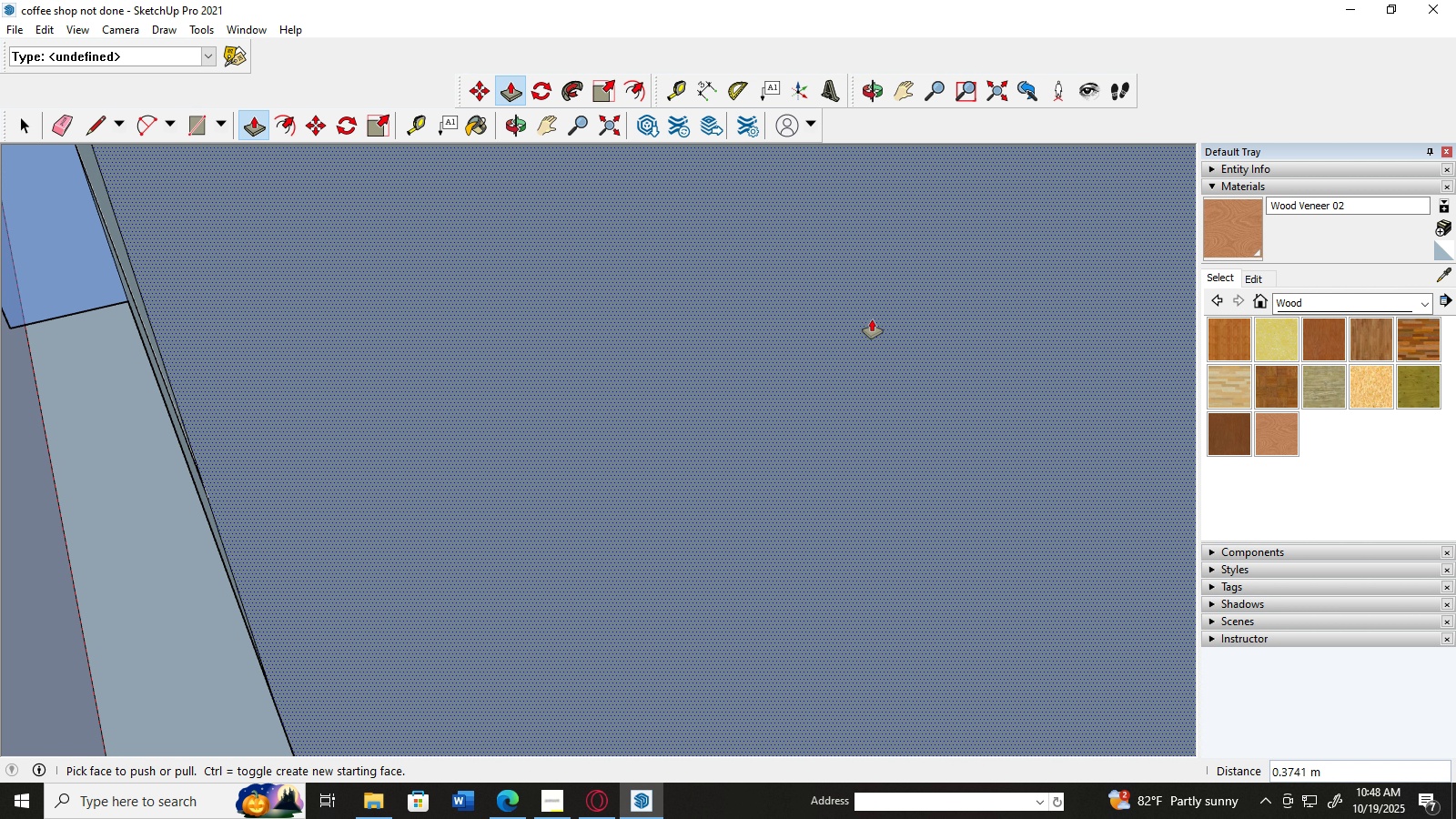 
key(H)
 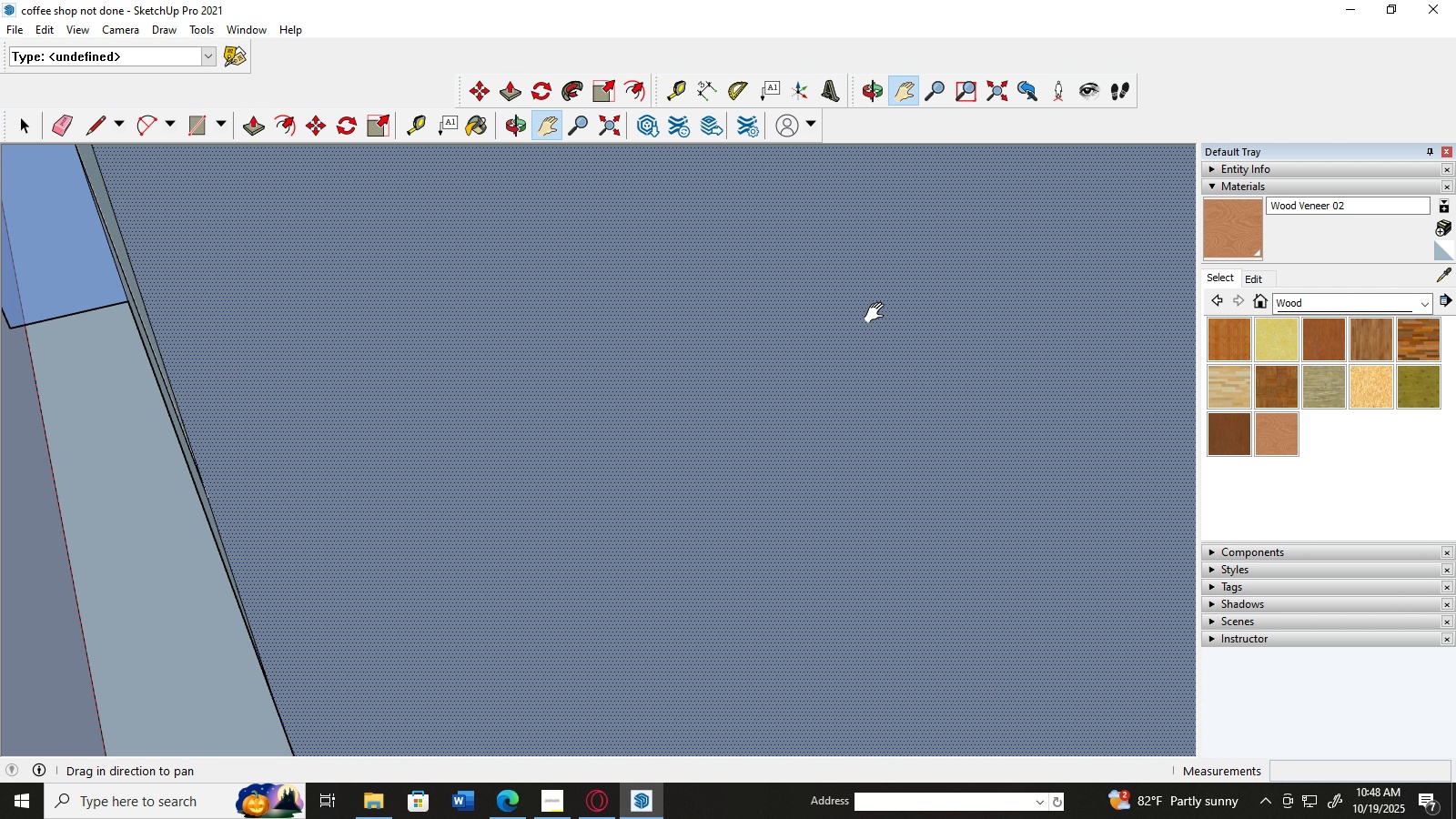 
left_click_drag(start_coordinate=[881, 313], to_coordinate=[11, 545])
 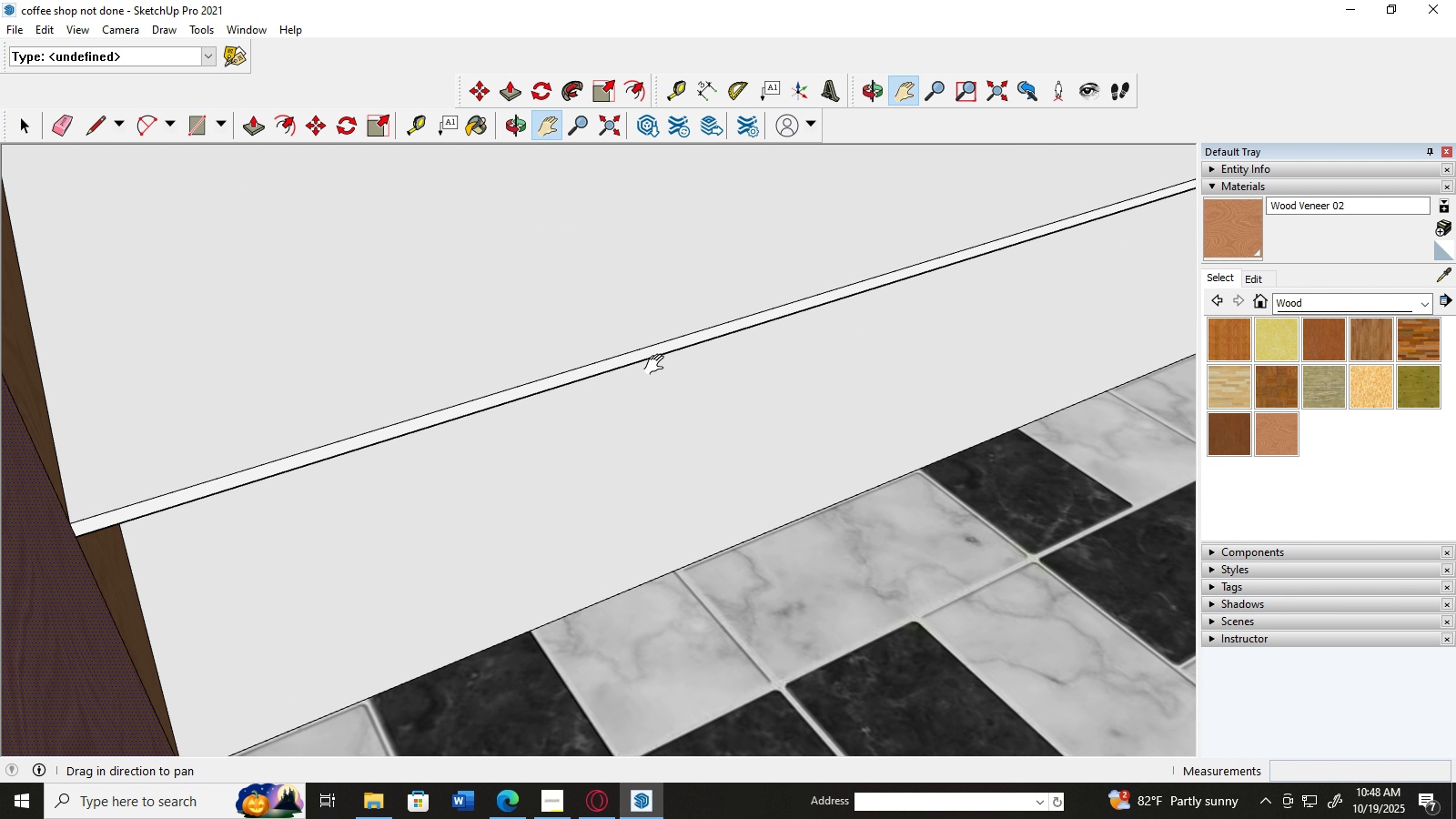 
scroll: coordinate [658, 365], scroll_direction: up, amount: 1.0
 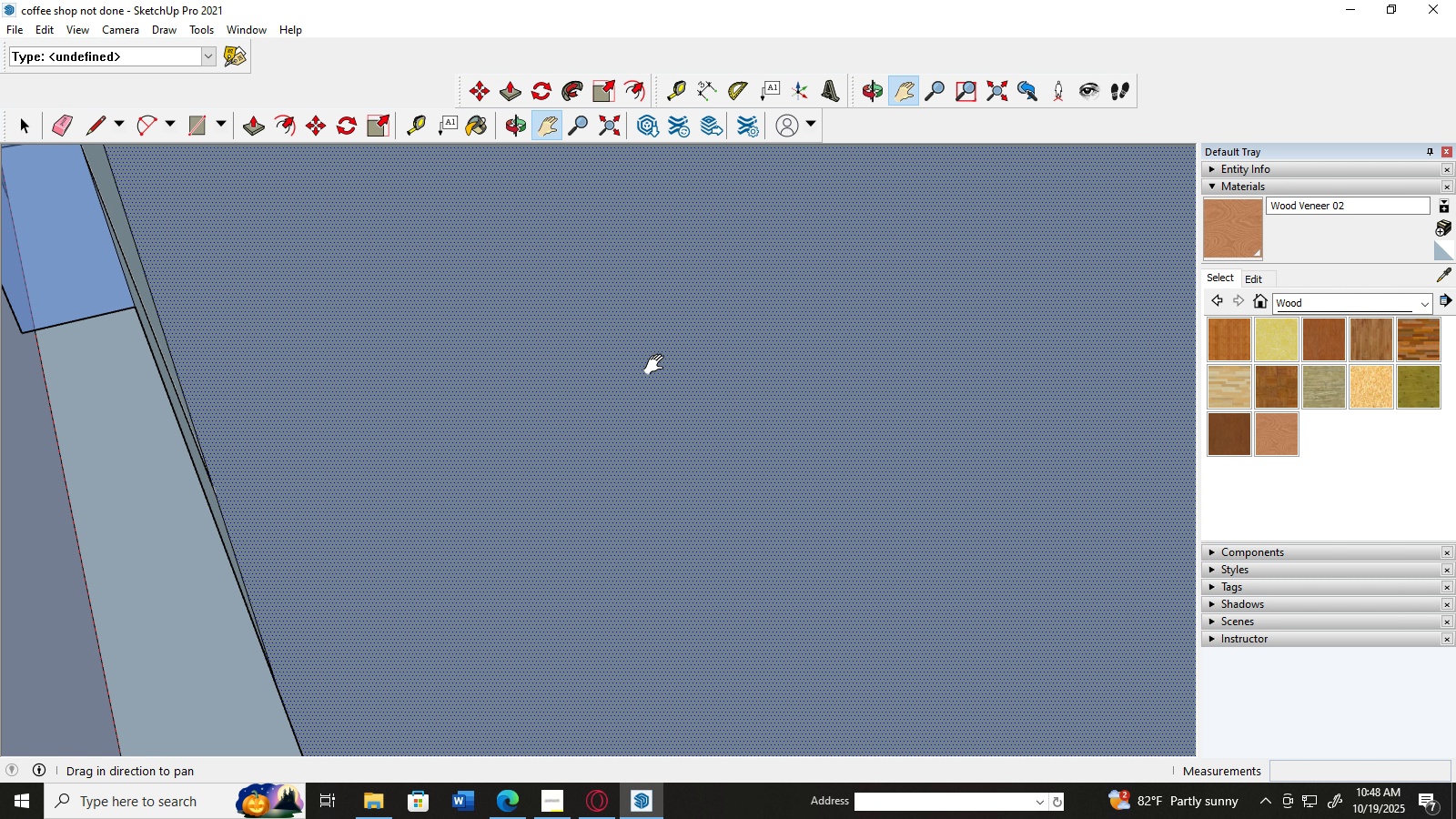 
left_click_drag(start_coordinate=[729, 353], to_coordinate=[0, 630])
 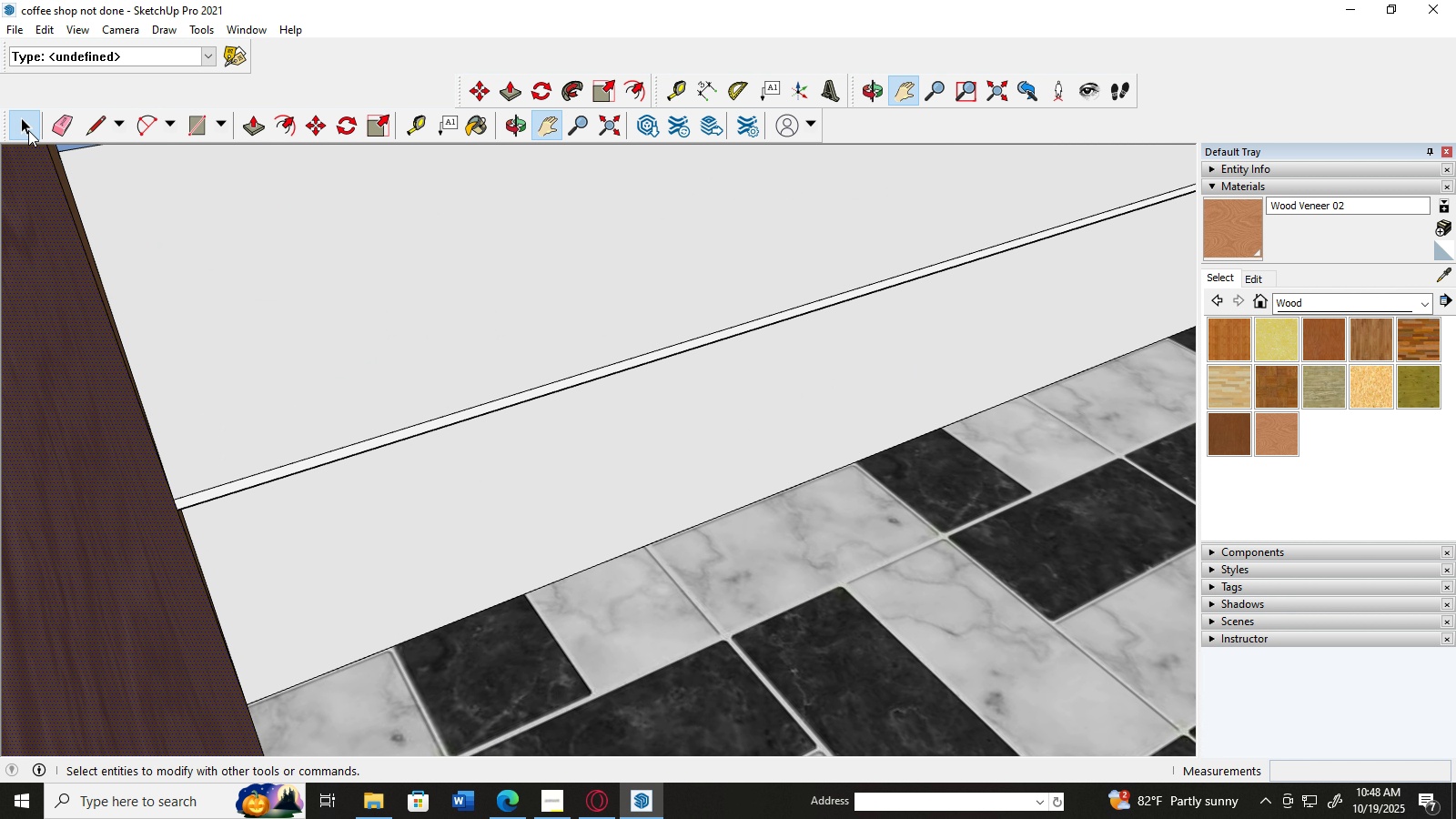 
left_click([28, 130])
 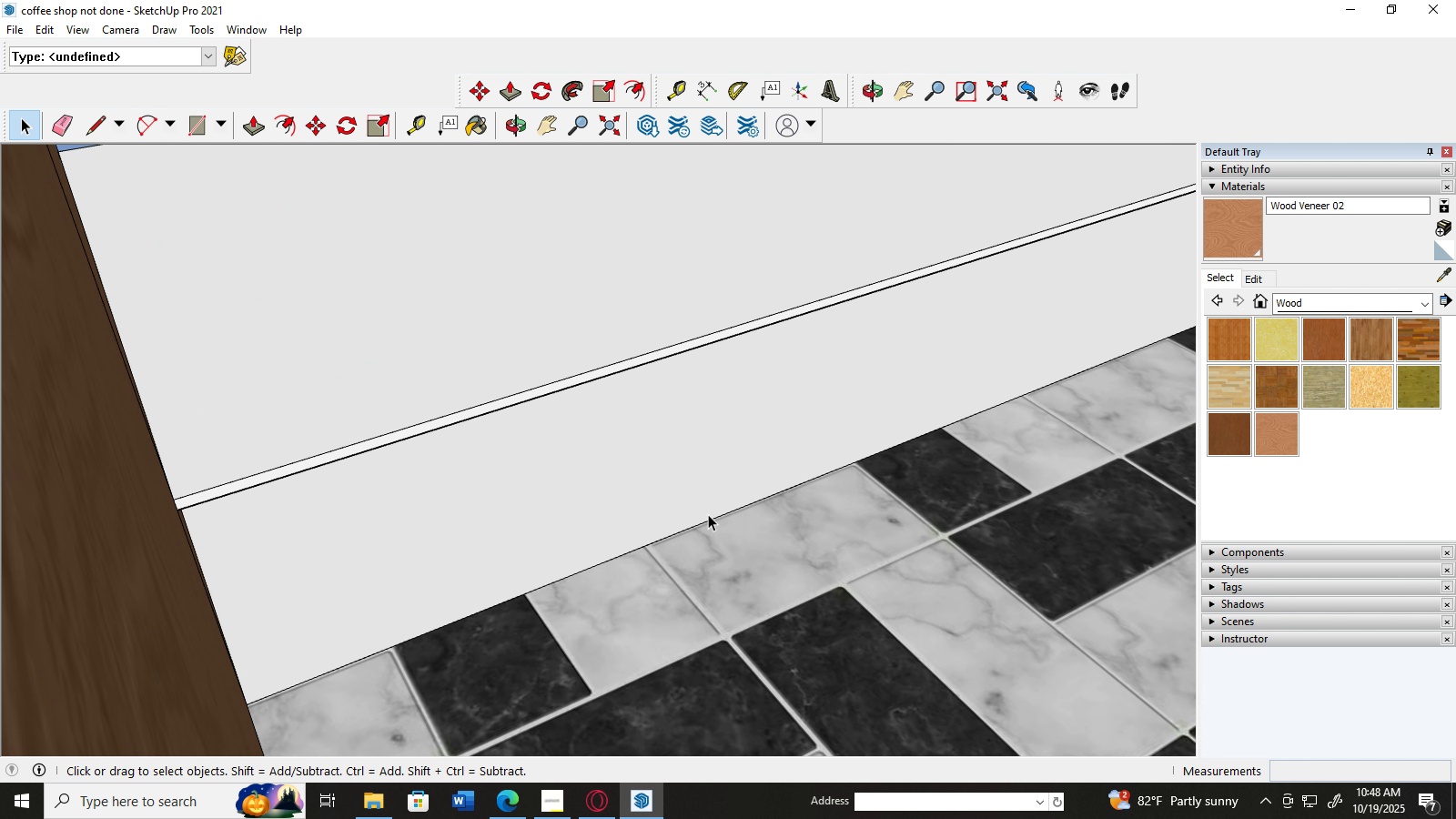 
wait(11.17)
 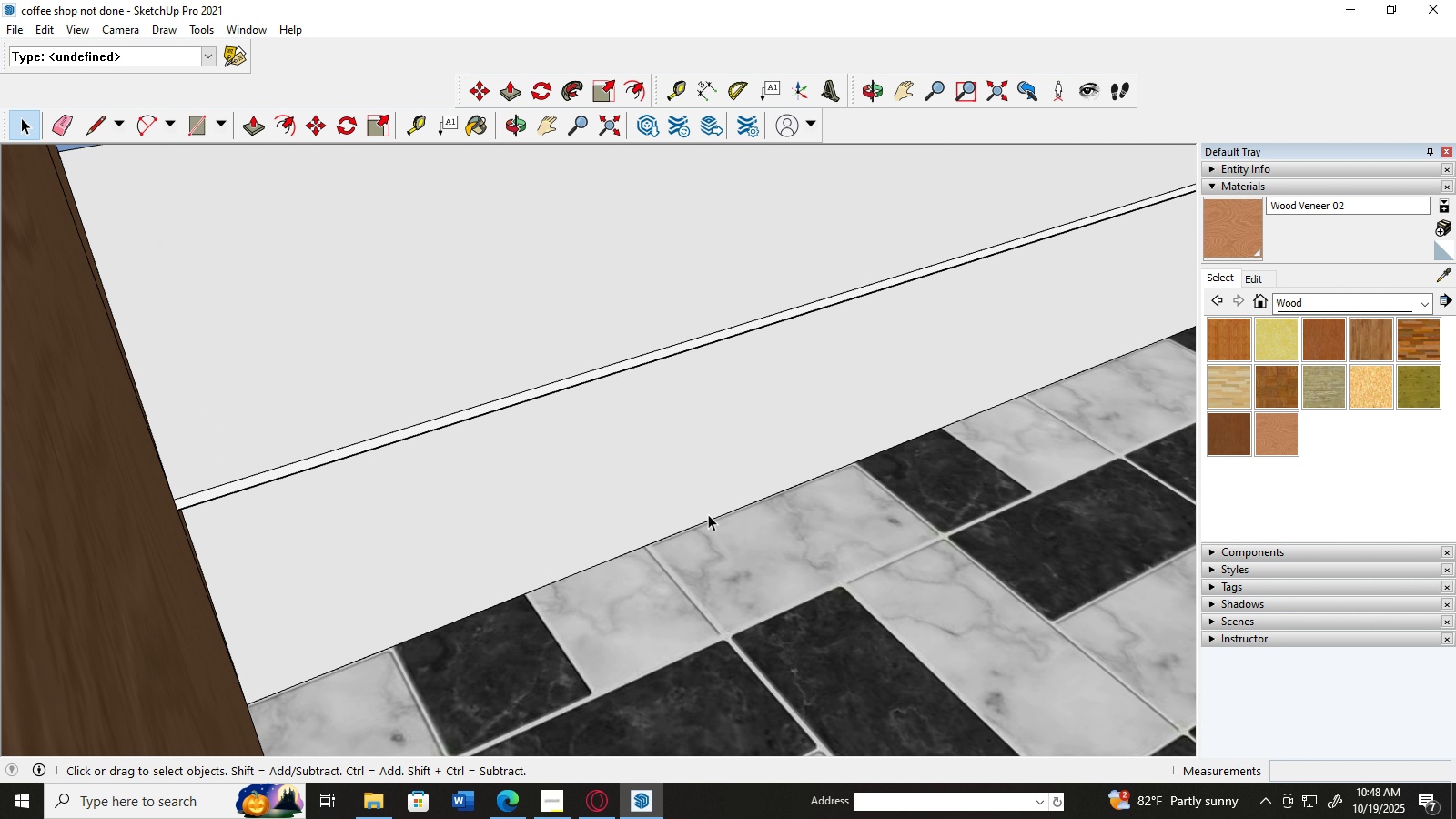 
key(H)
 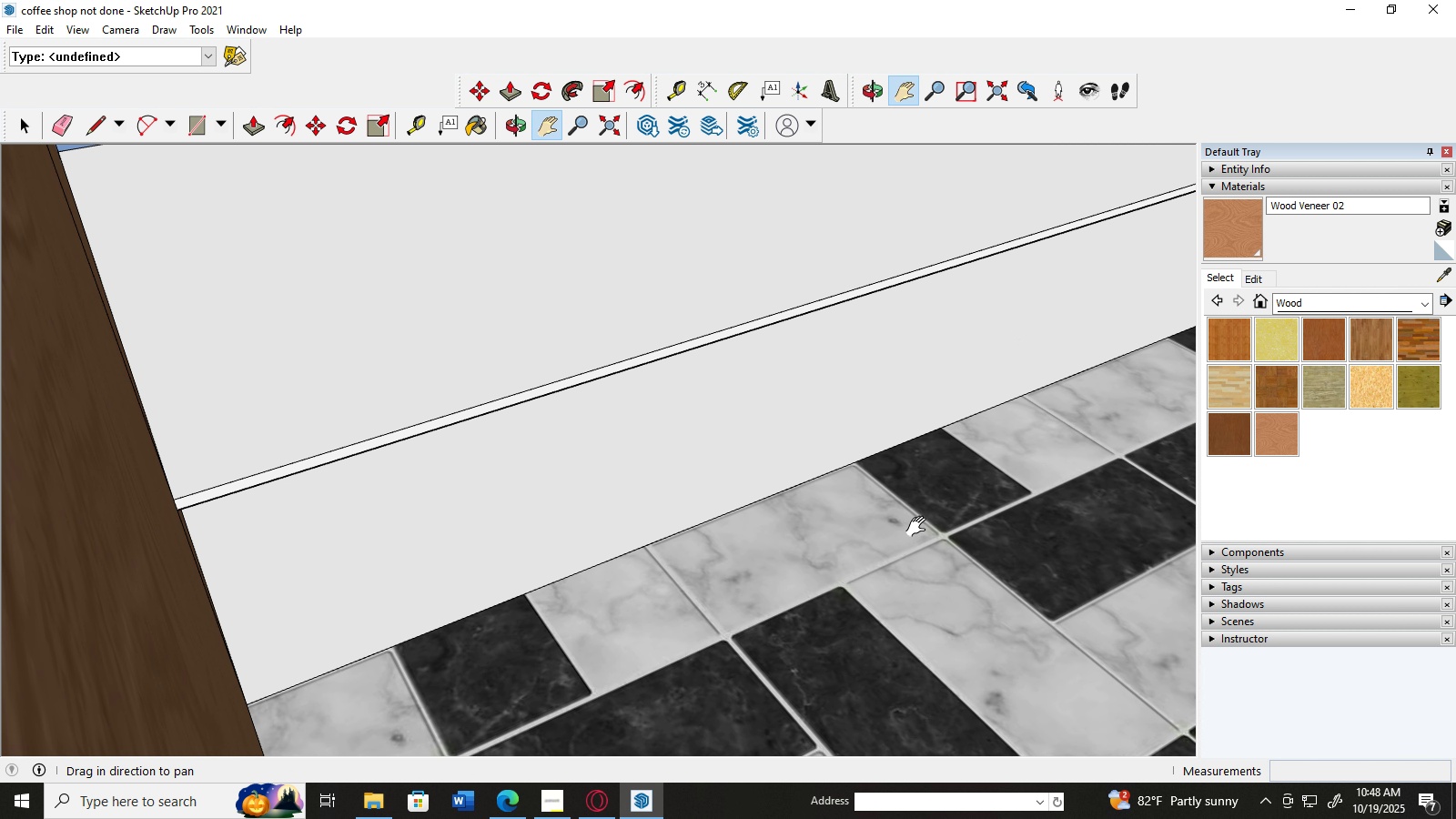 
left_click_drag(start_coordinate=[918, 527], to_coordinate=[275, 812])
 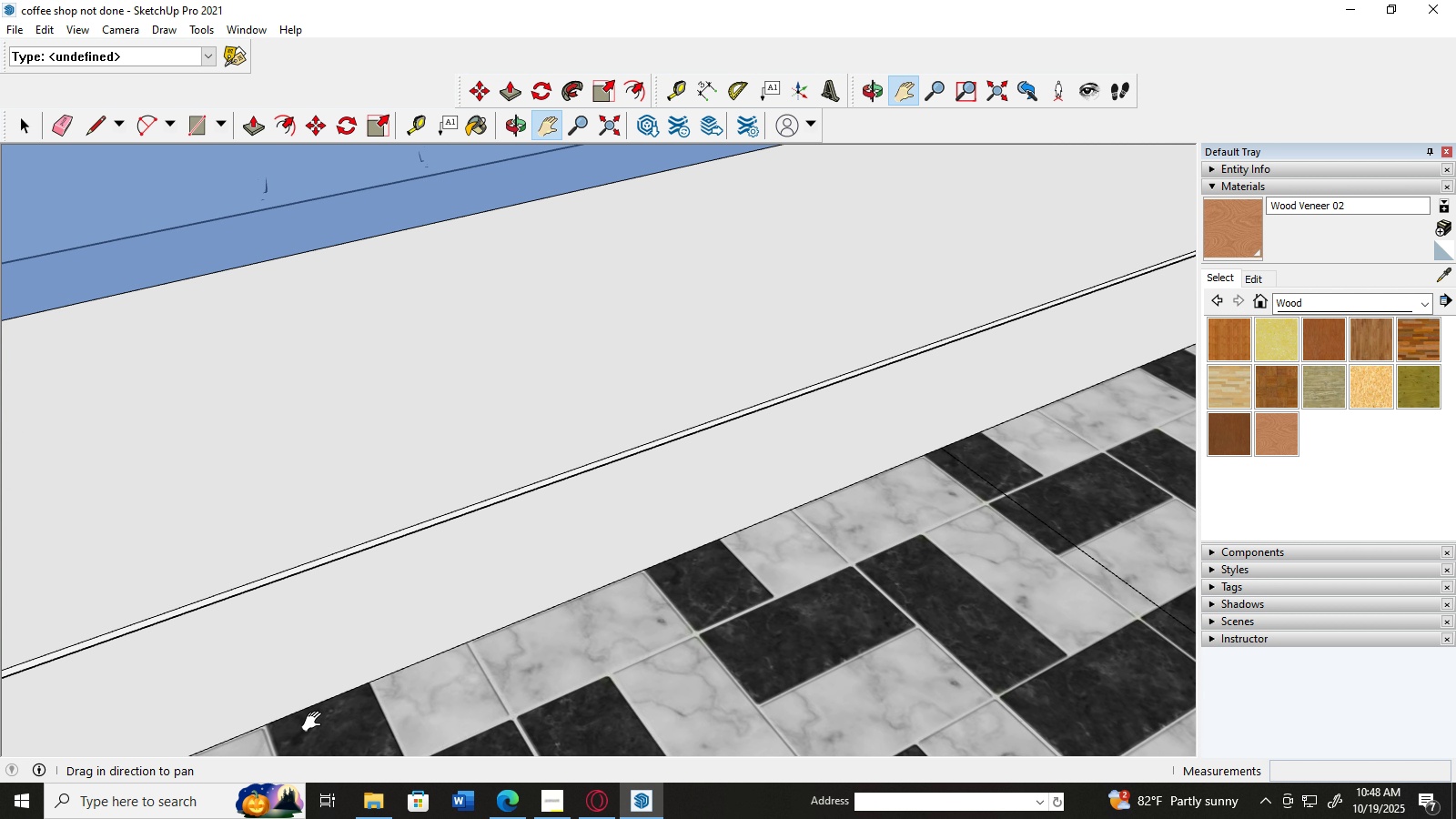 
scroll: coordinate [316, 722], scroll_direction: down, amount: 9.0
 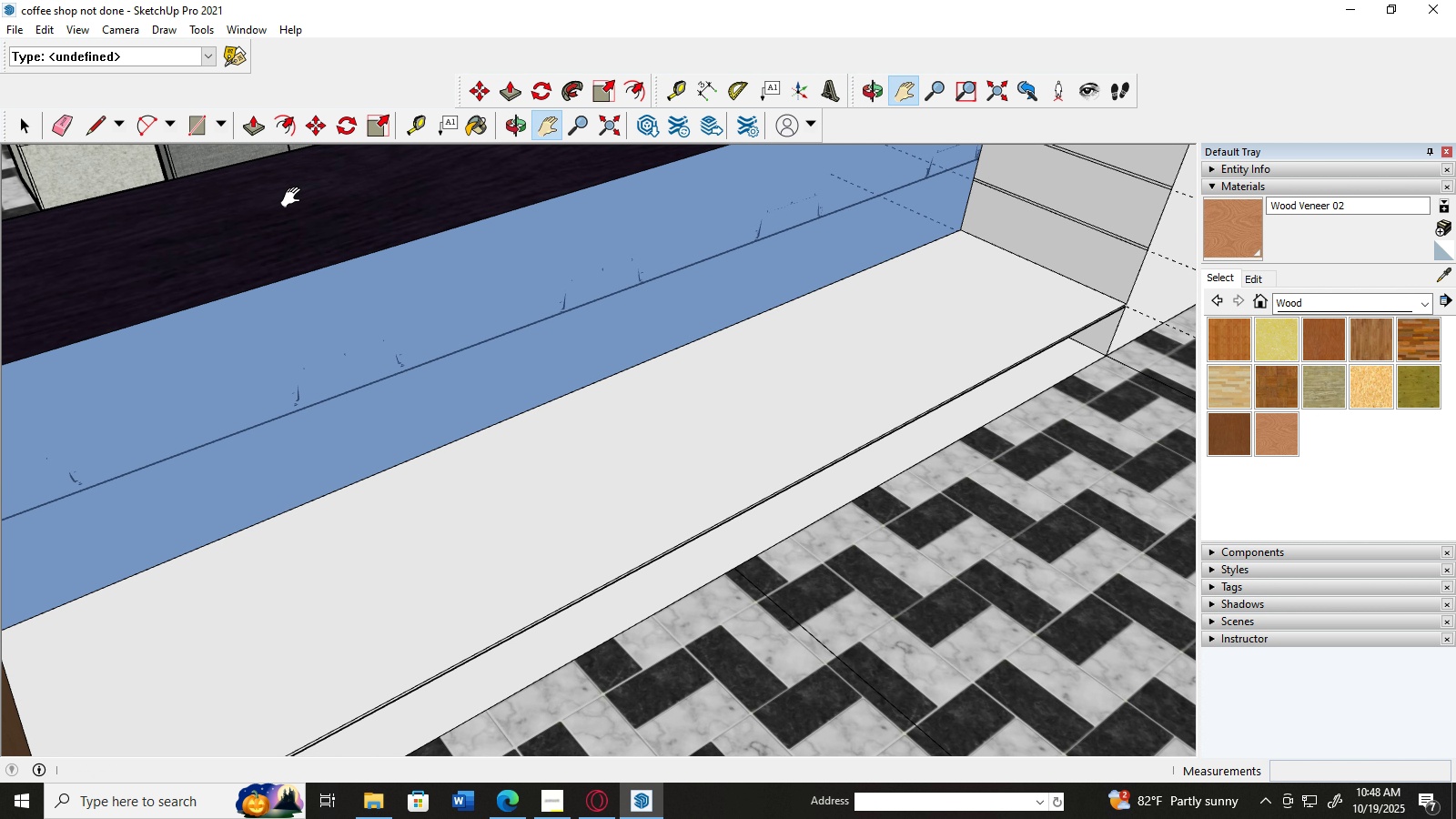 
left_click([254, 132])
 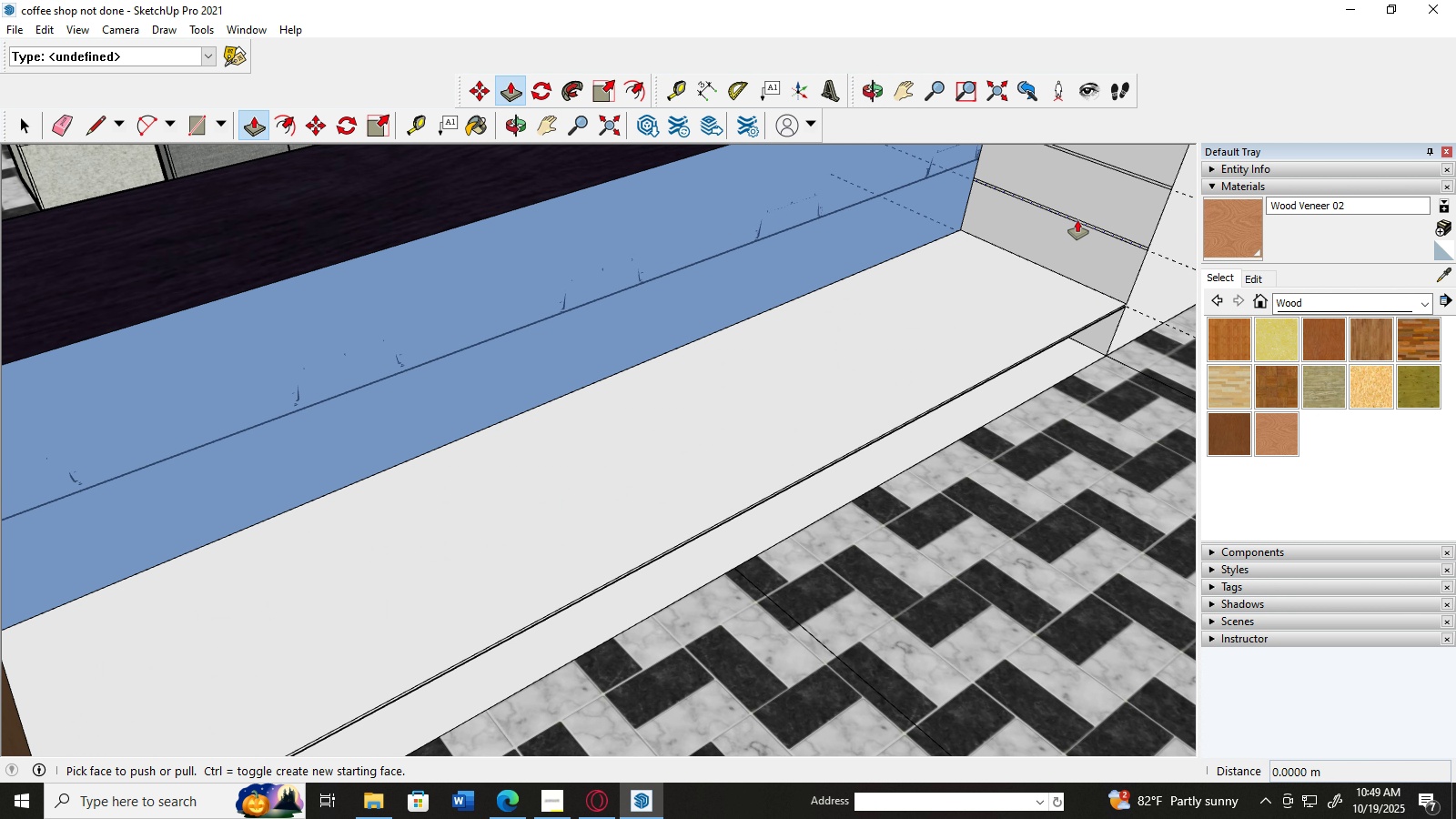 
left_click([1077, 220])
 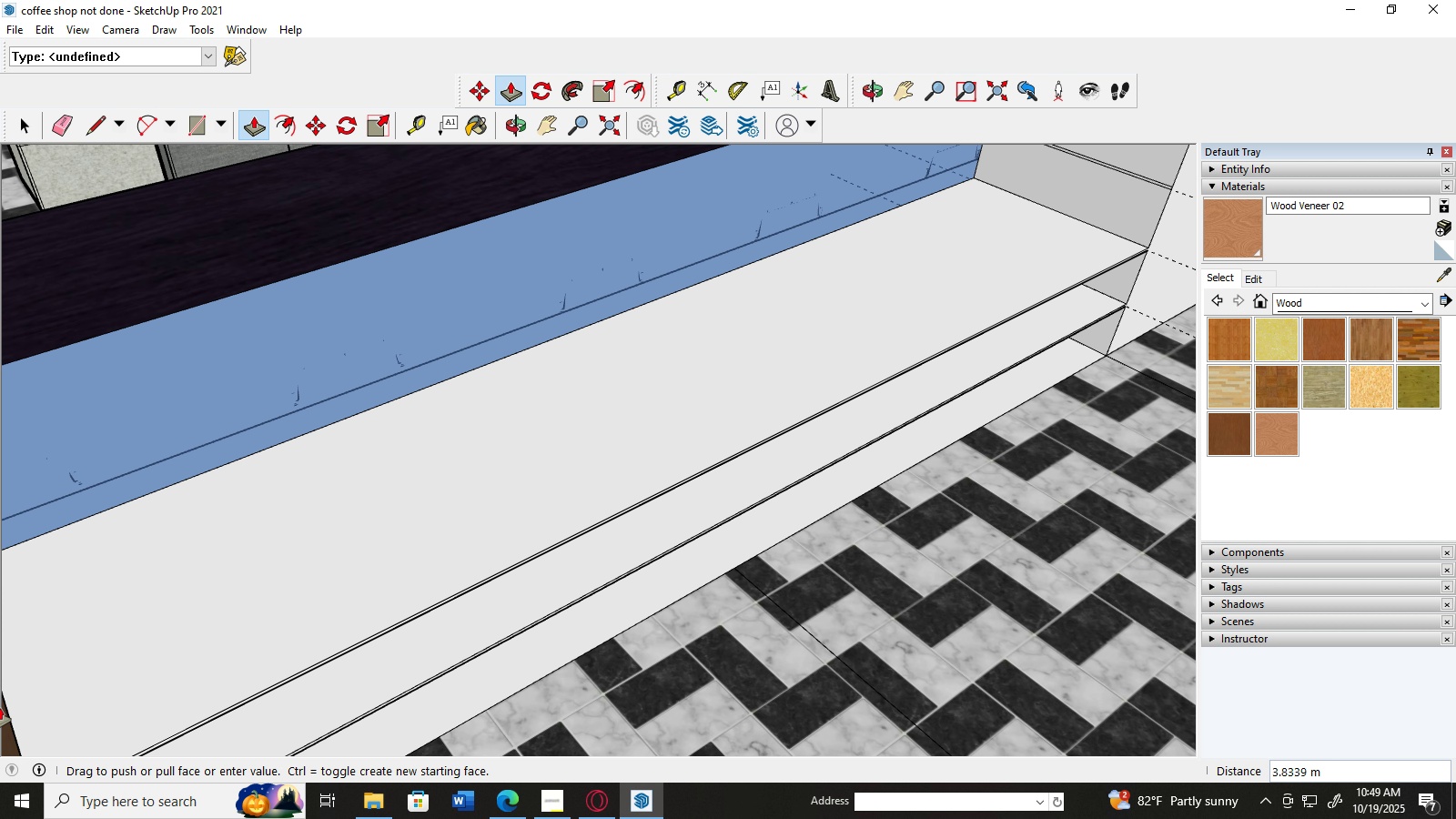 
left_click([0, 708])
 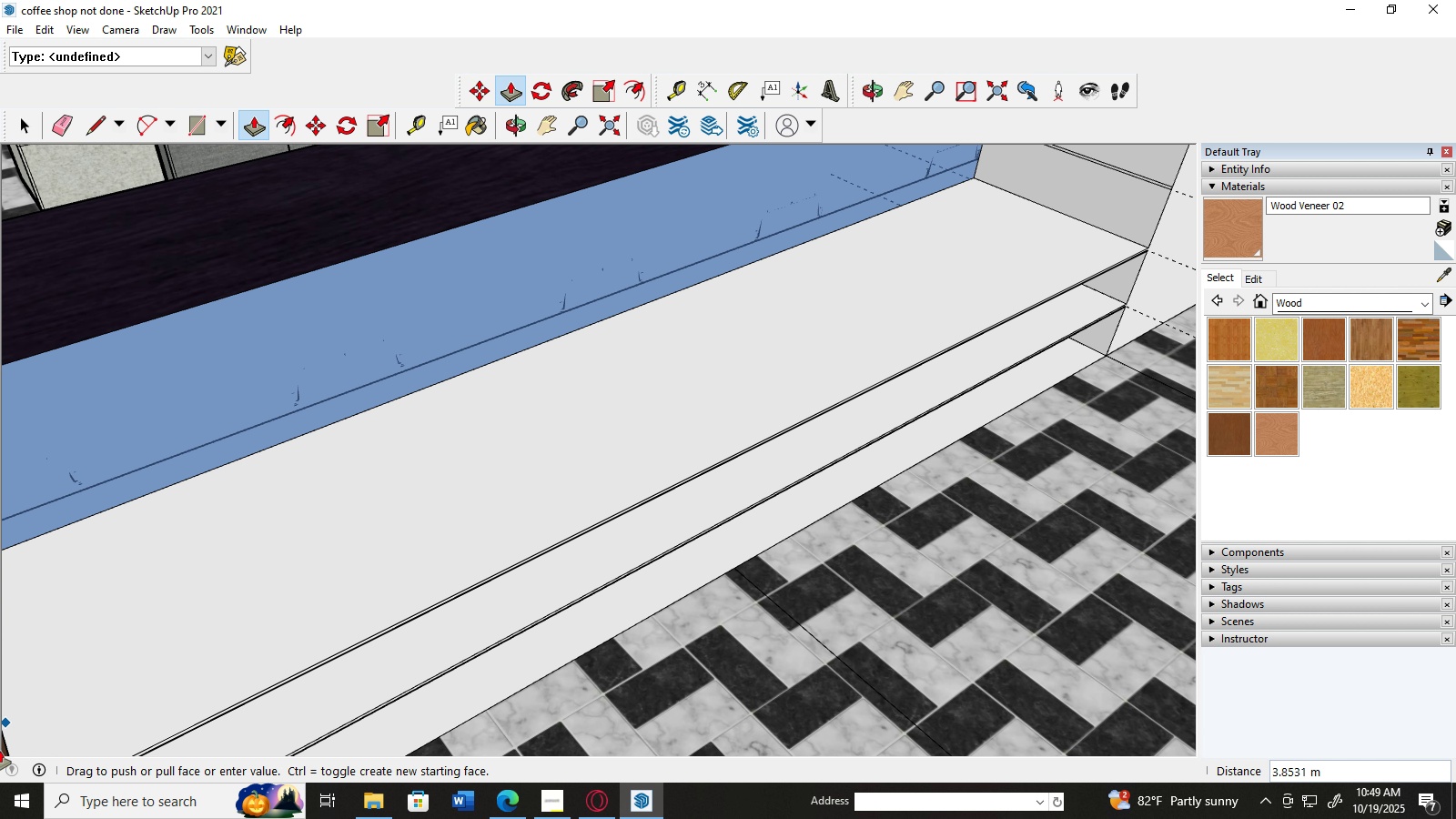 
left_click([0, 749])
 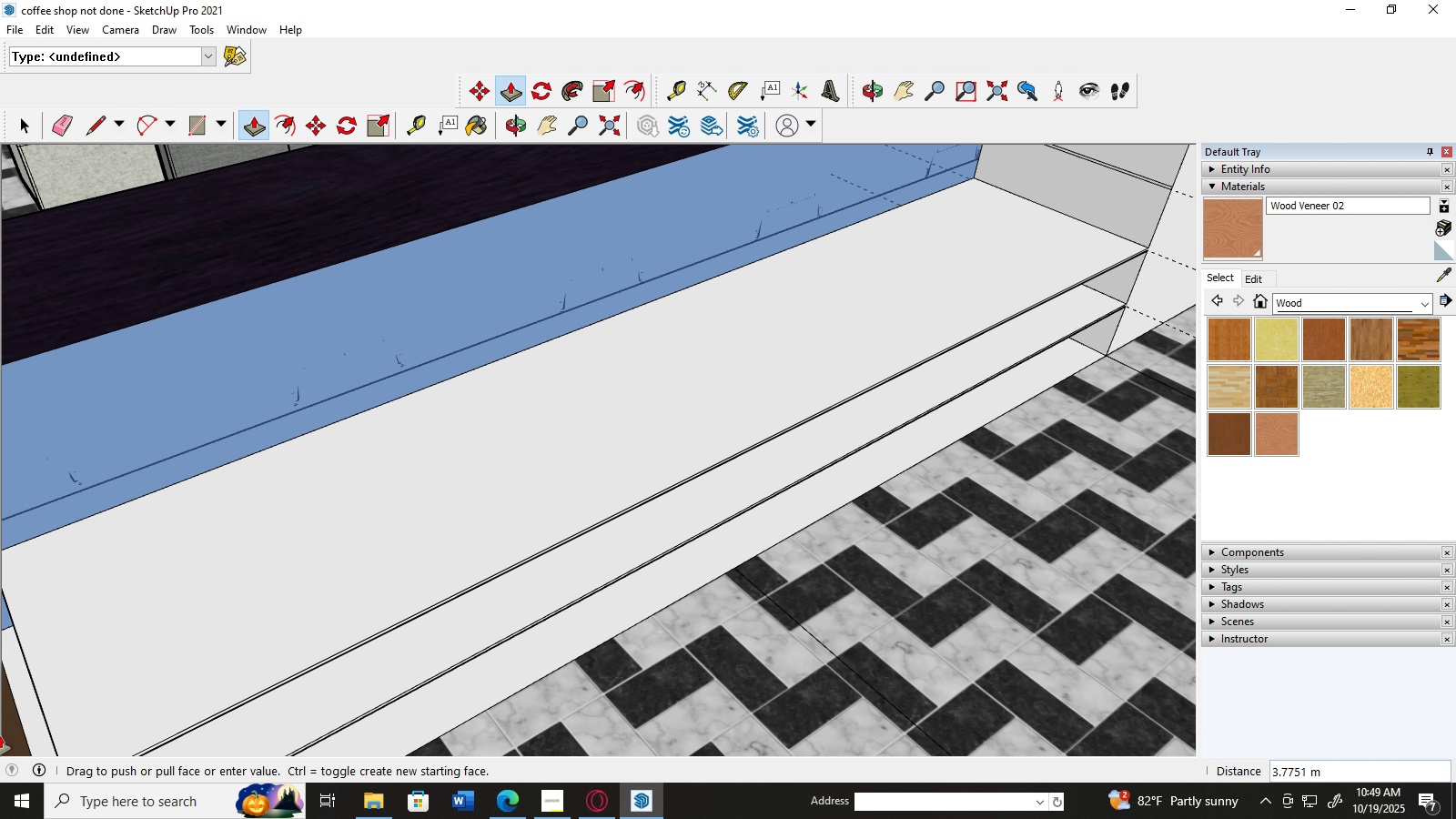 
left_click([0, 736])
 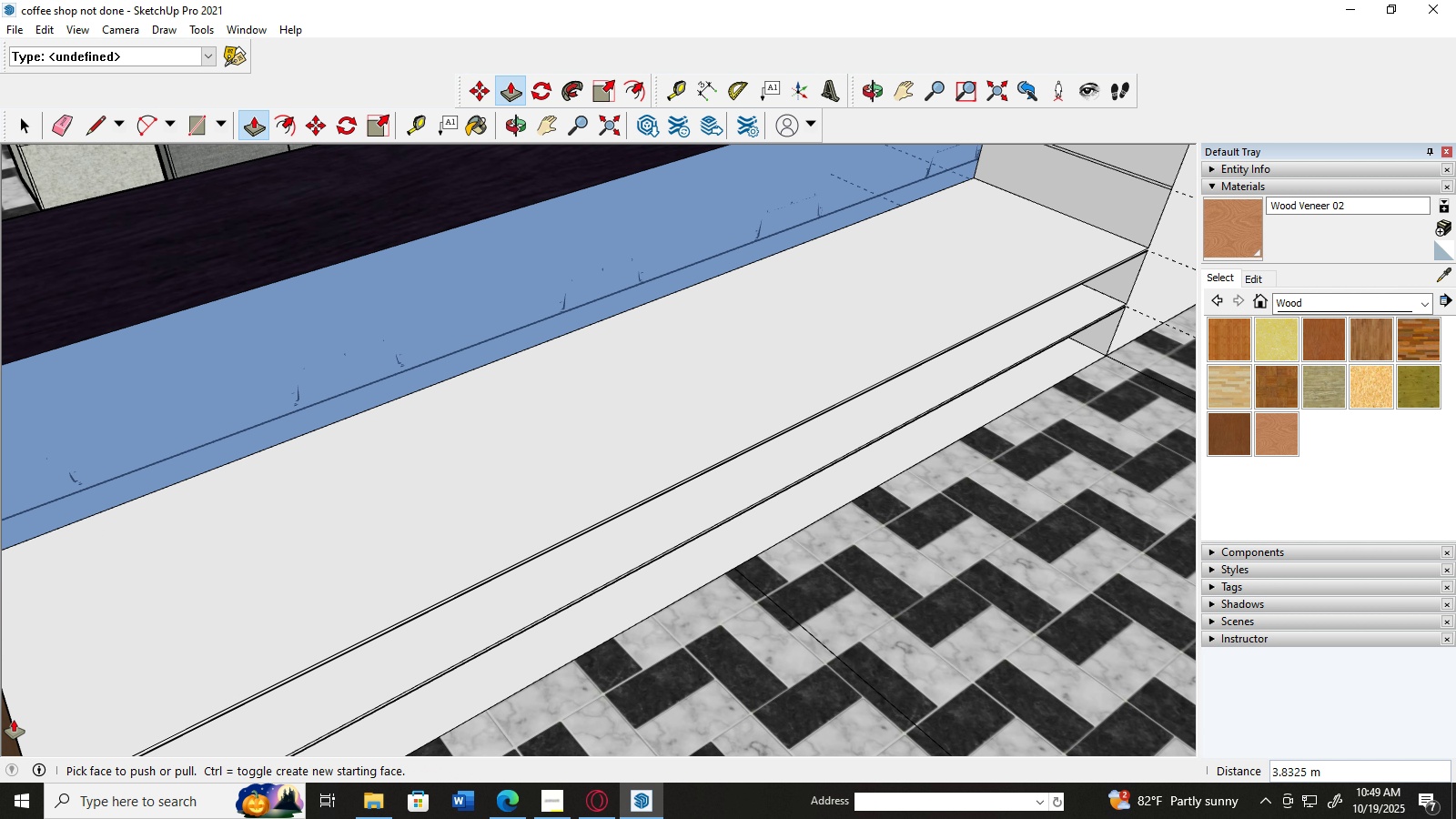 
left_click([14, 720])
 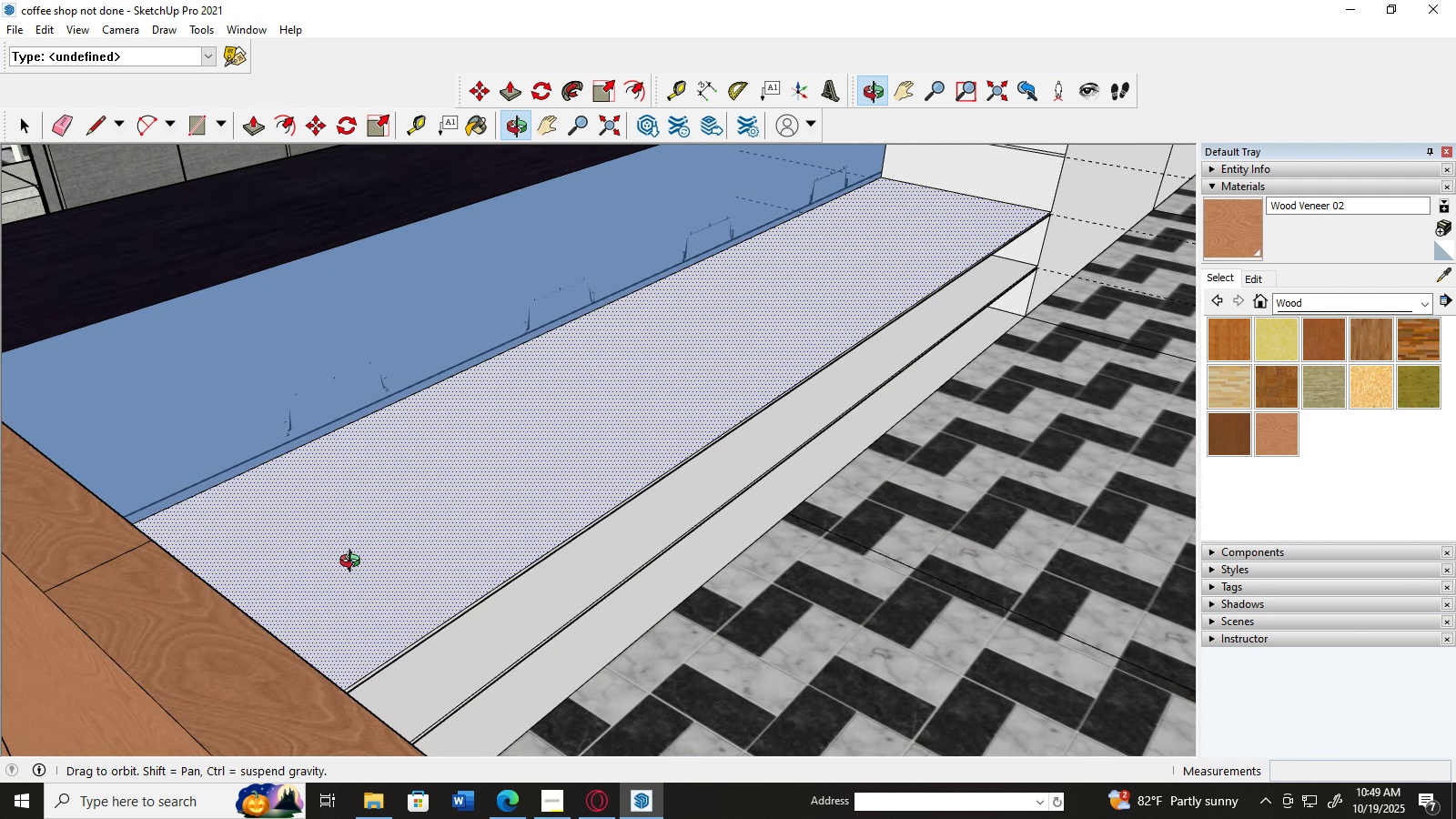 
scroll: coordinate [353, 563], scroll_direction: up, amount: 3.0
 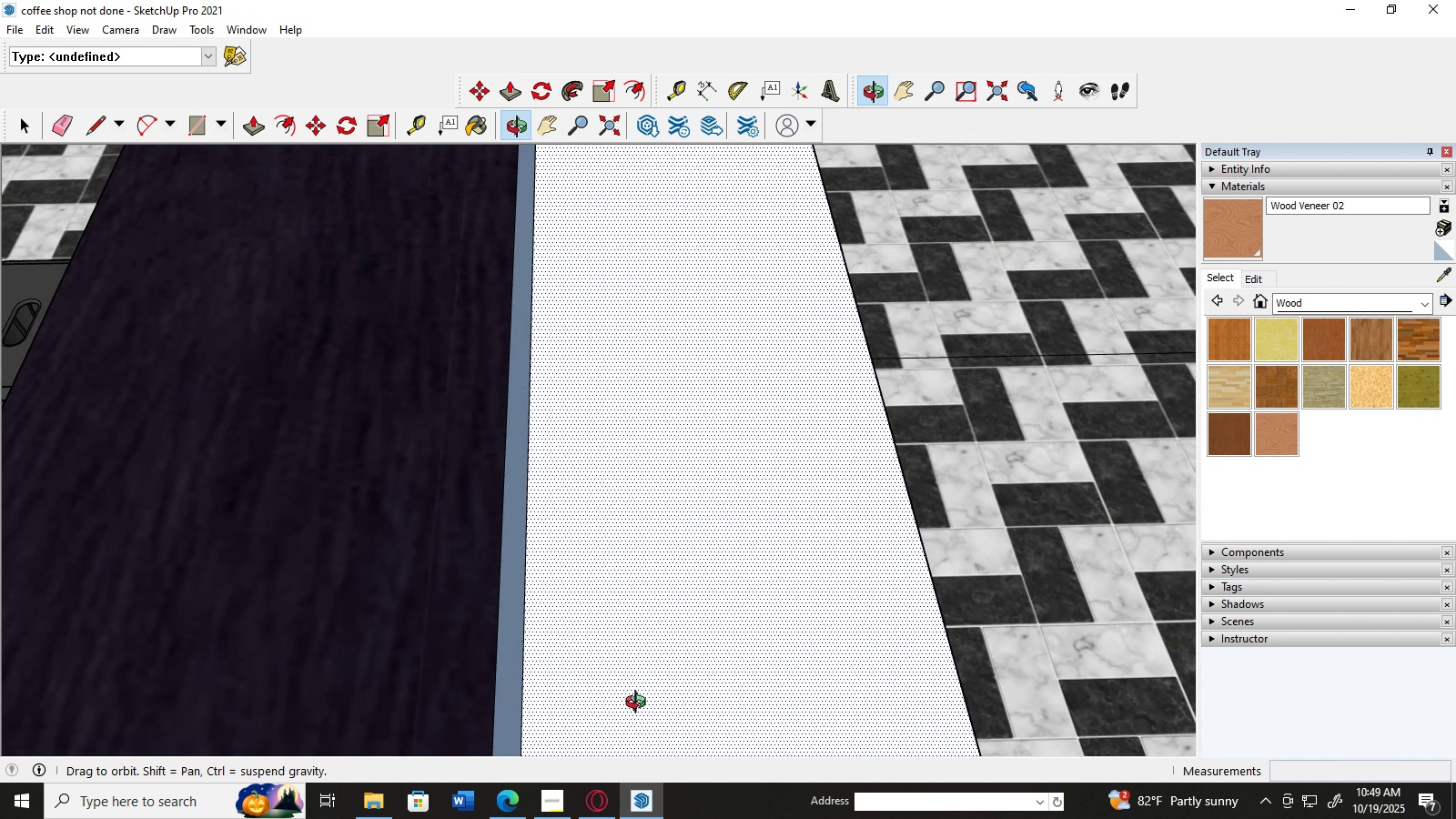 
scroll: coordinate [166, 578], scroll_direction: down, amount: 4.0
 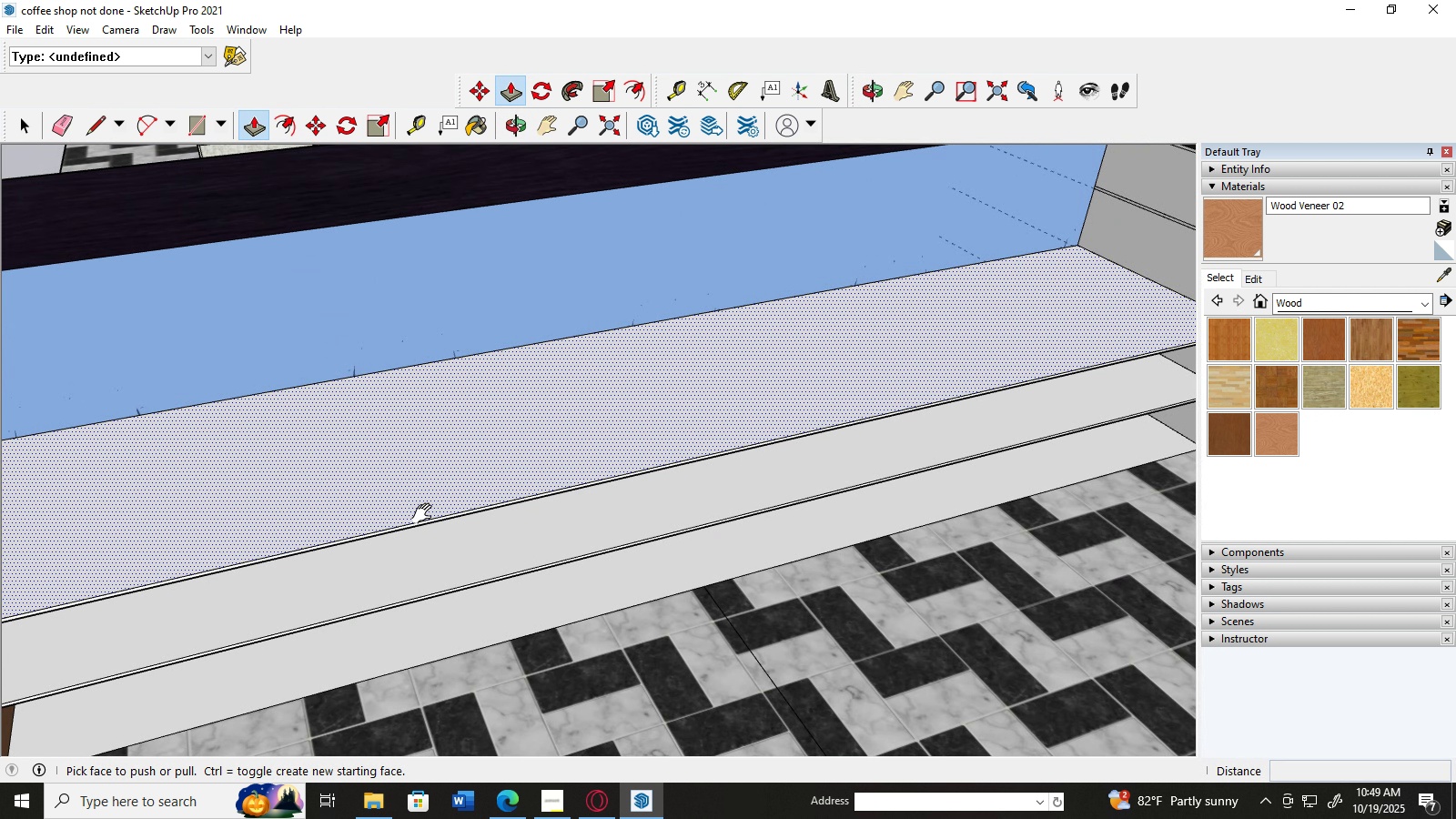 
key(H)
 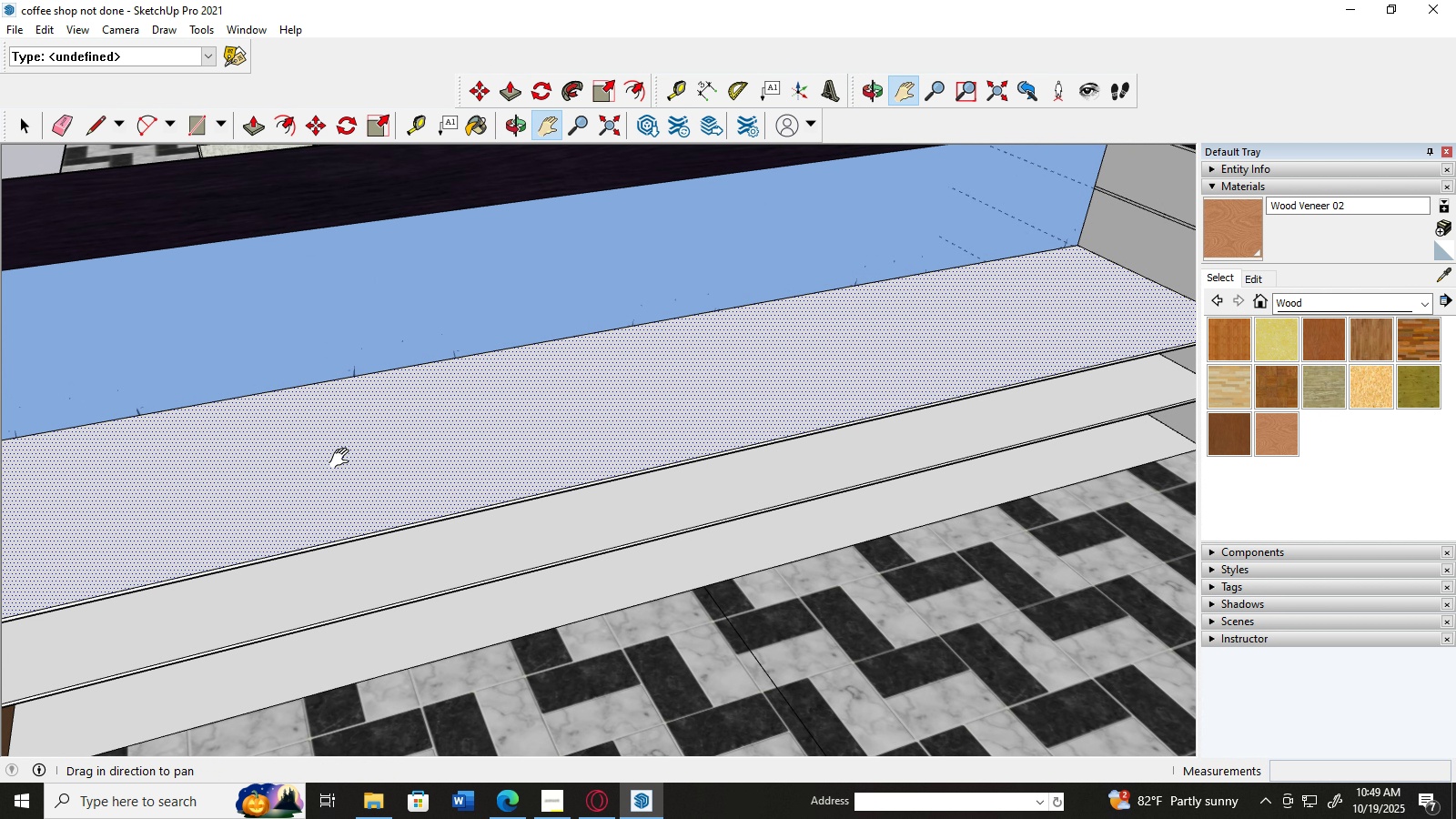 
left_click_drag(start_coordinate=[343, 459], to_coordinate=[576, 389])
 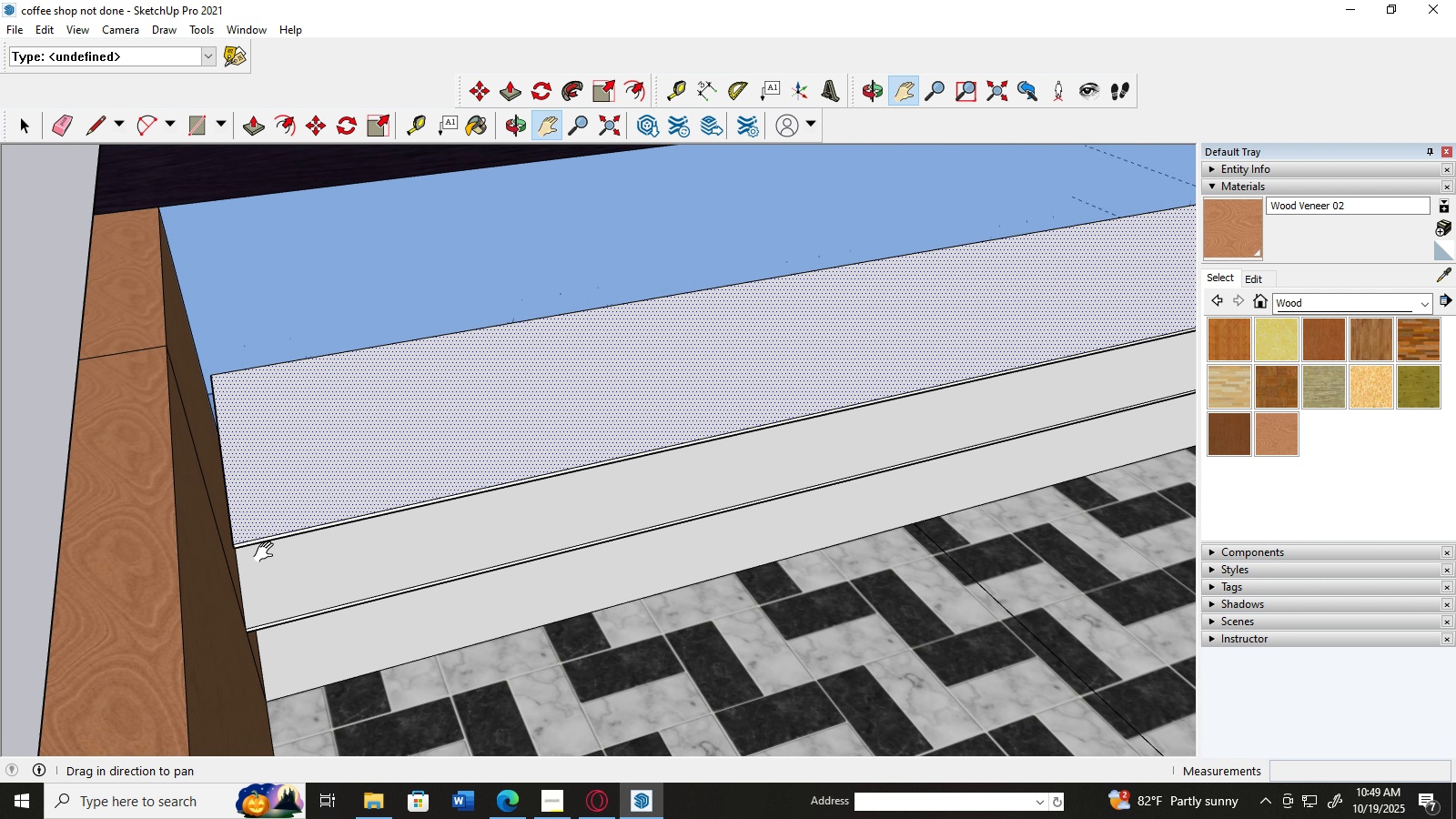 
scroll: coordinate [269, 552], scroll_direction: up, amount: 1.0
 